 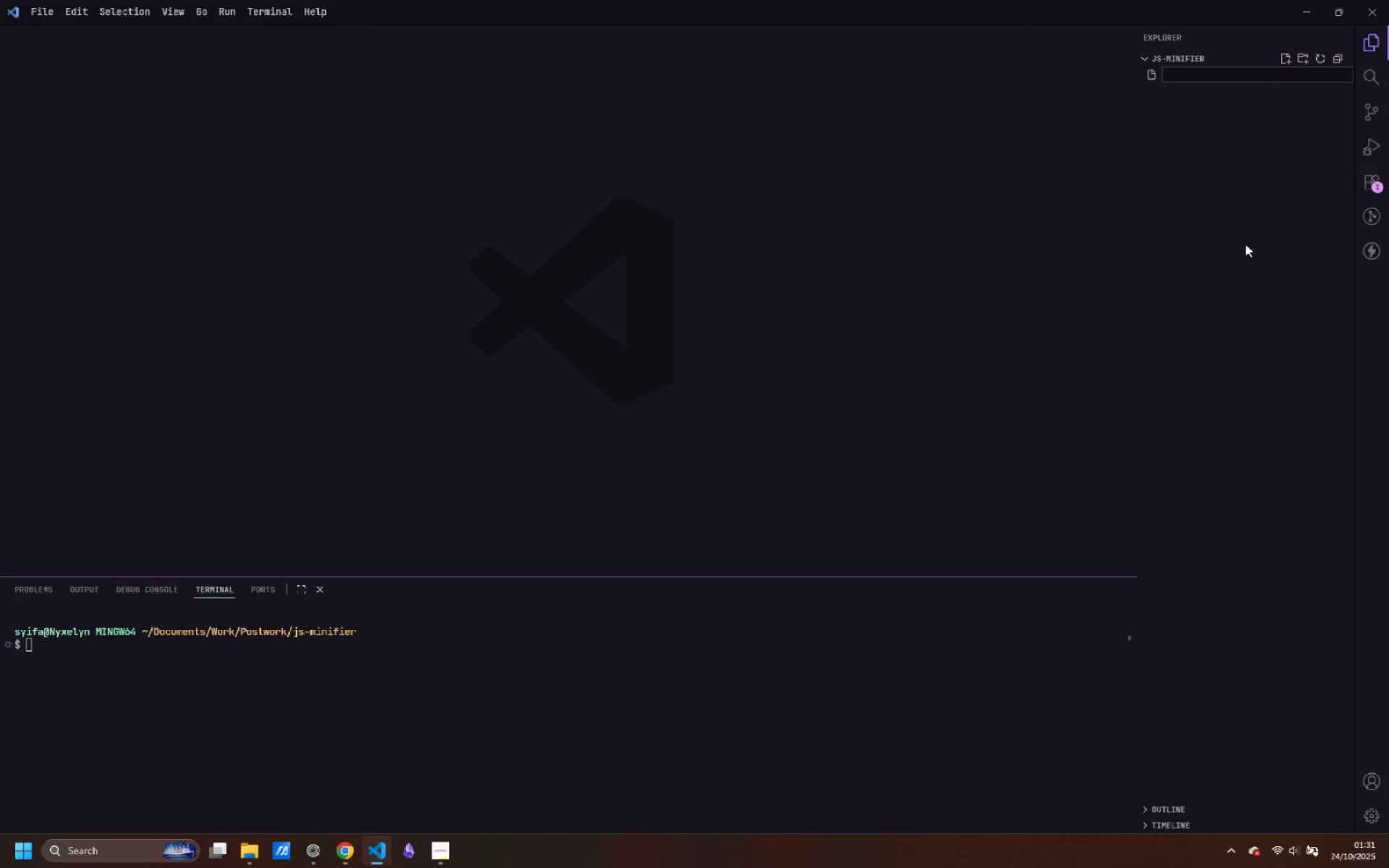 
type(minify.js)
 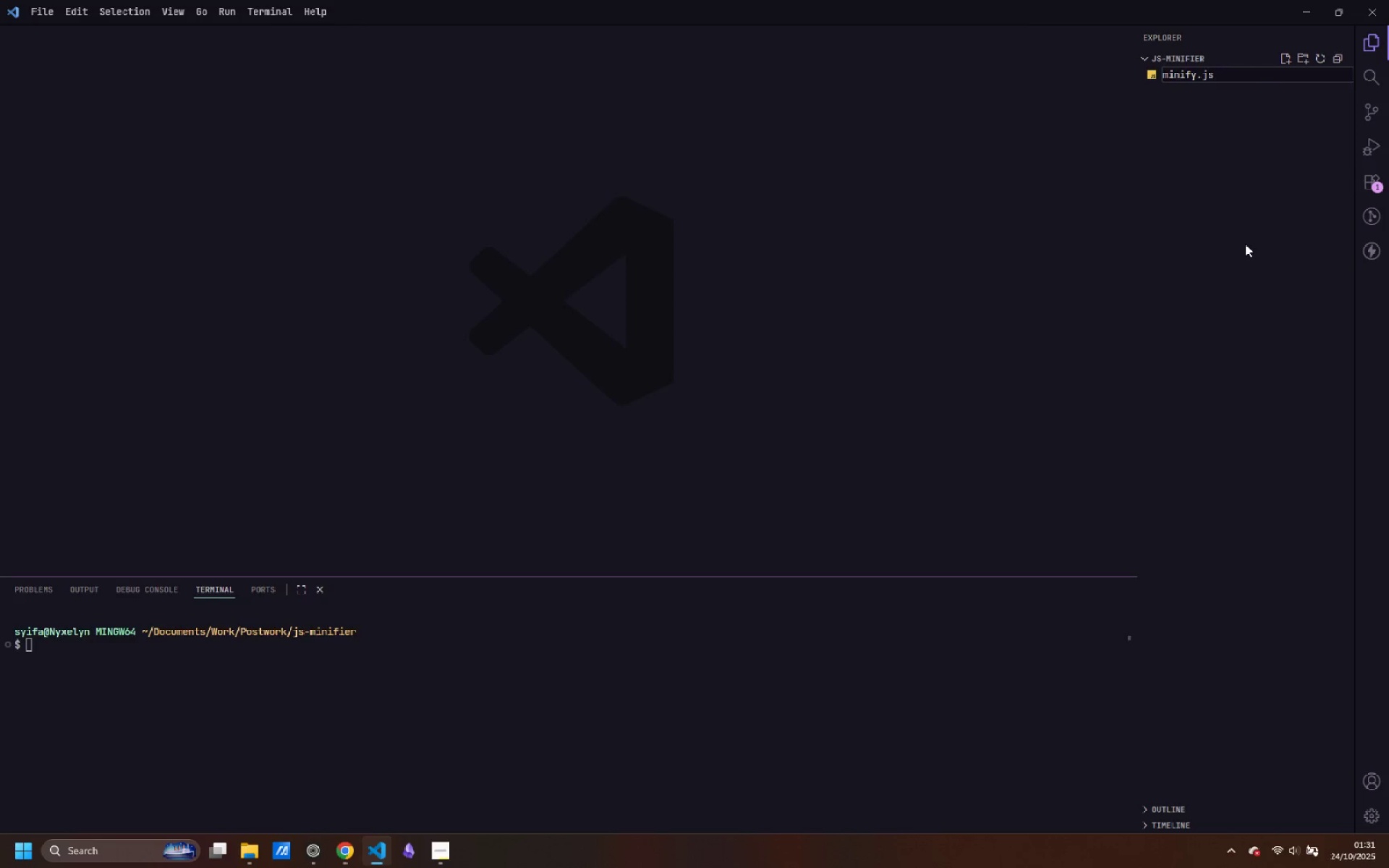 
key(Enter)
 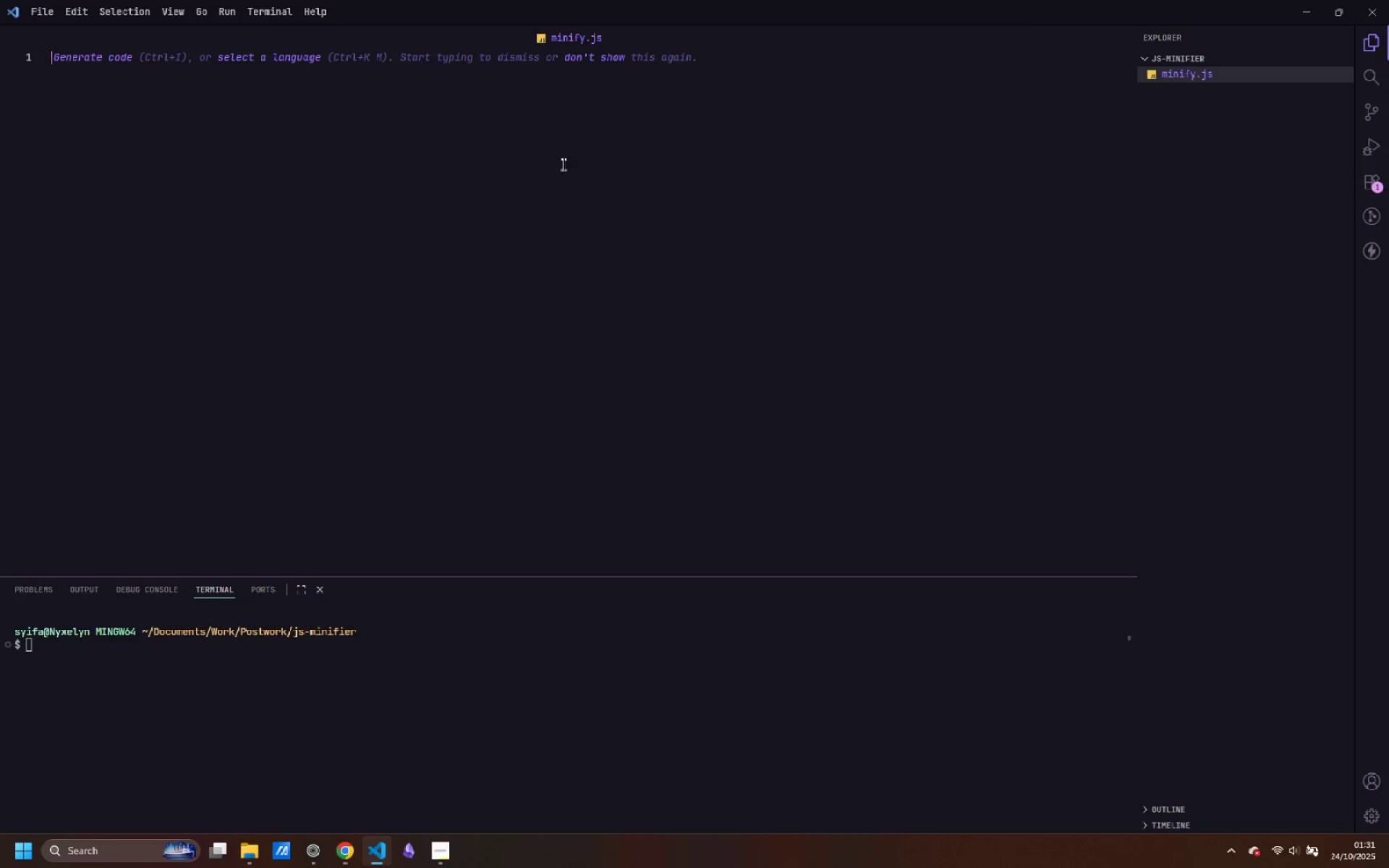 
left_click([516, 156])
 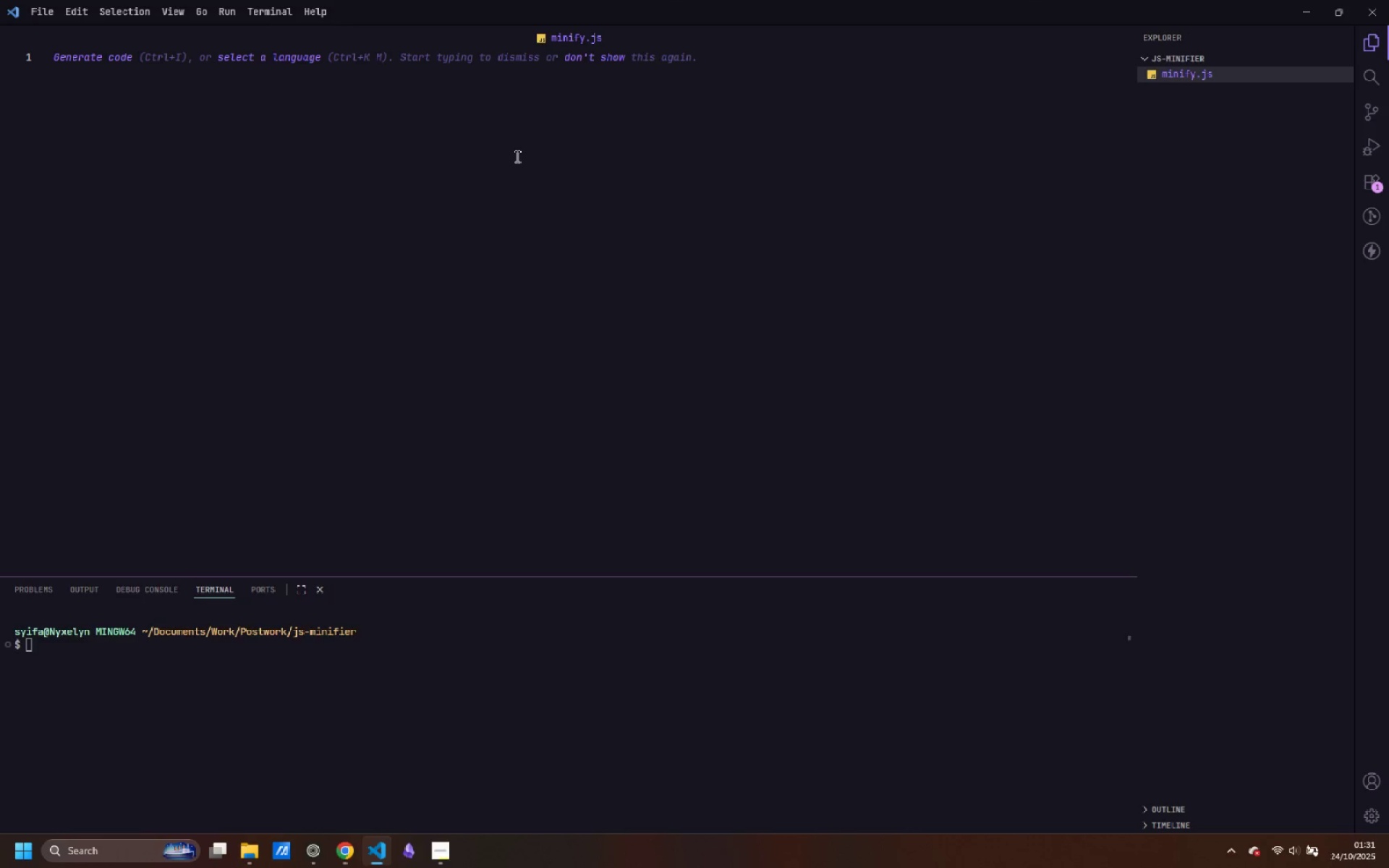 
type(#! )
key(Backspace)
type(/usr/bin/env node)
 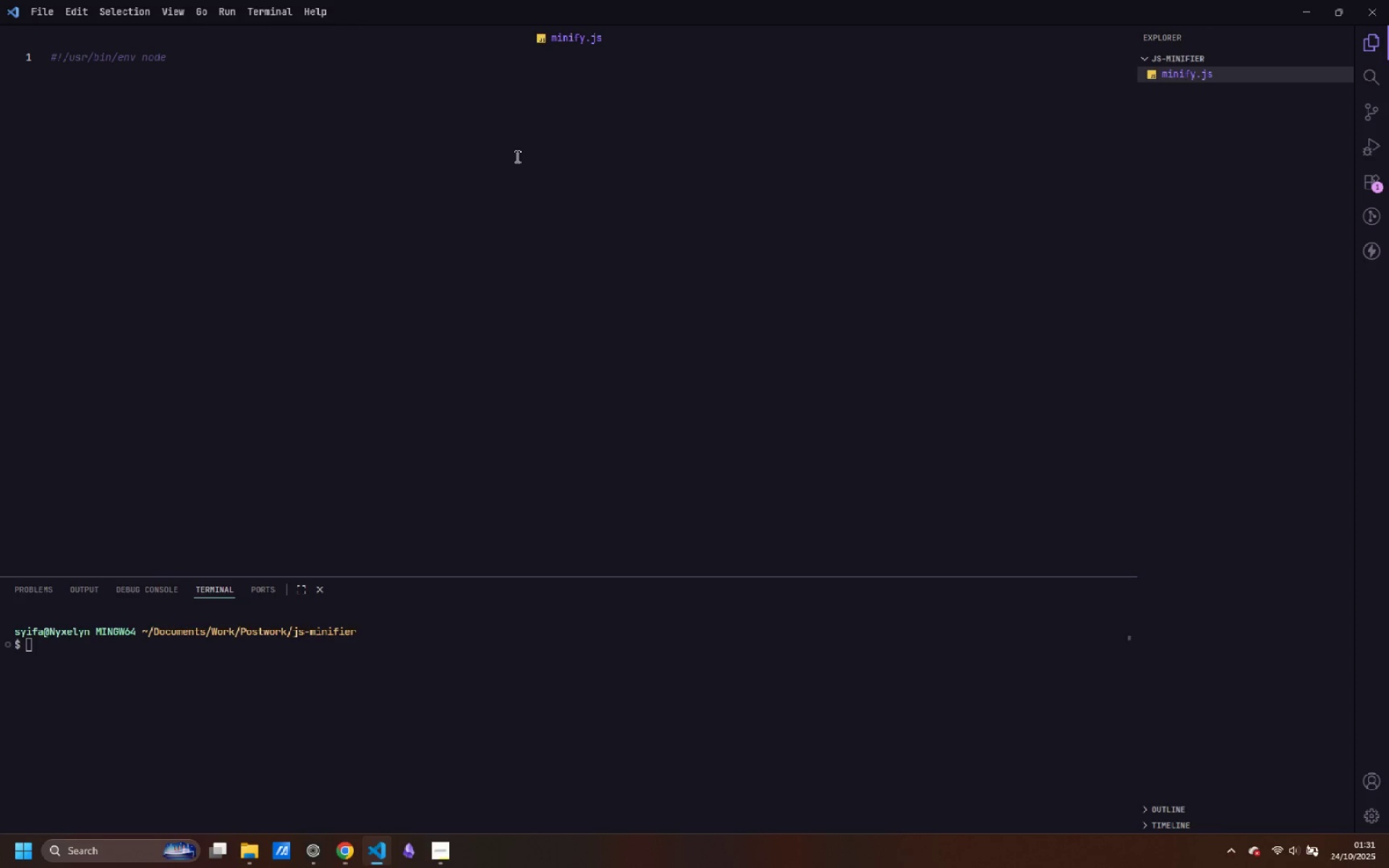 
key(Enter)
 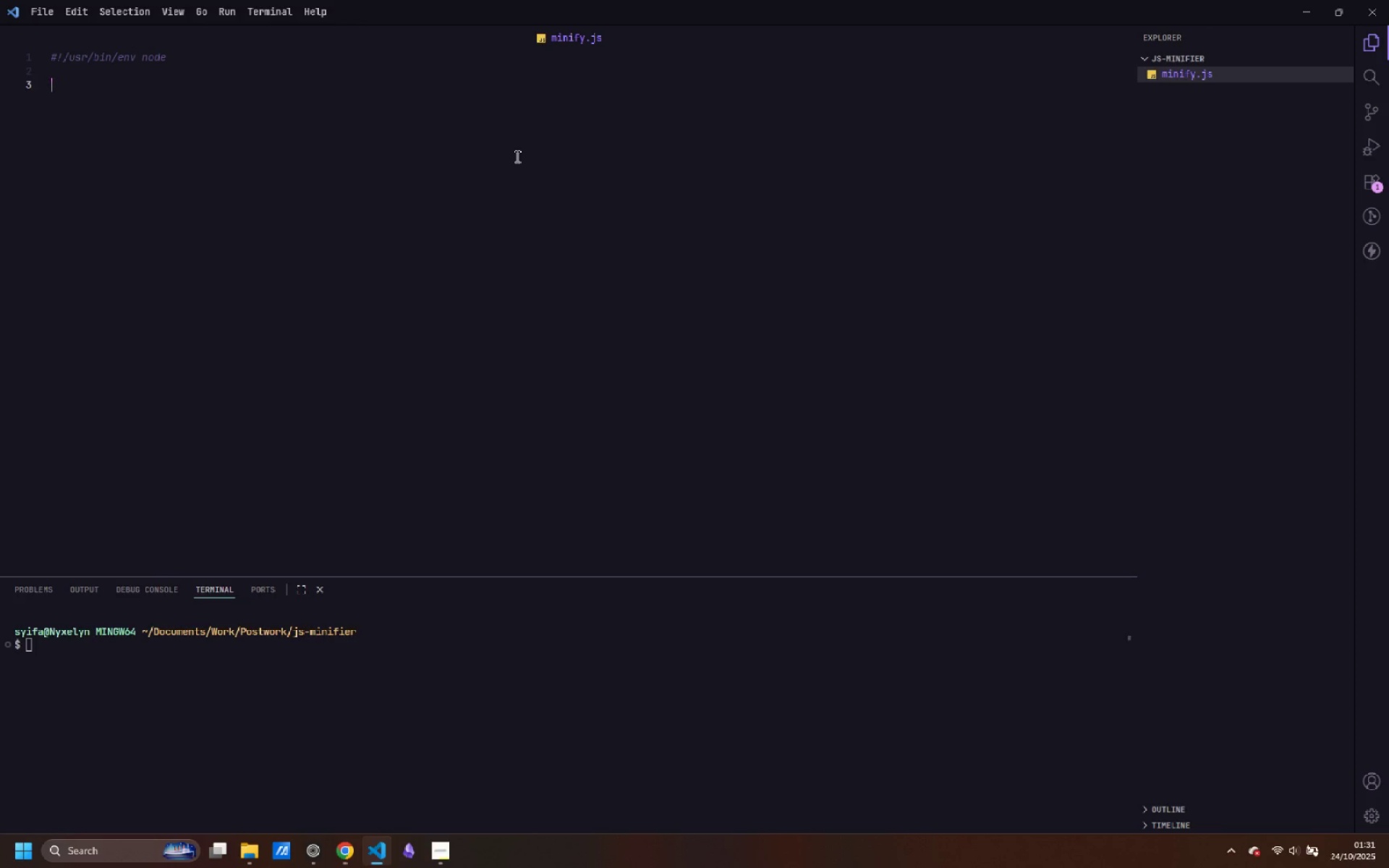 
key(Enter)
 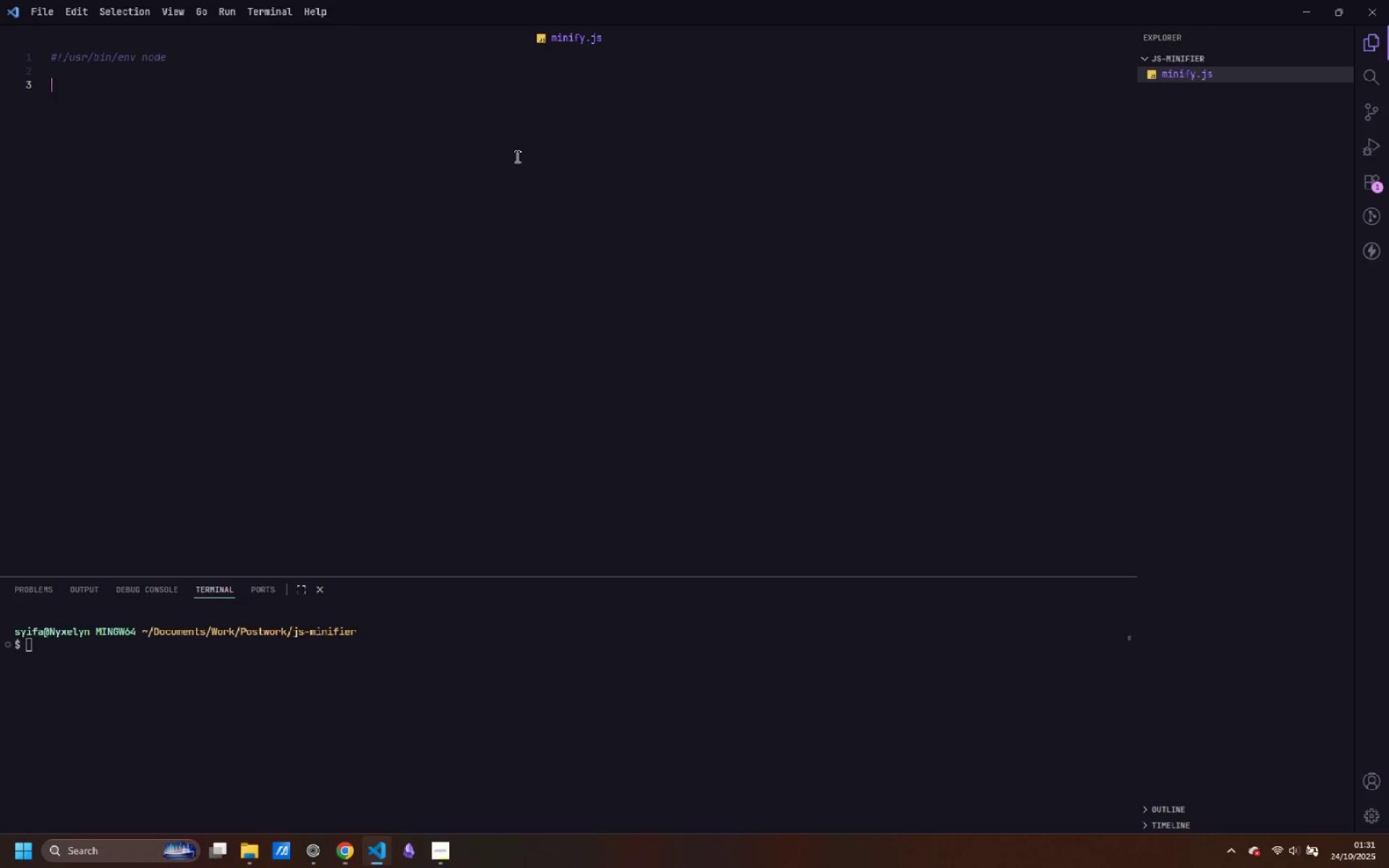 
type(/**)
 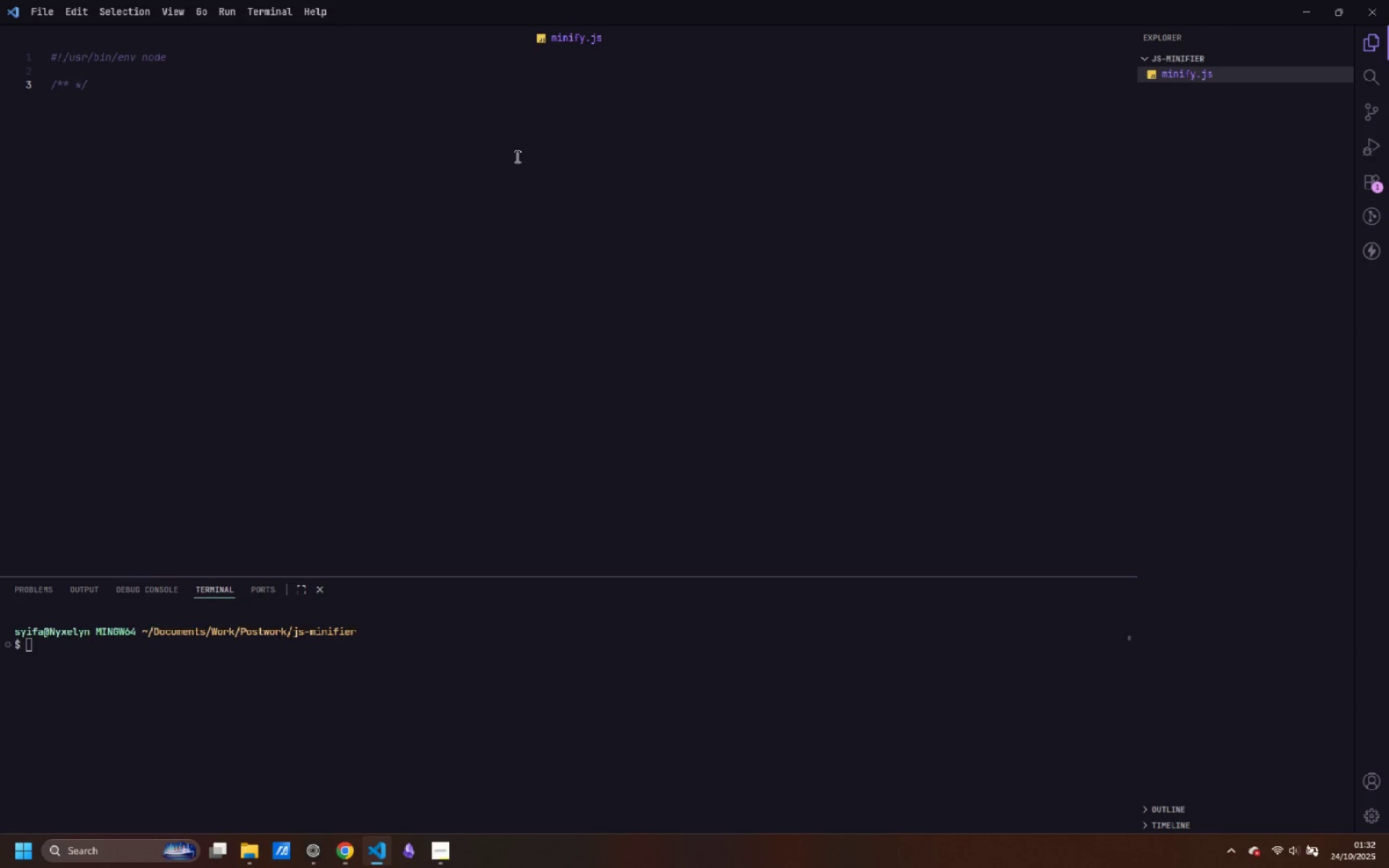 
key(Enter)
 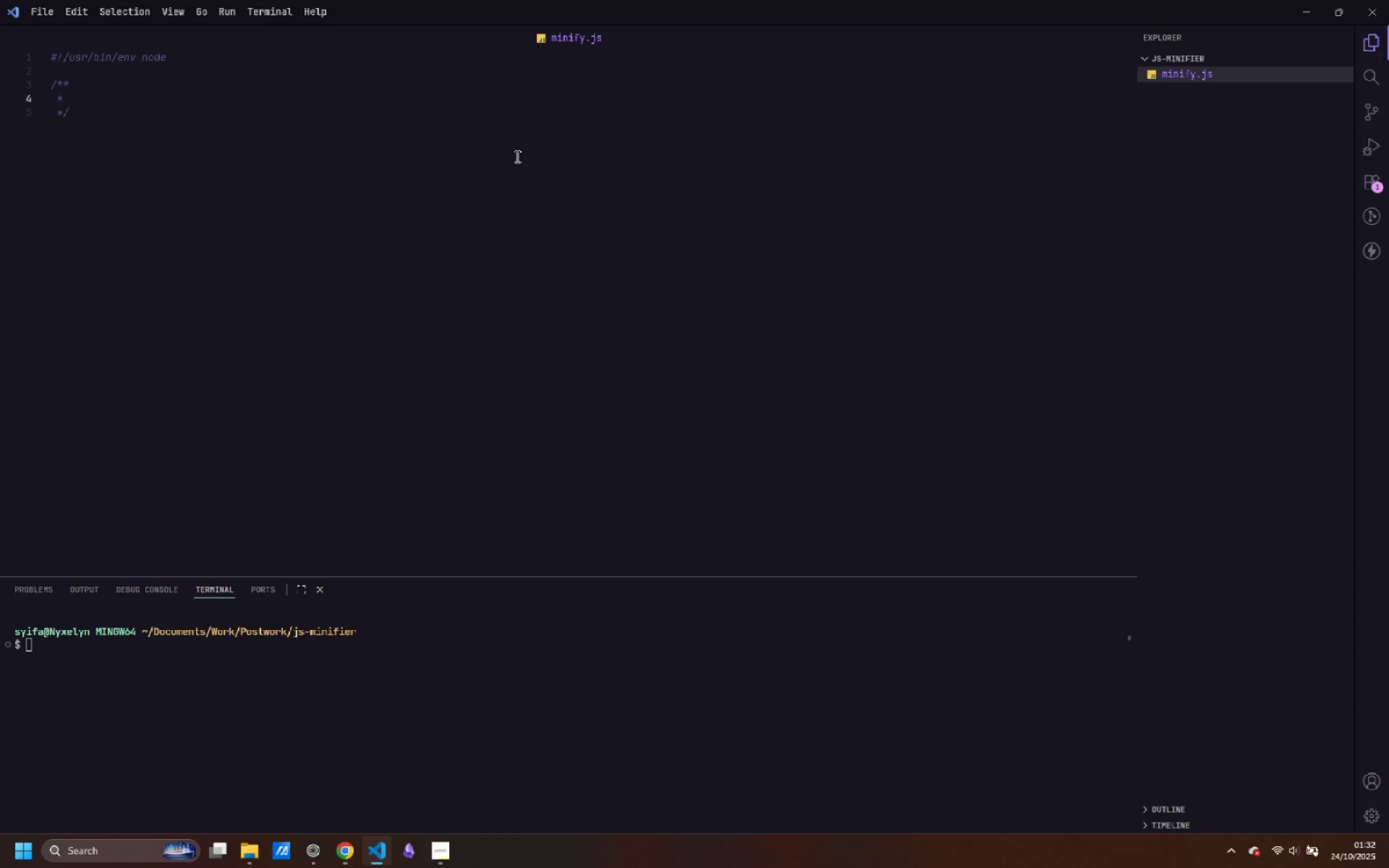 
type(Lightweight JavScript )
 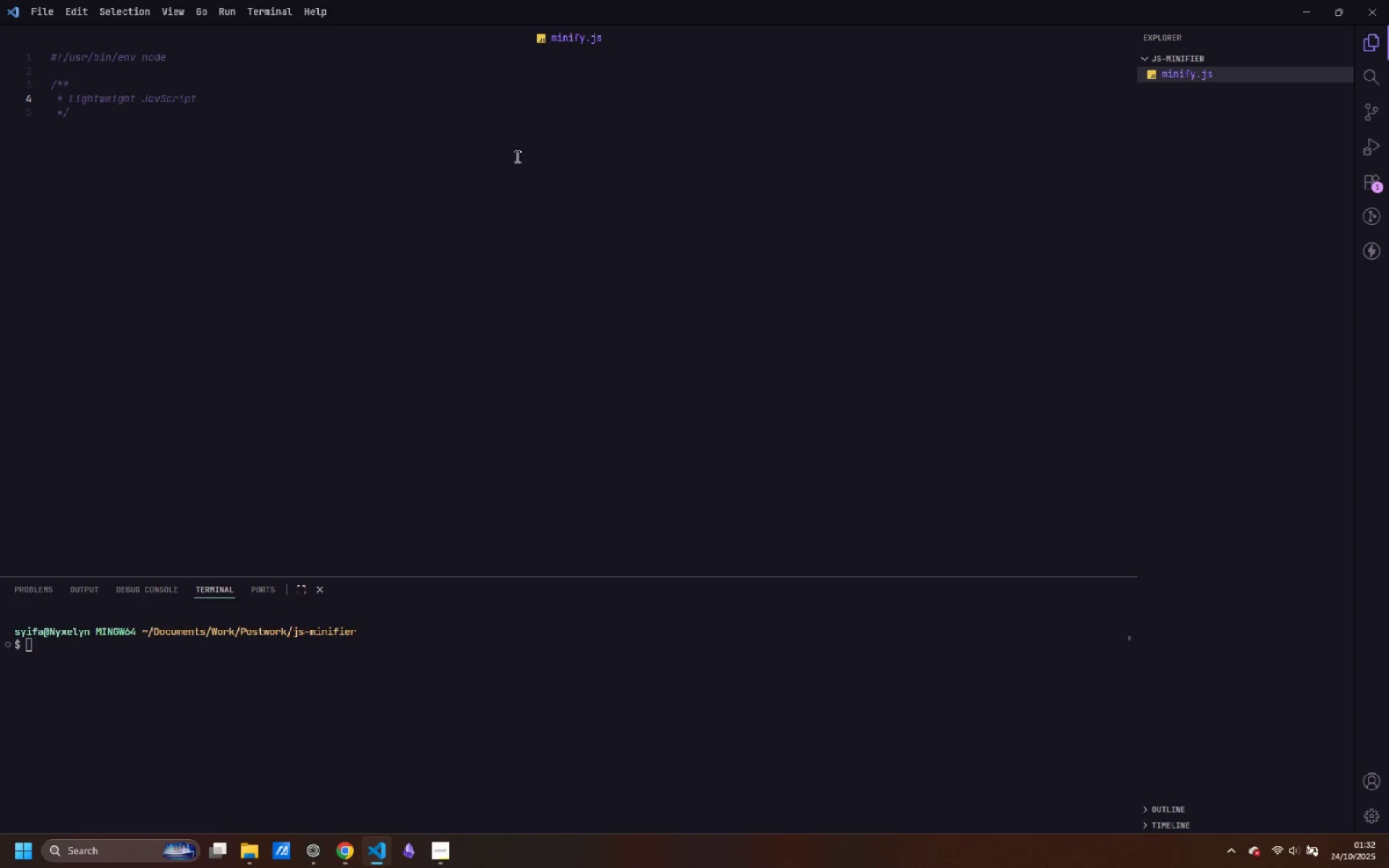 
key(Control+ArrowLeft)
 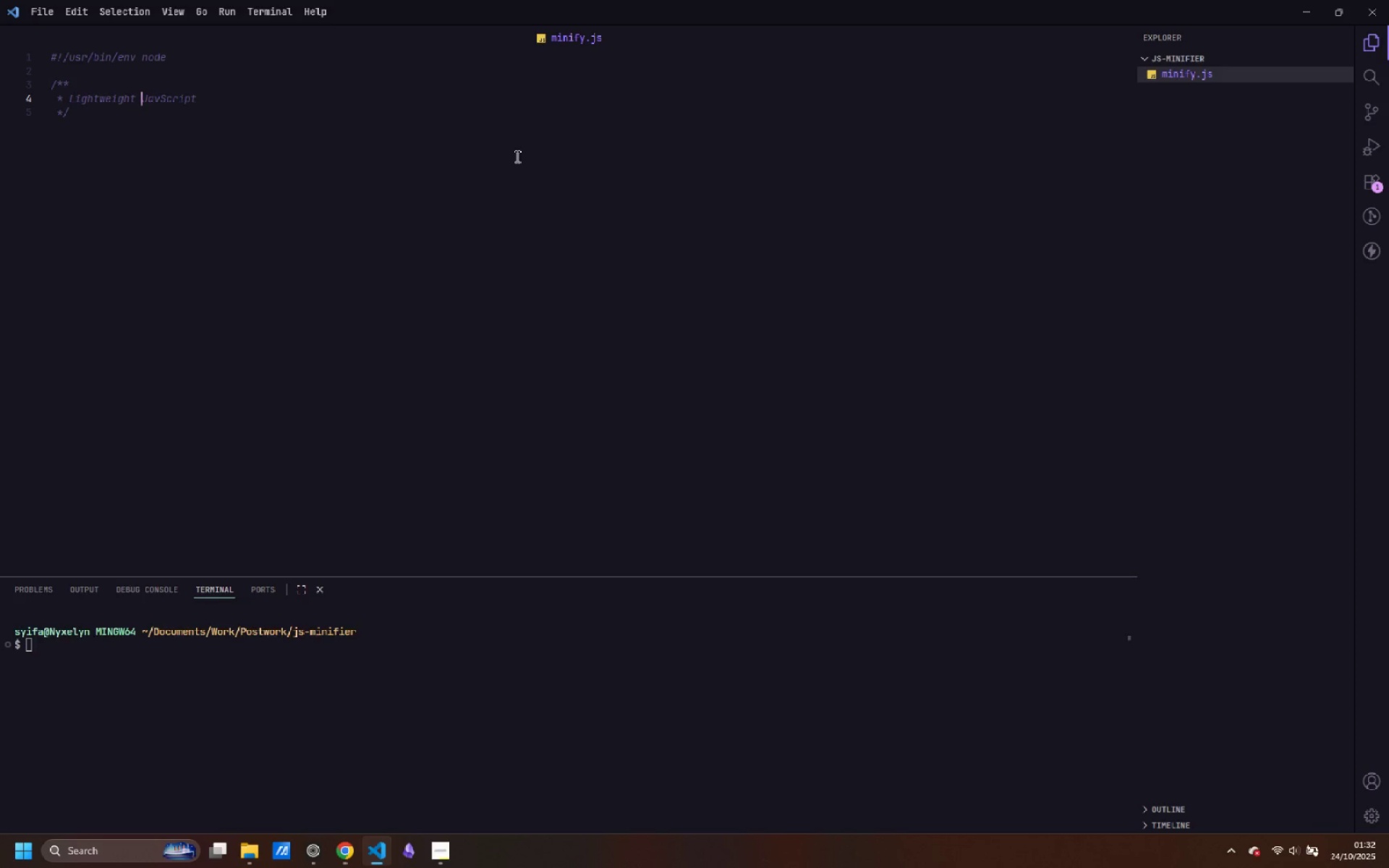 
key(ArrowRight)
 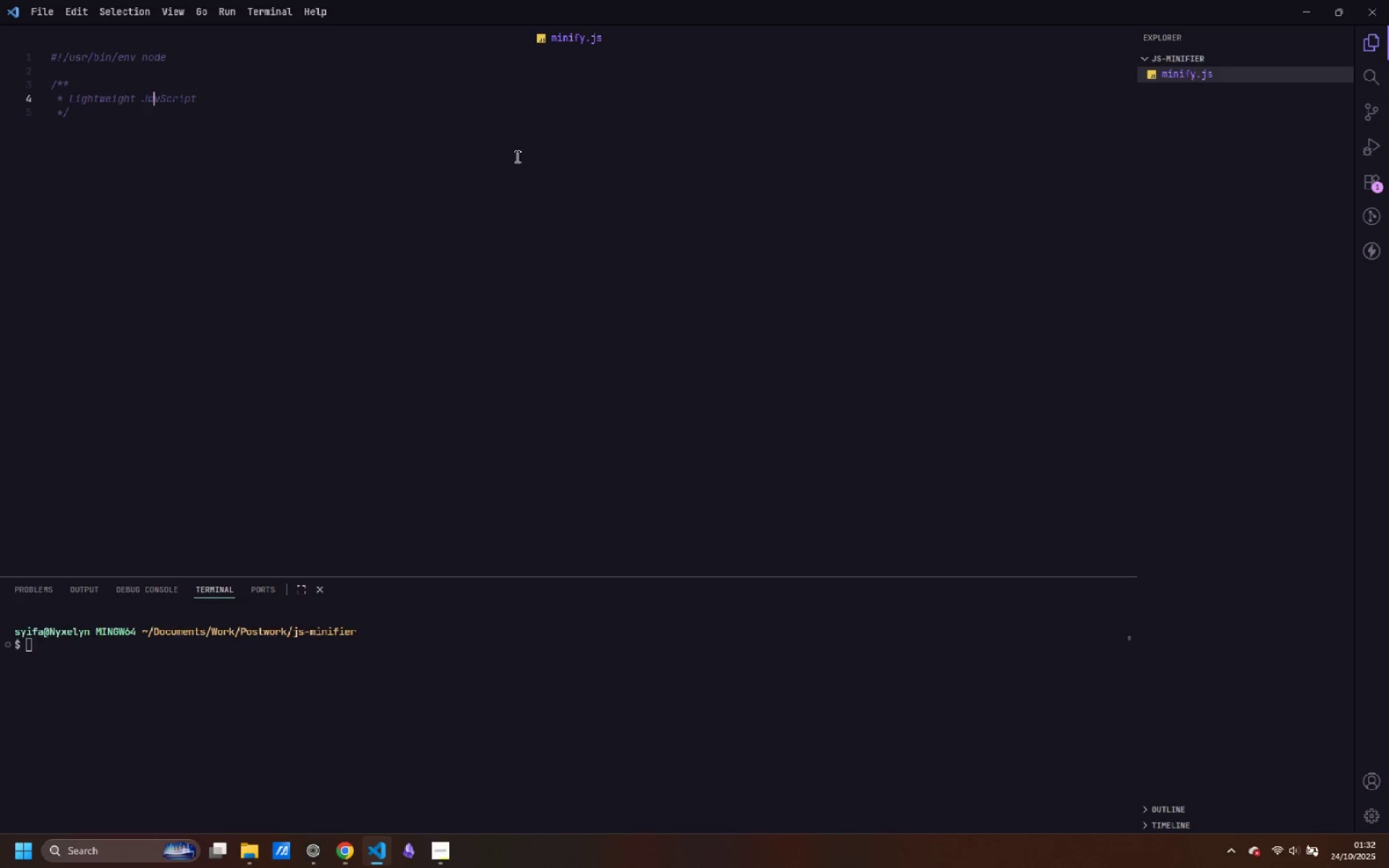 
key(ArrowRight)
 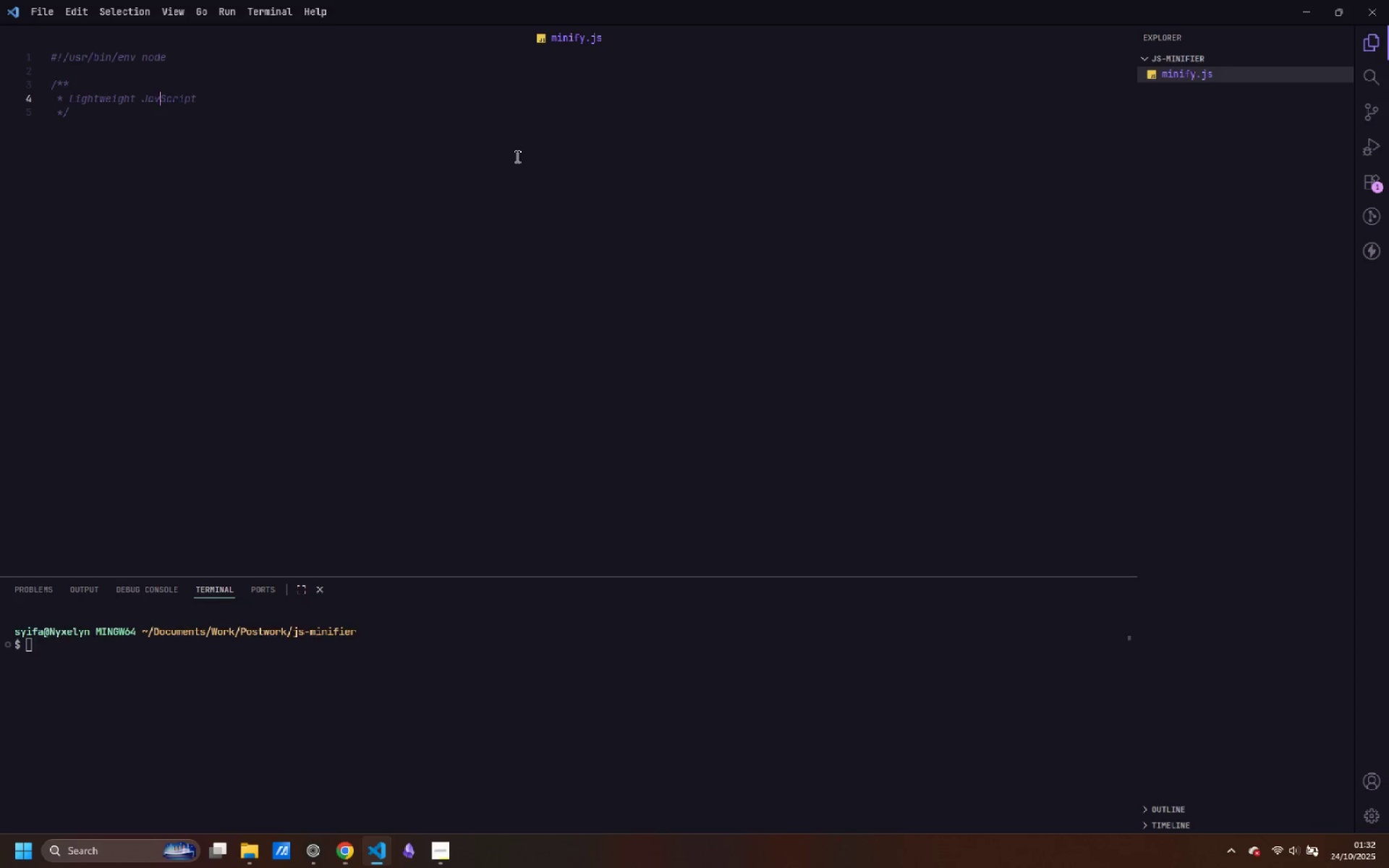 
key(ArrowRight)
 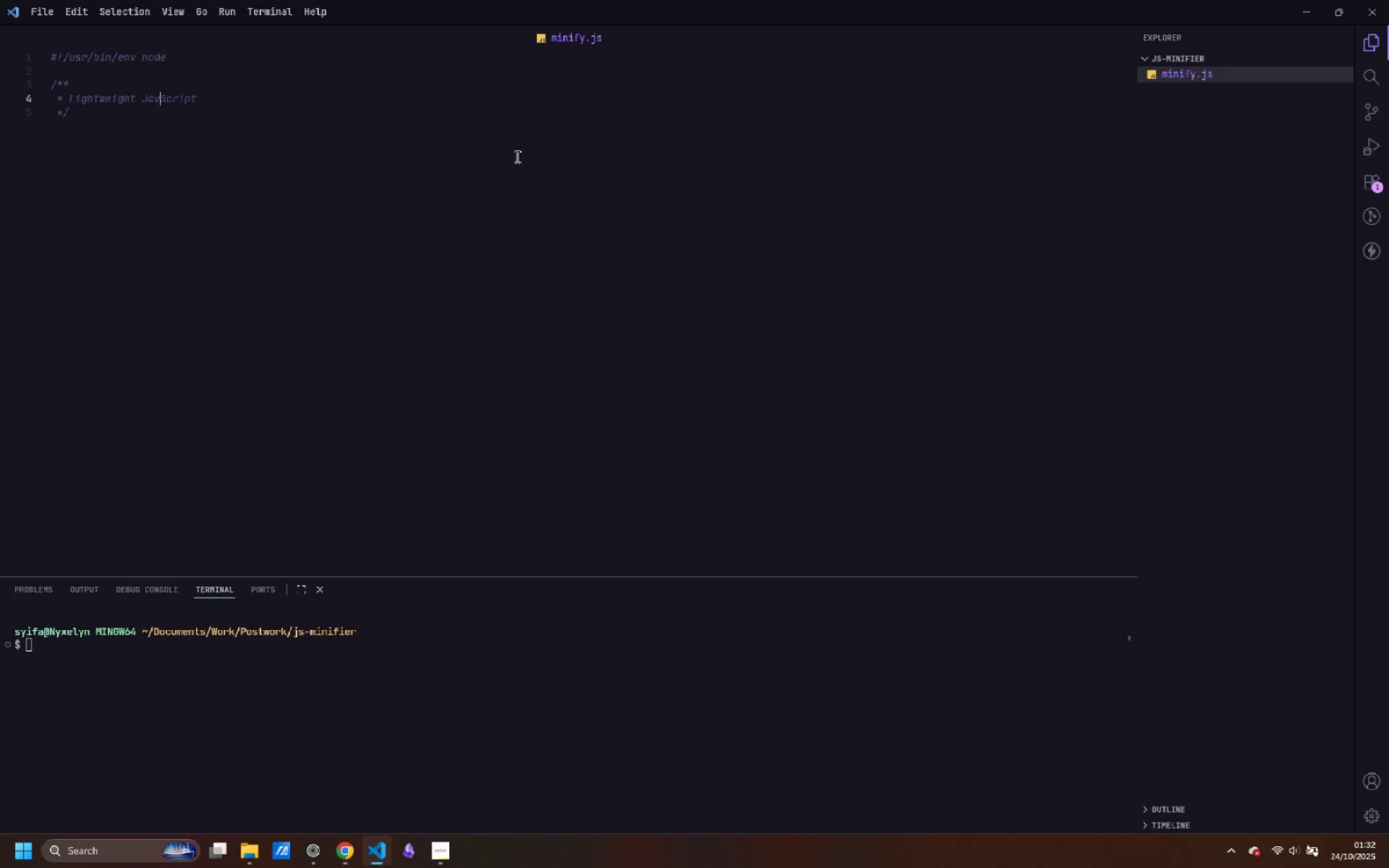 
key(A)
 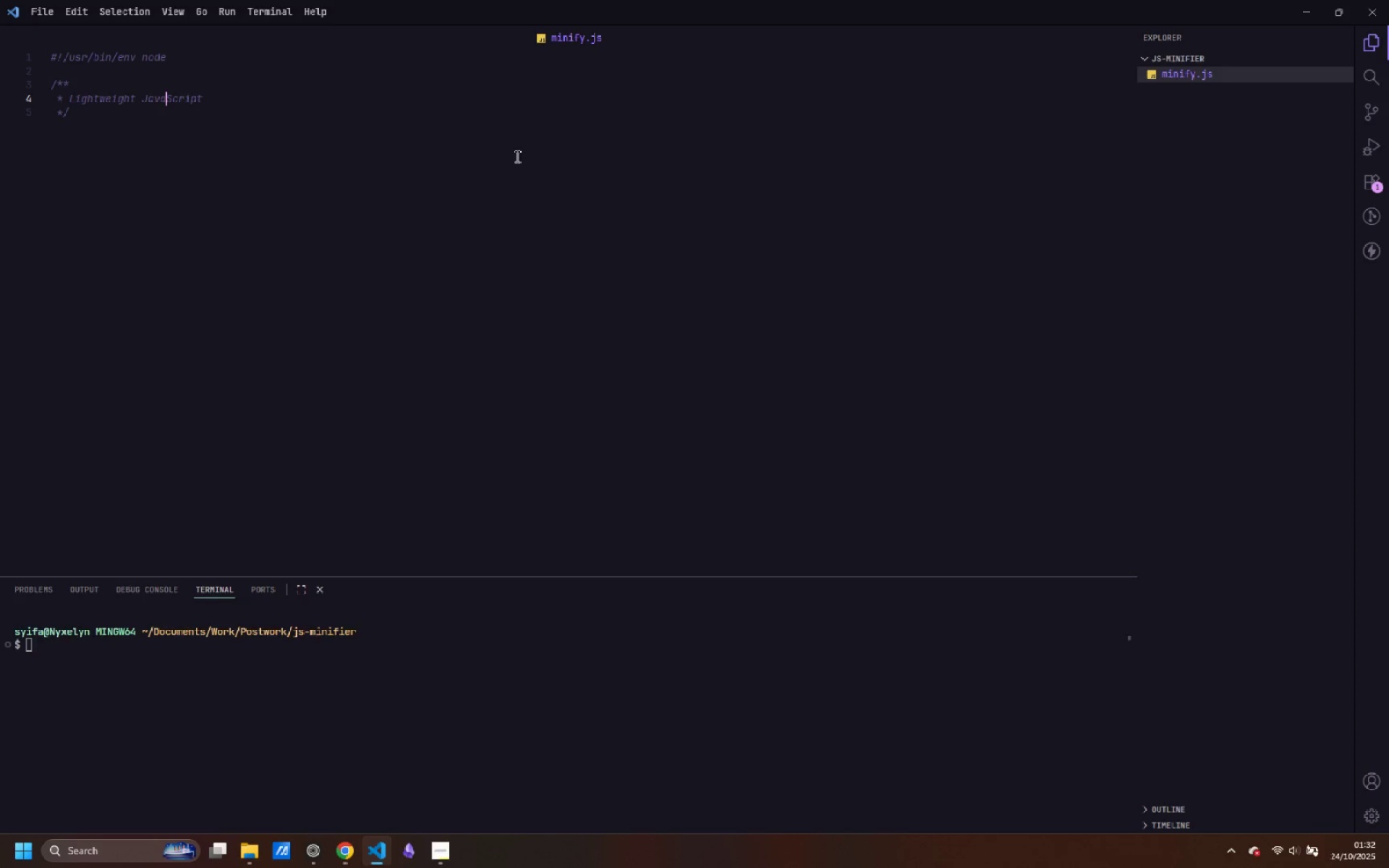 
key(Control+ControlLeft)
 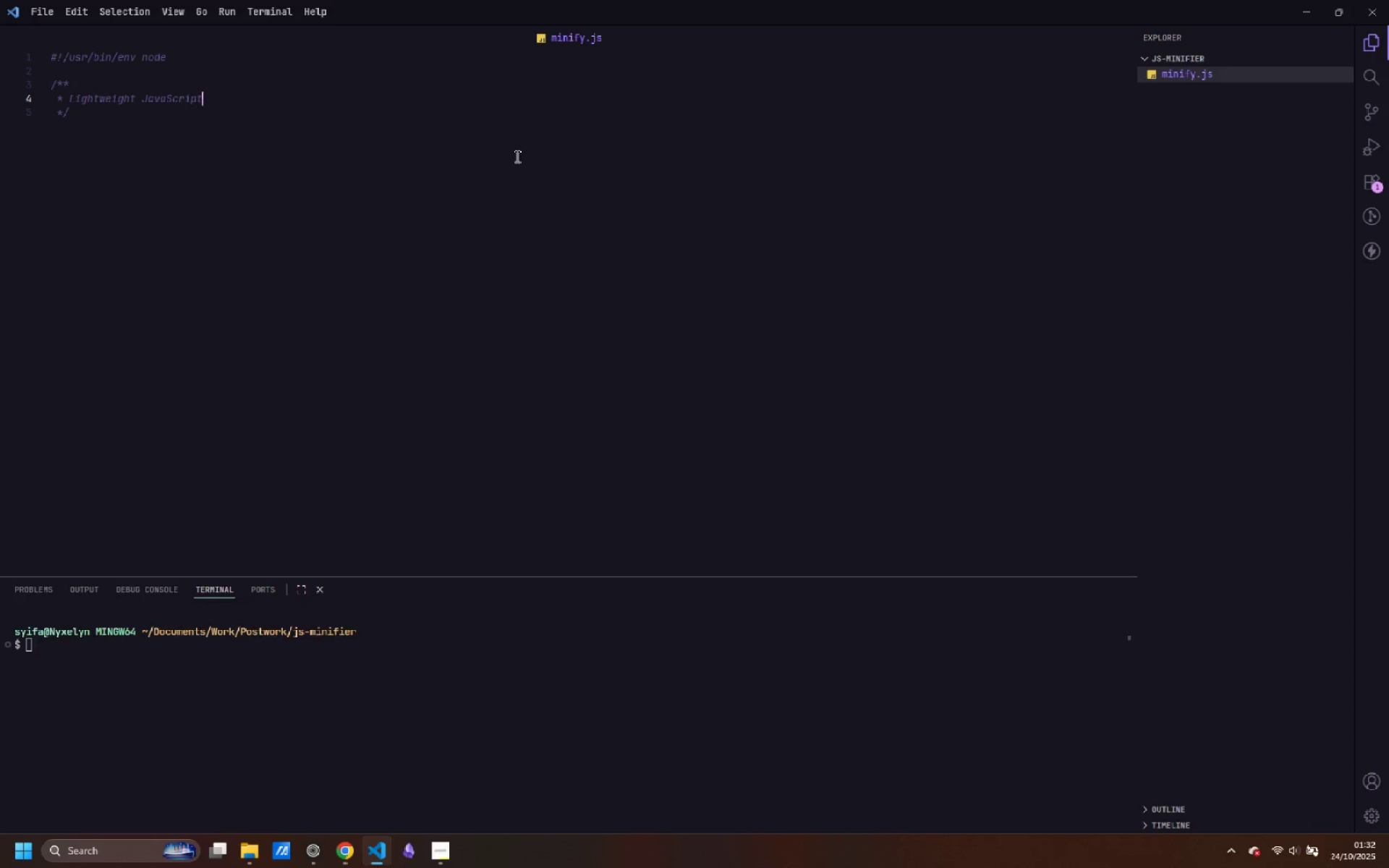 
key(Control+ArrowRight)
 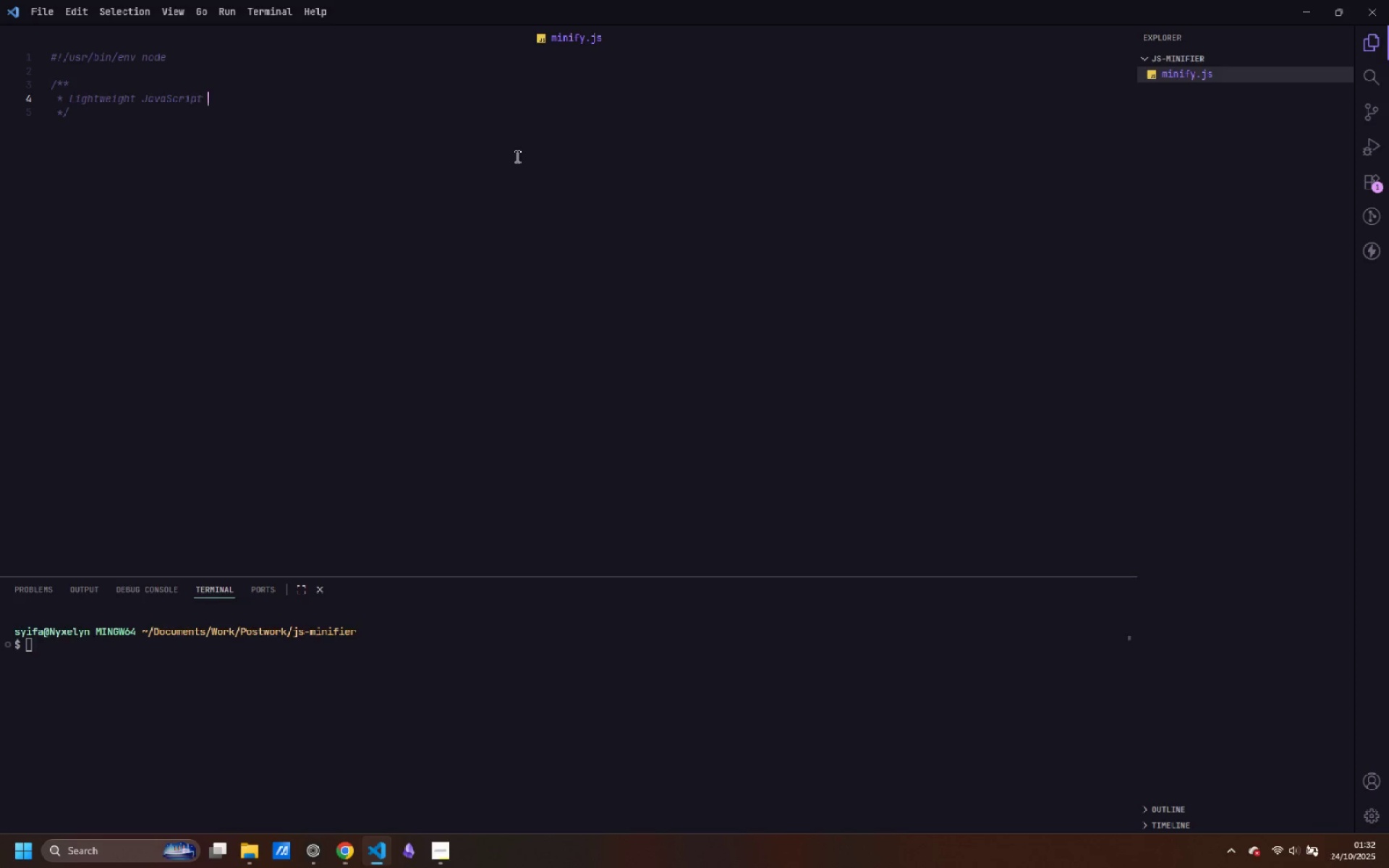 
type( Minifier)
 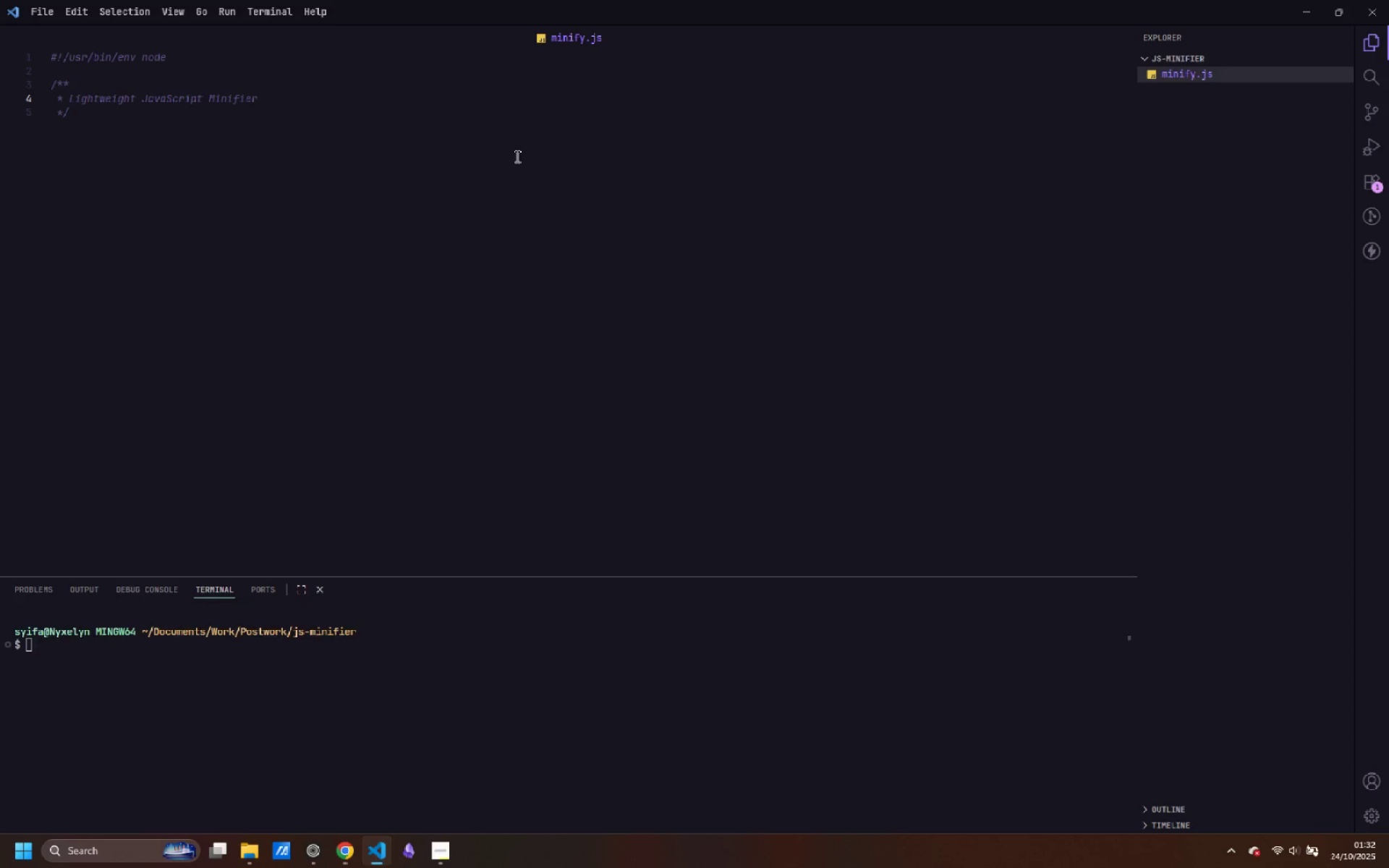 
key(Enter)
 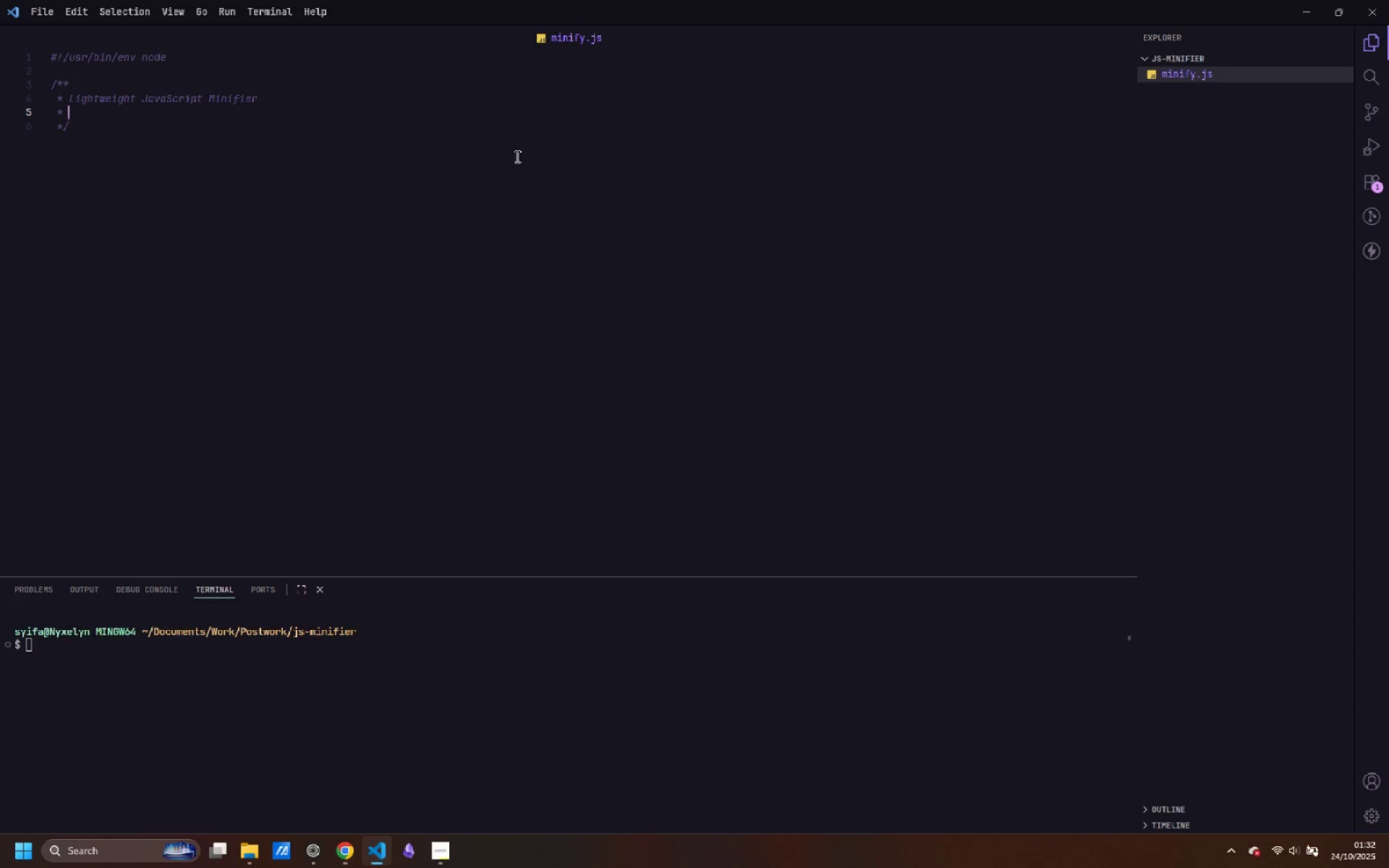 
key(Enter)
 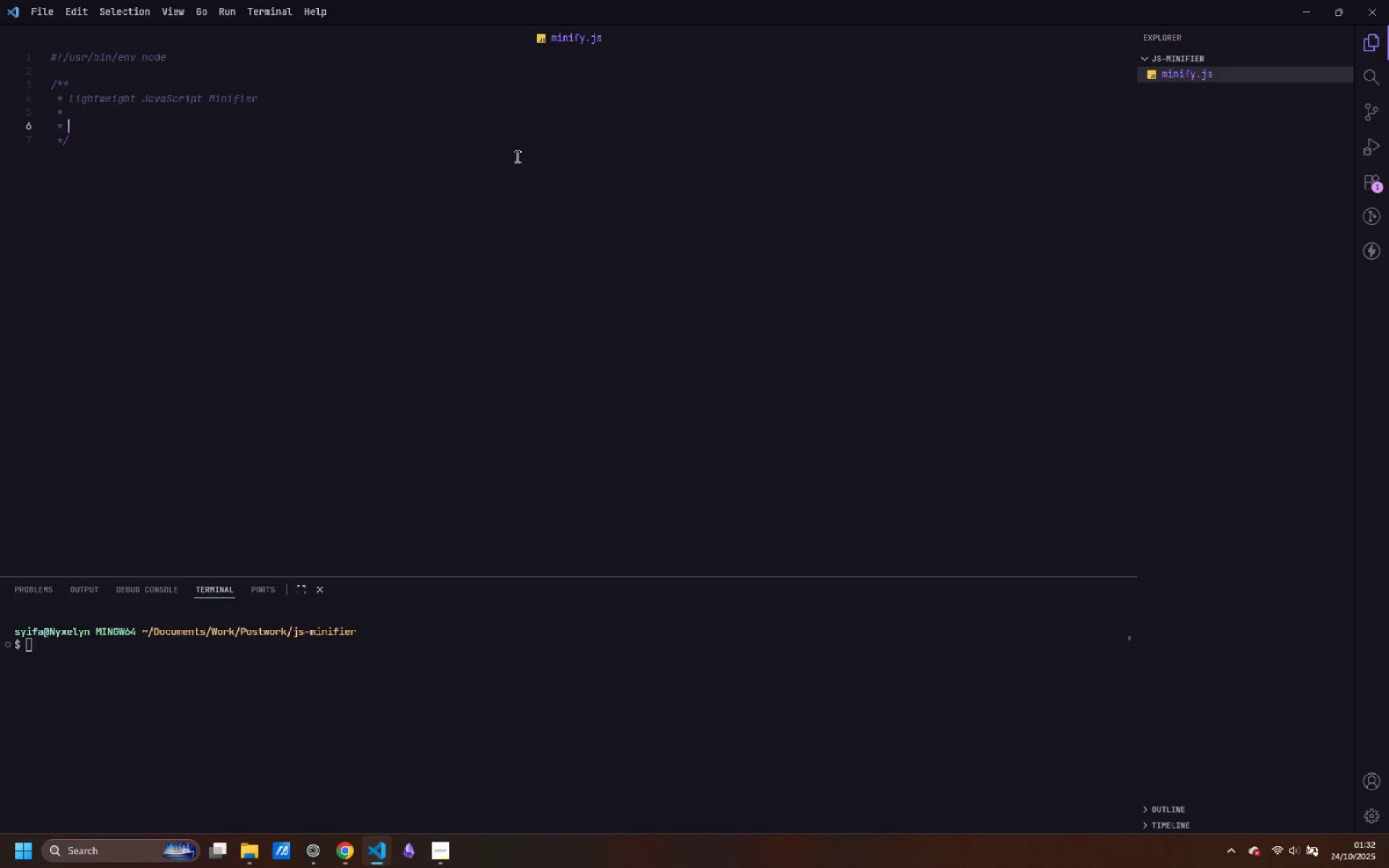 
type(USAGE:)
 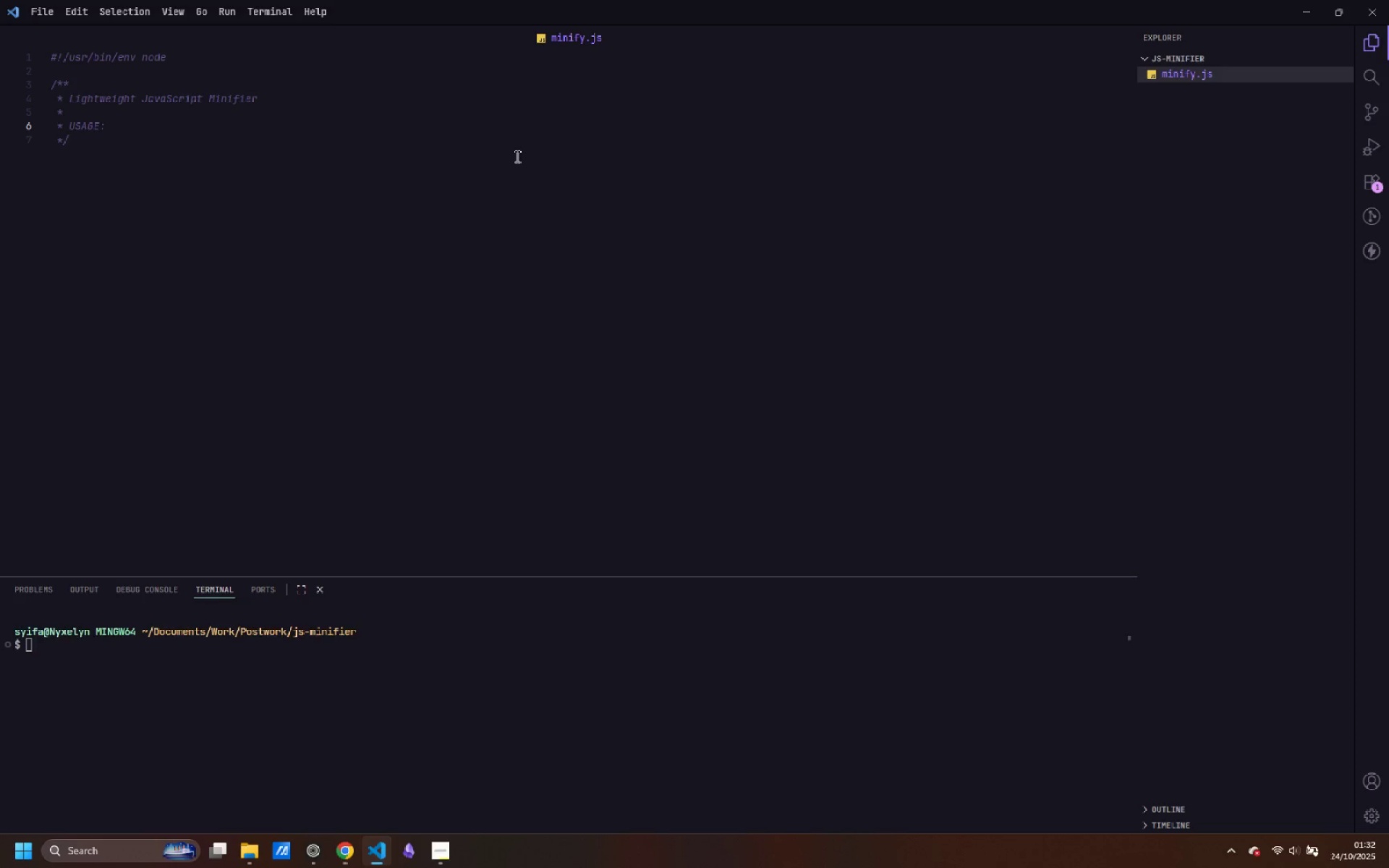 
key(Enter)
 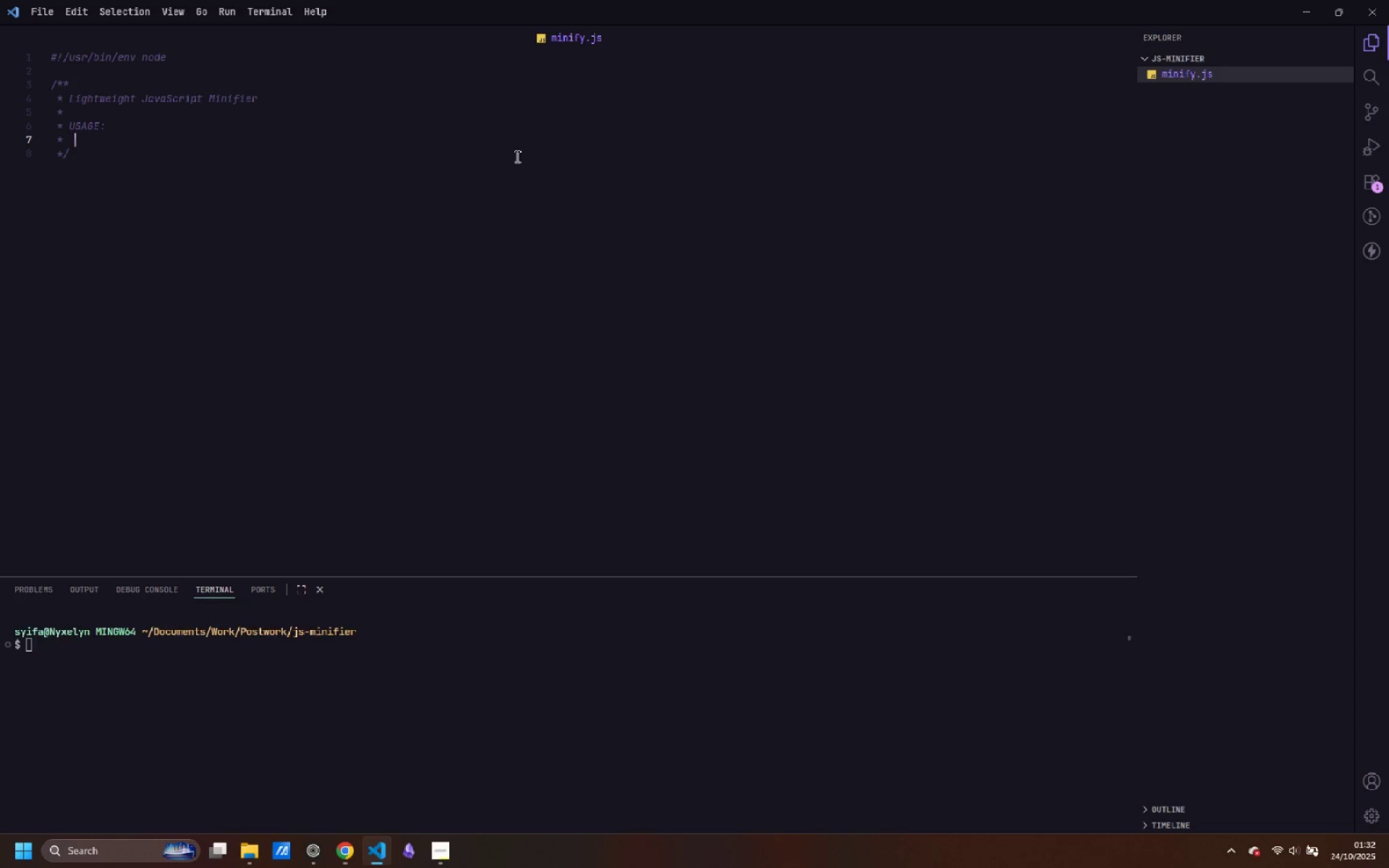 
key(Tab)
key(Tab)
type(node minify.js ,input.js>)
 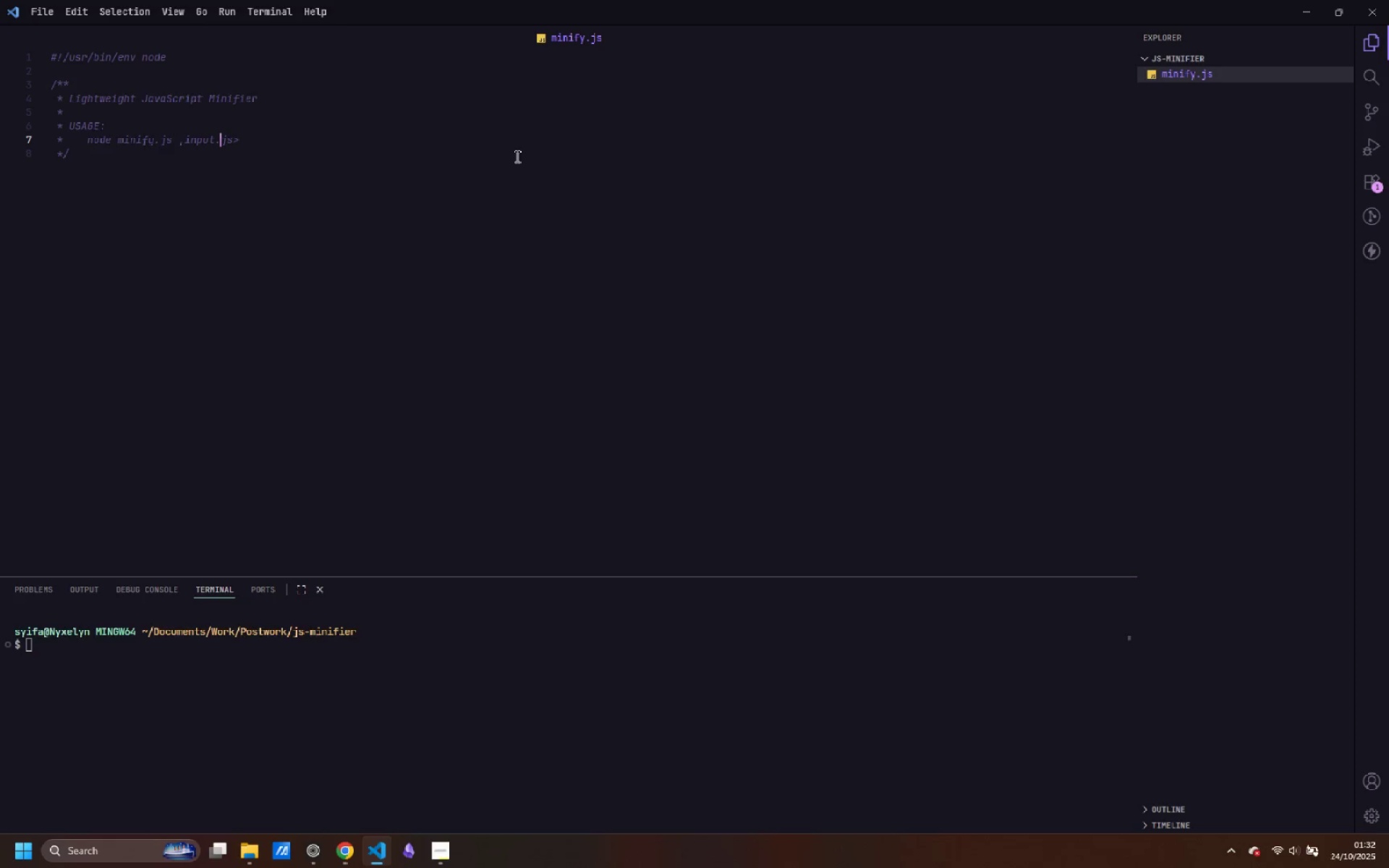 
key(Control+ArrowLeft)
 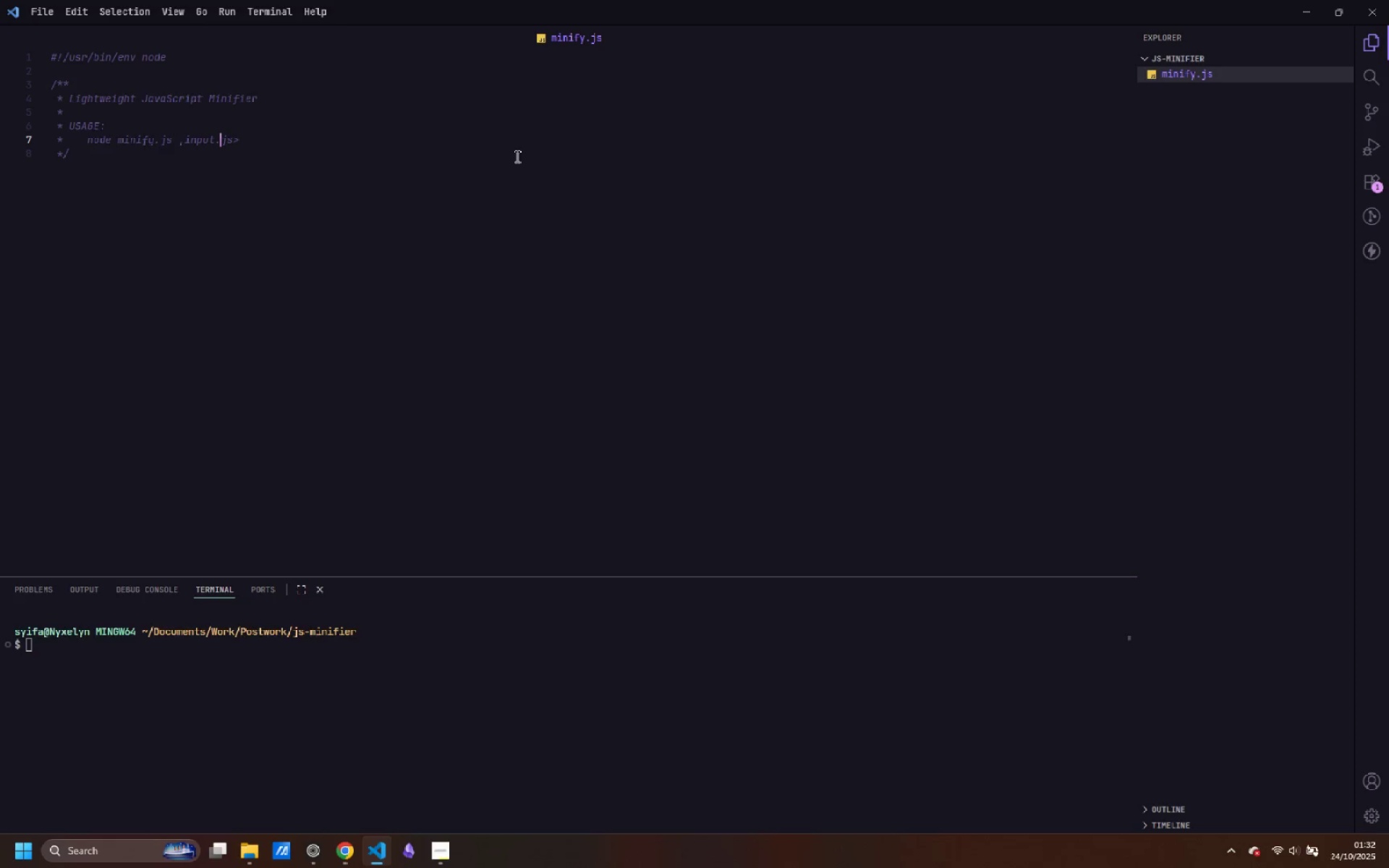 
key(Control+ArrowLeft)
 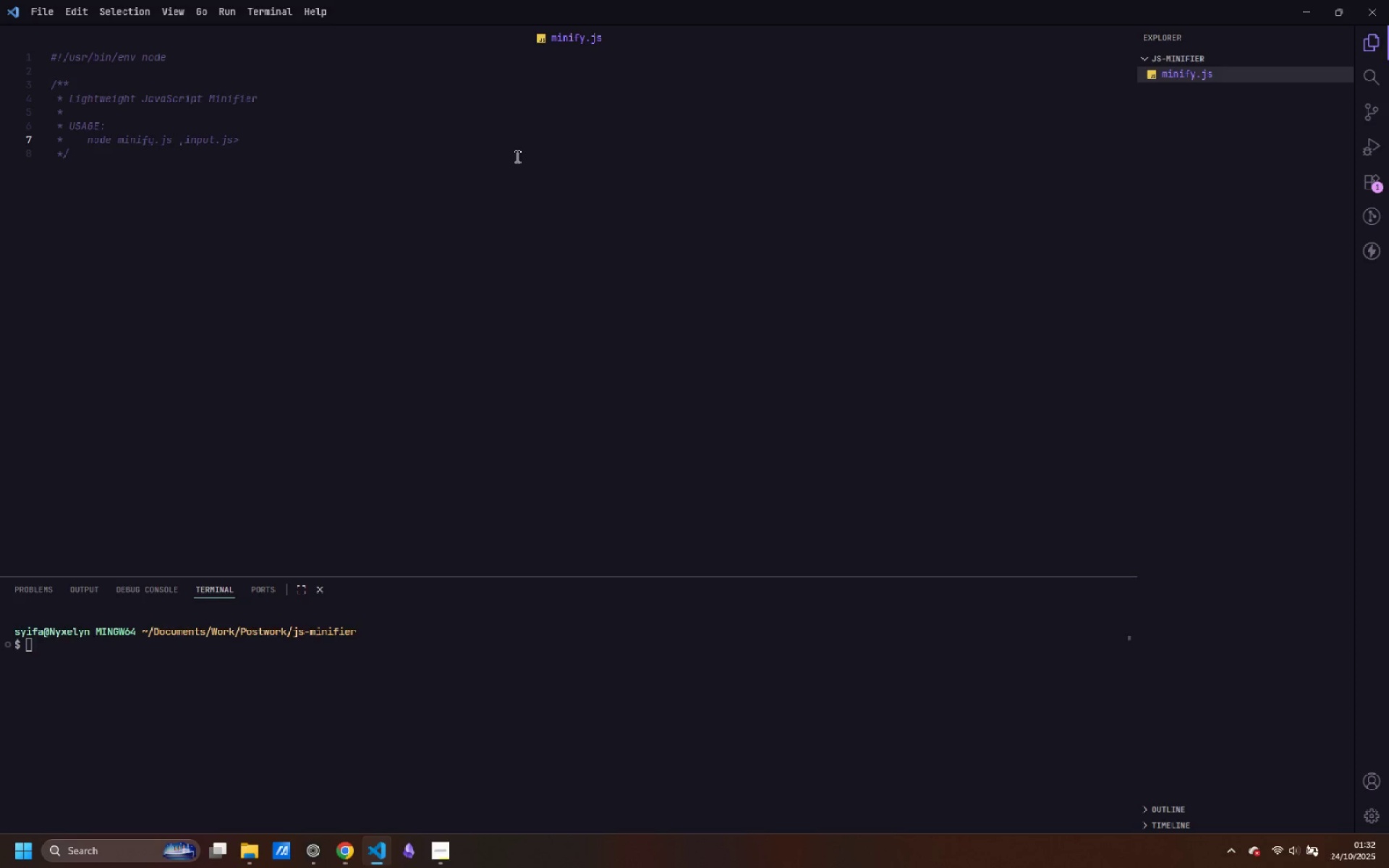 
key(Backspace)
 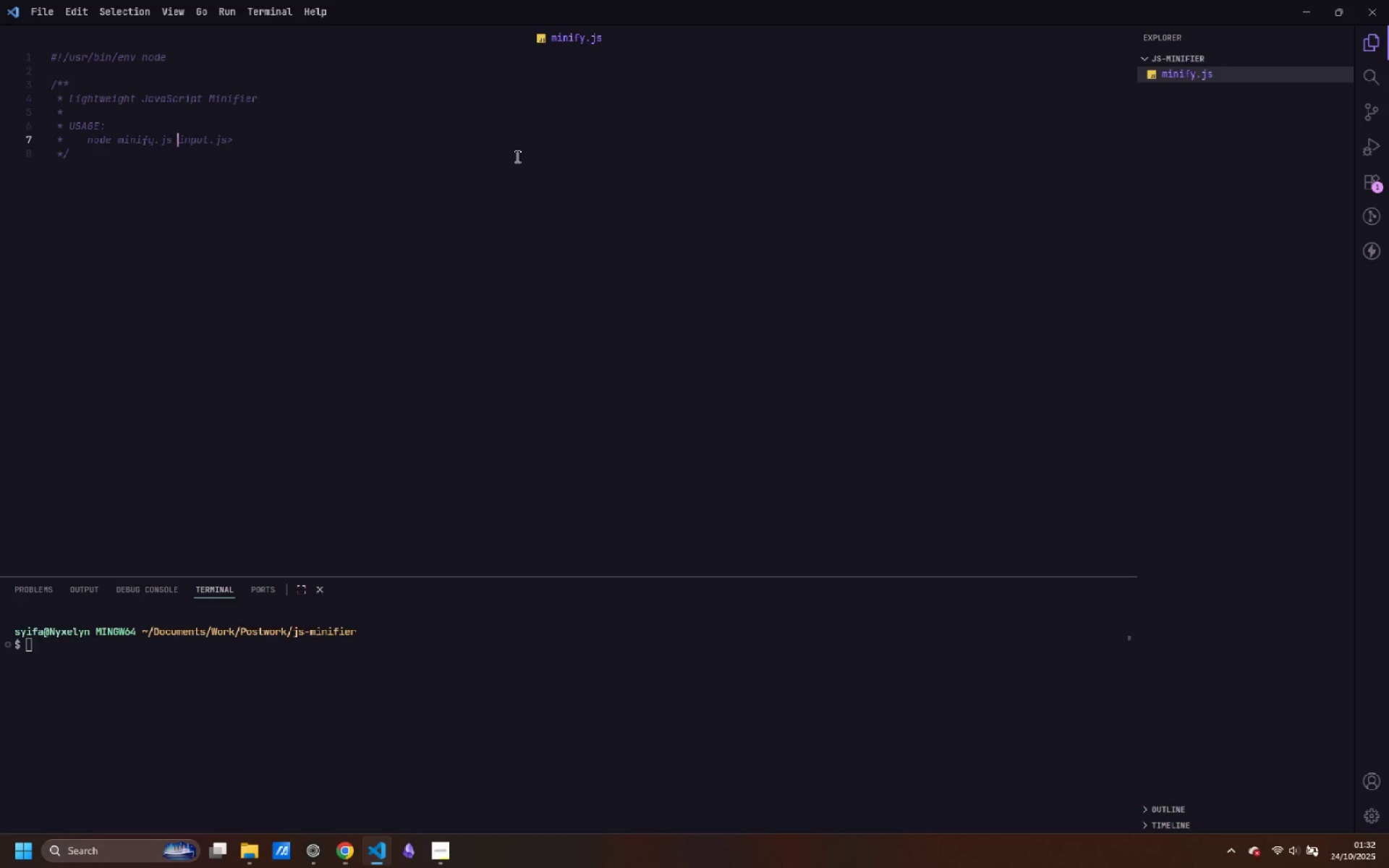 
key(Shift+Comma)
 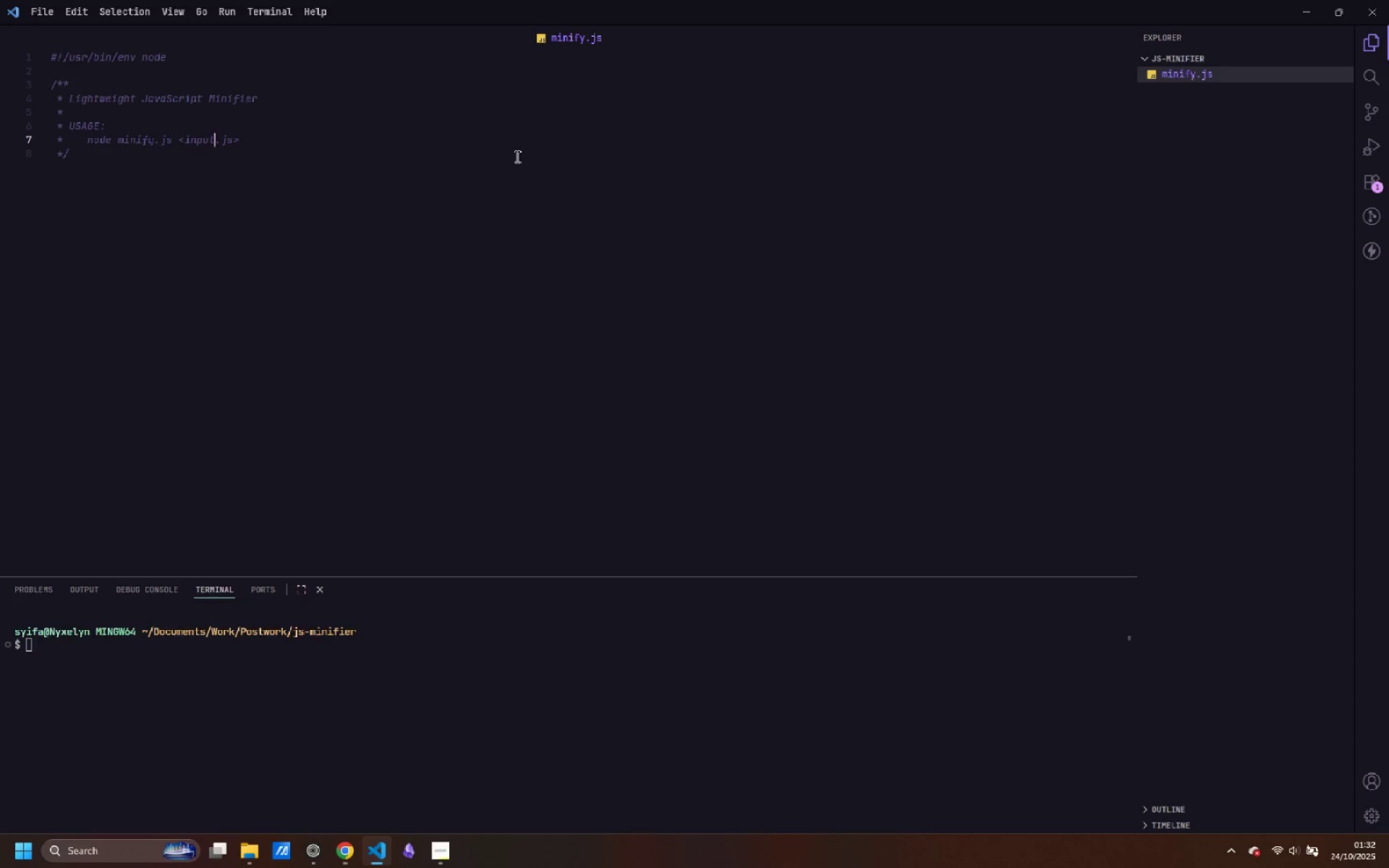 
key(Control+ArrowRight)
 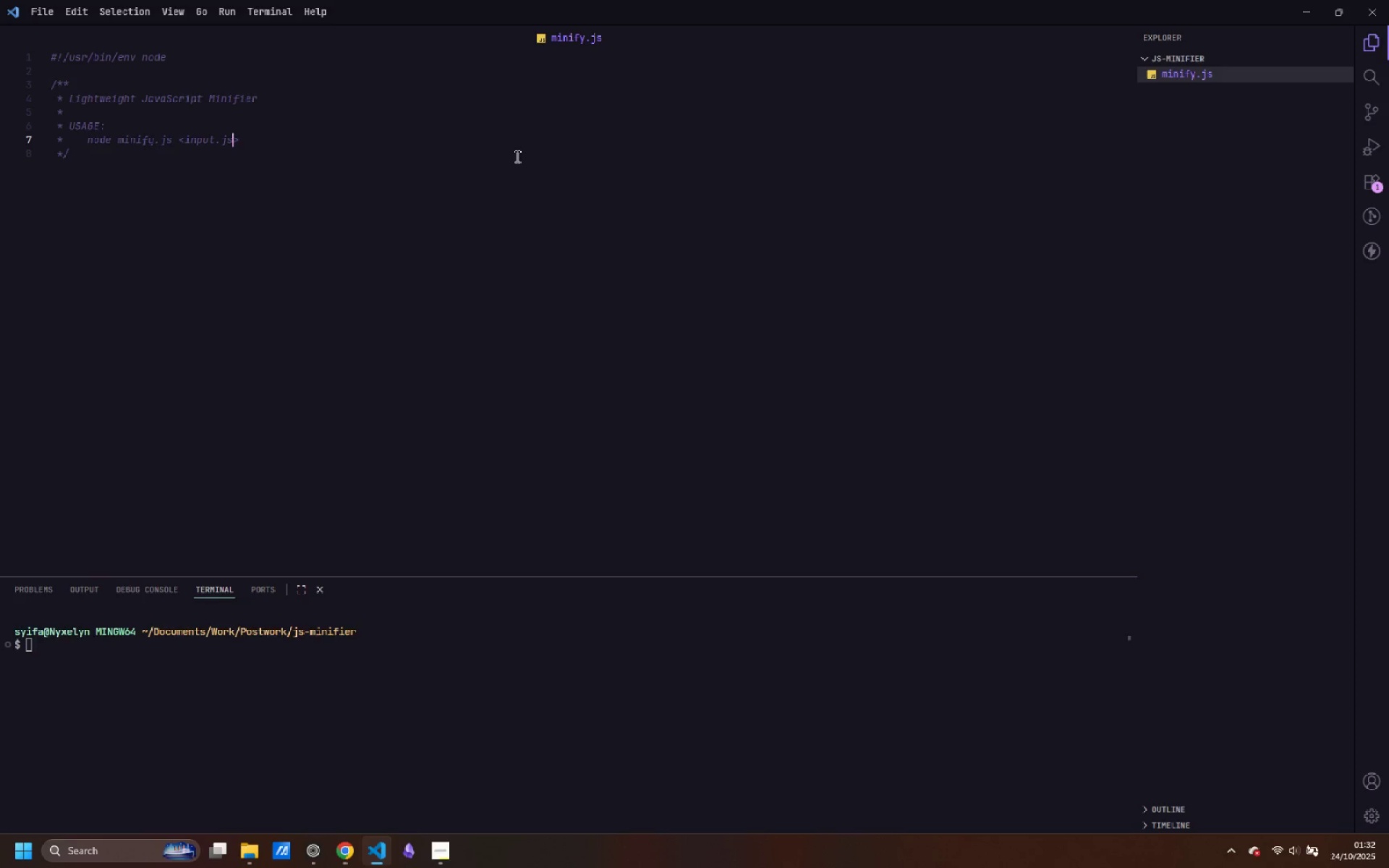 
key(Control+ArrowRight)
 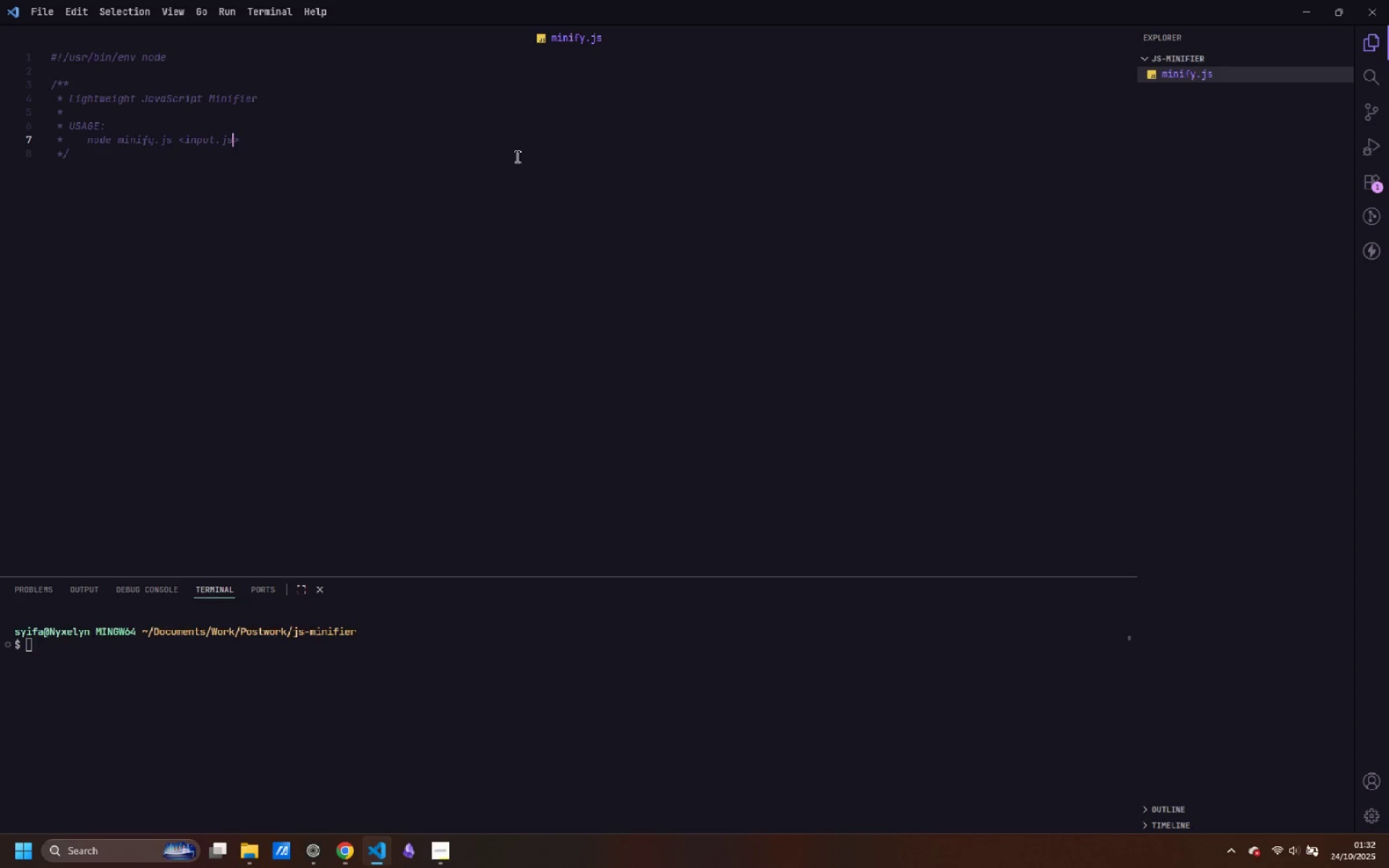 
key(Control+ArrowRight)
 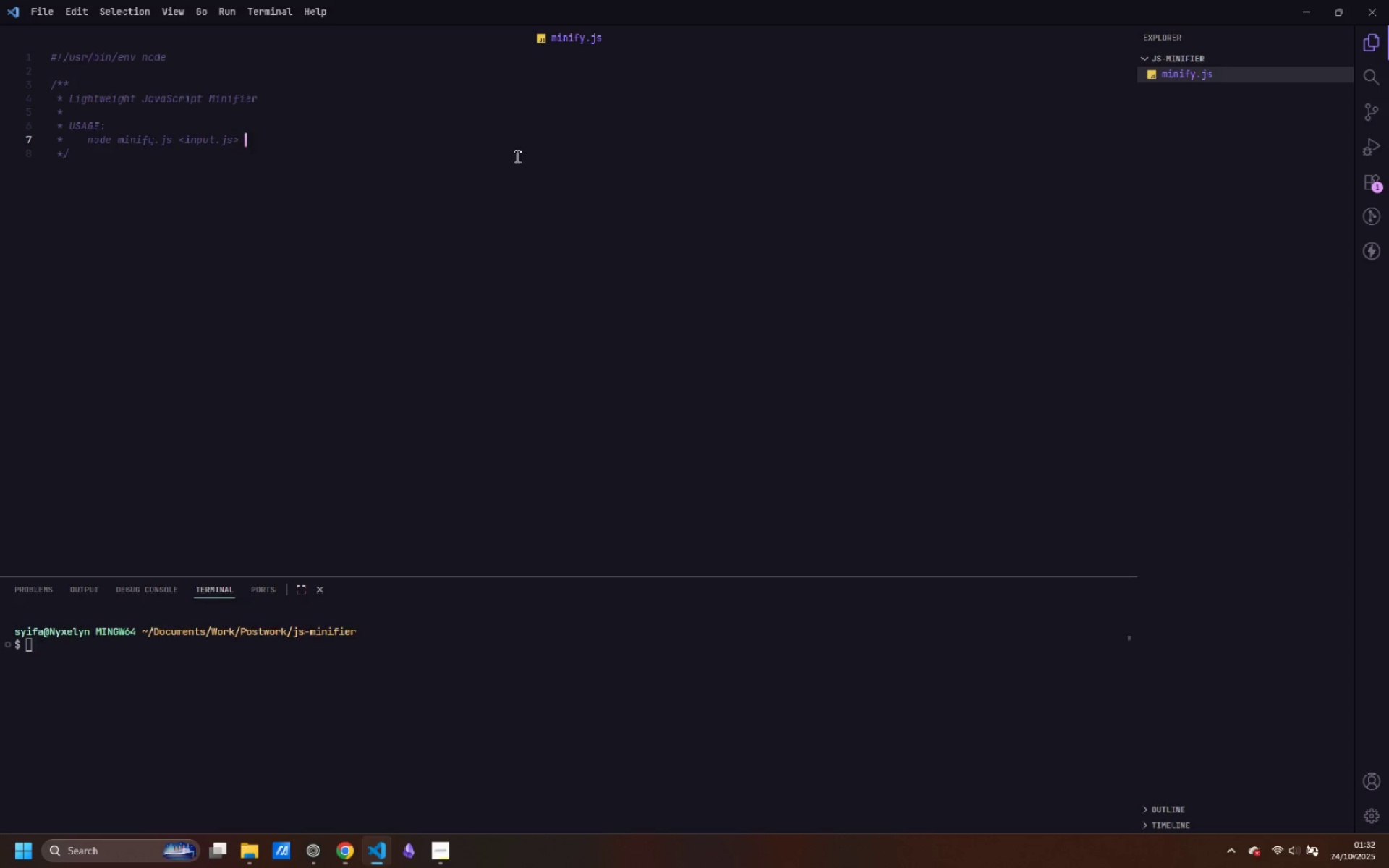 
type( <output.min.js>)
 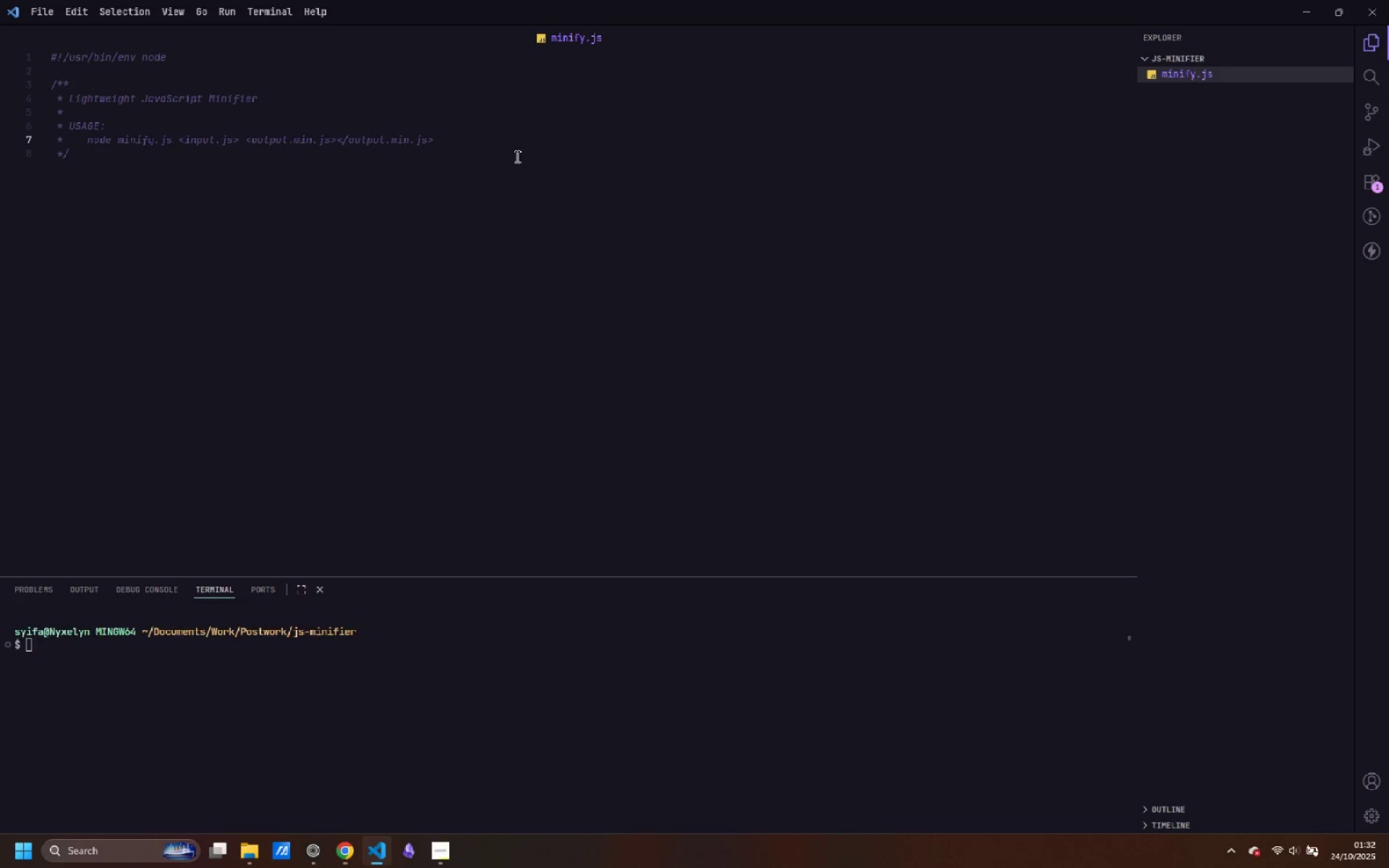 
key(Control+ControlLeft)
 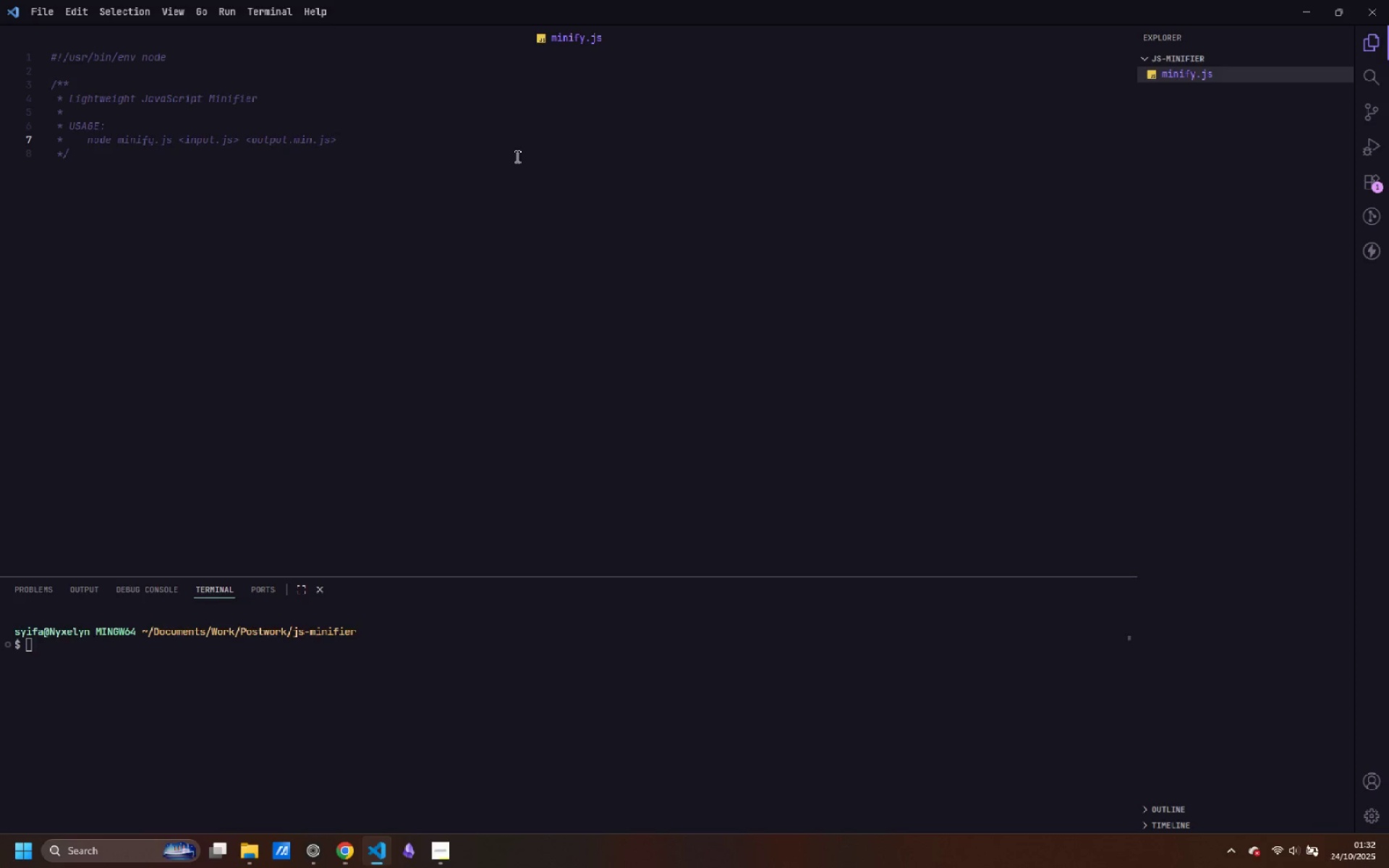 
key(Control+Z)
 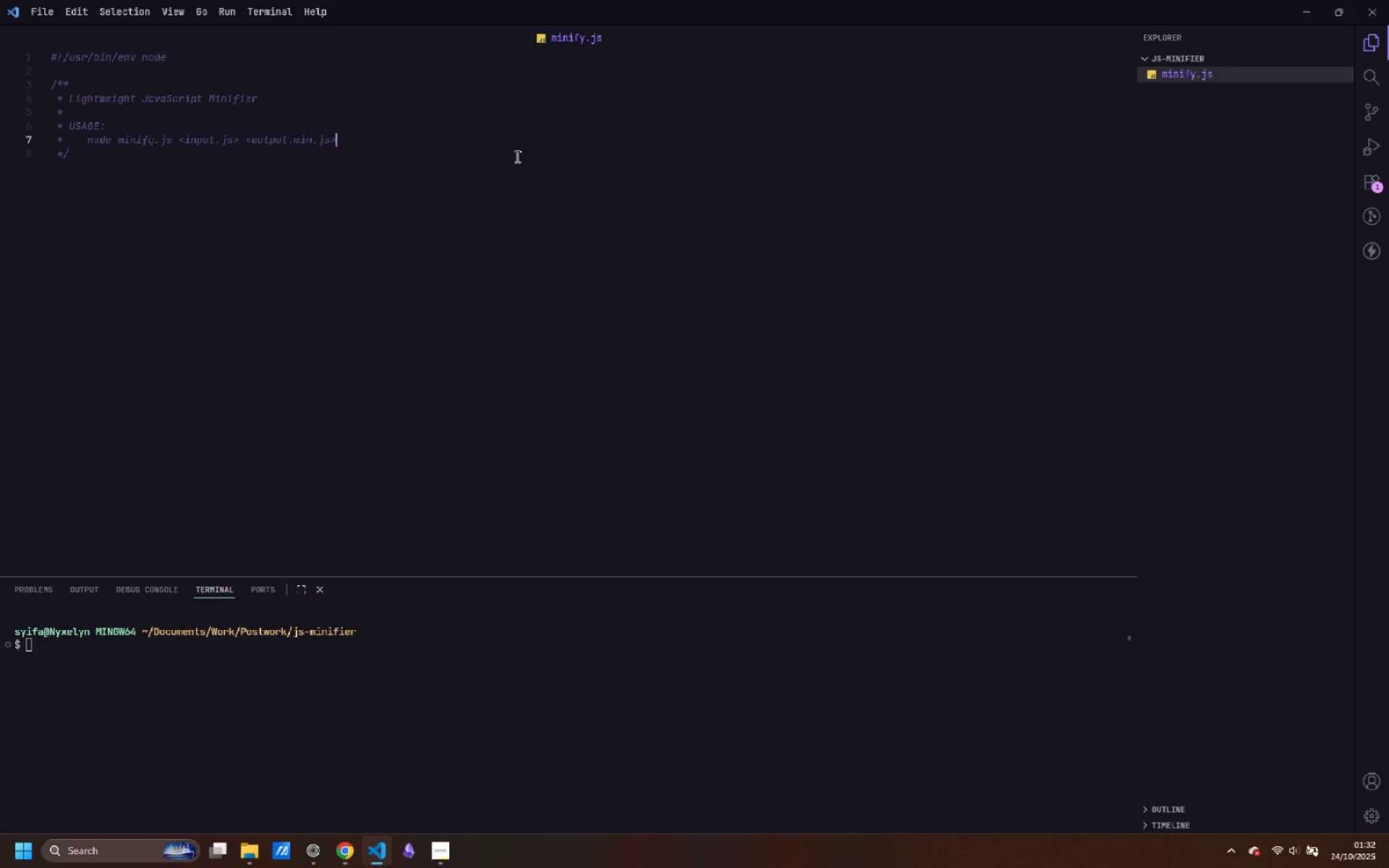 
key(Enter)
 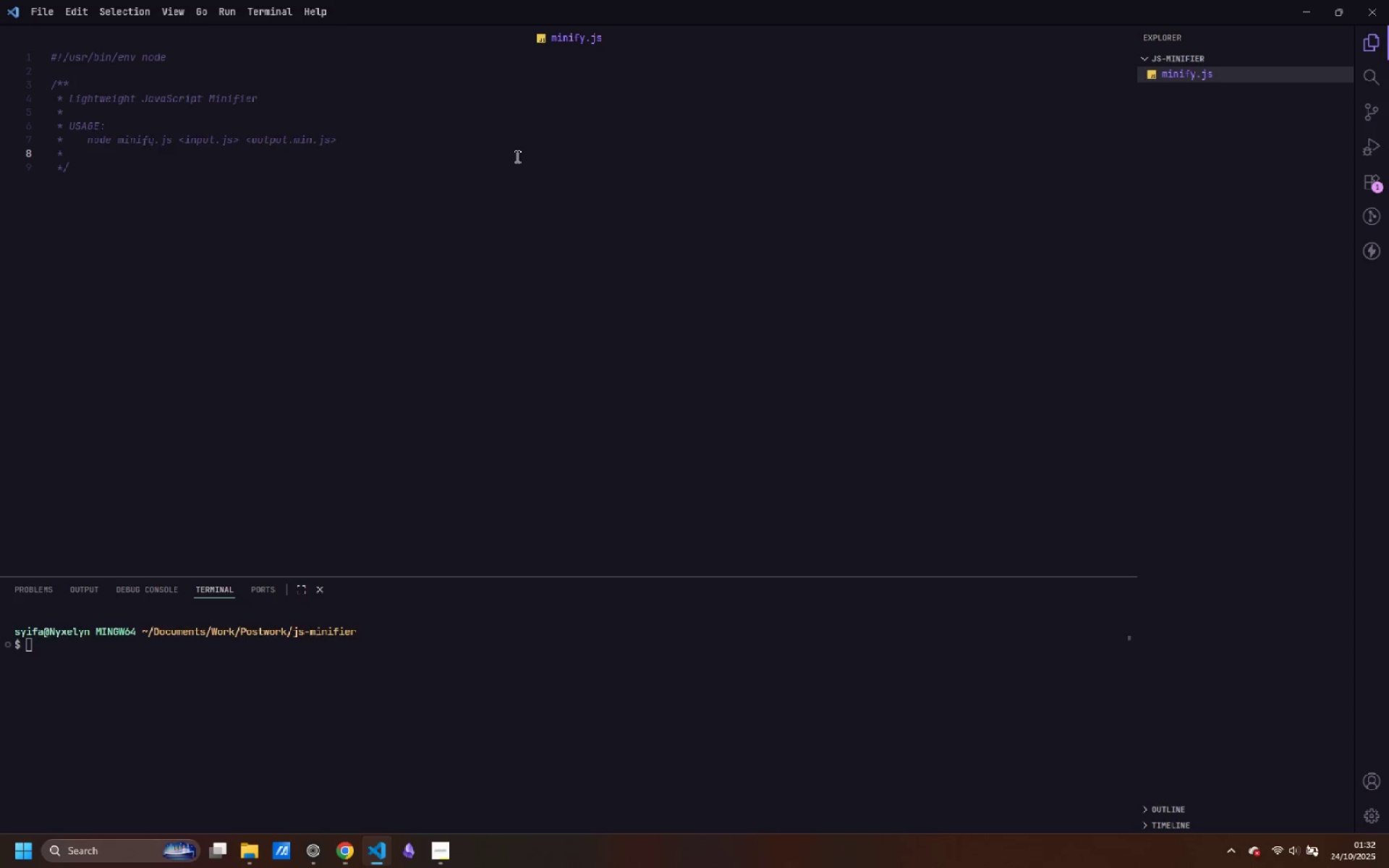 
key(Enter)
 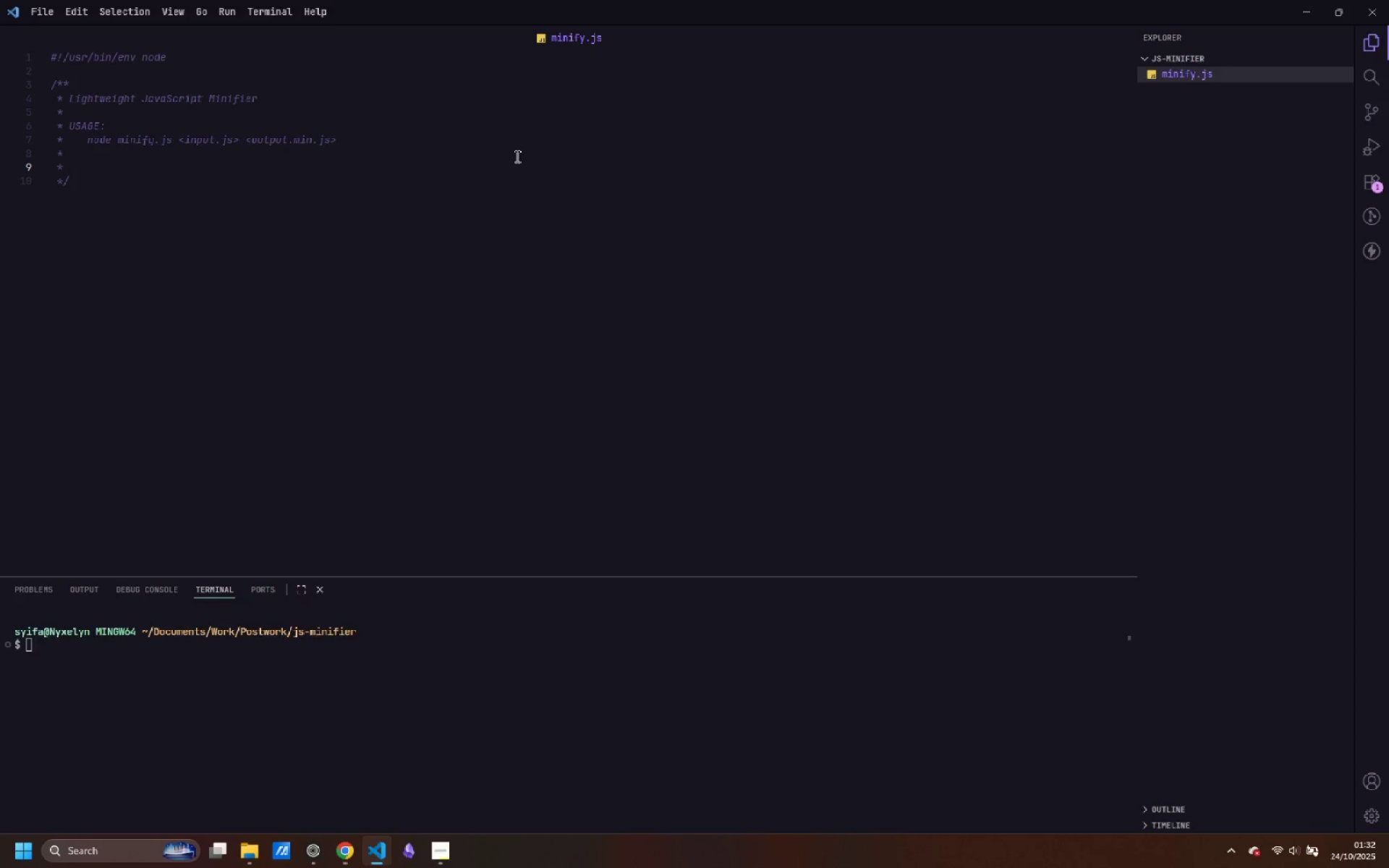 
hold_key(key=ShiftLeft, duration=0.69)
 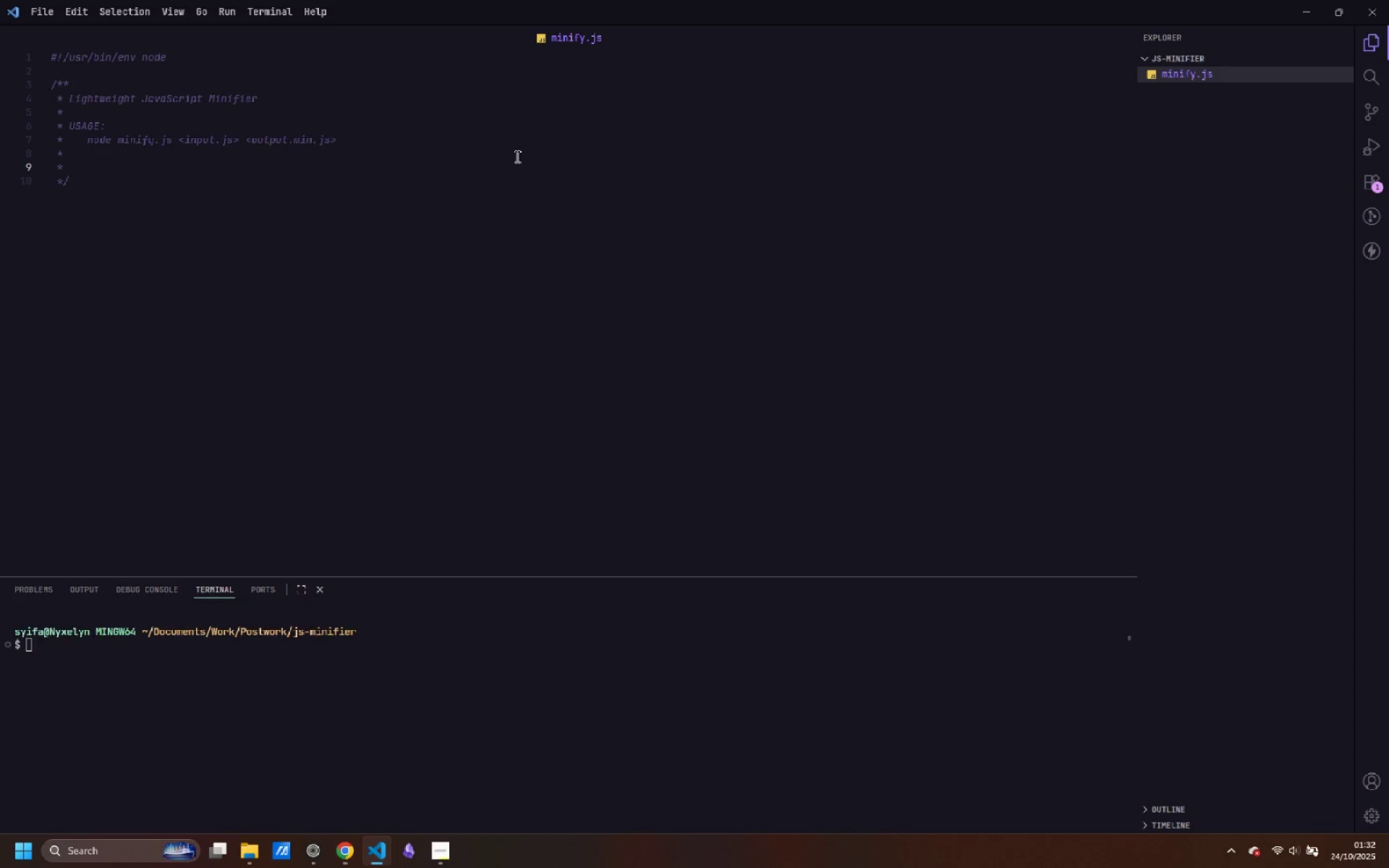 
type(EXAMPLE:)
 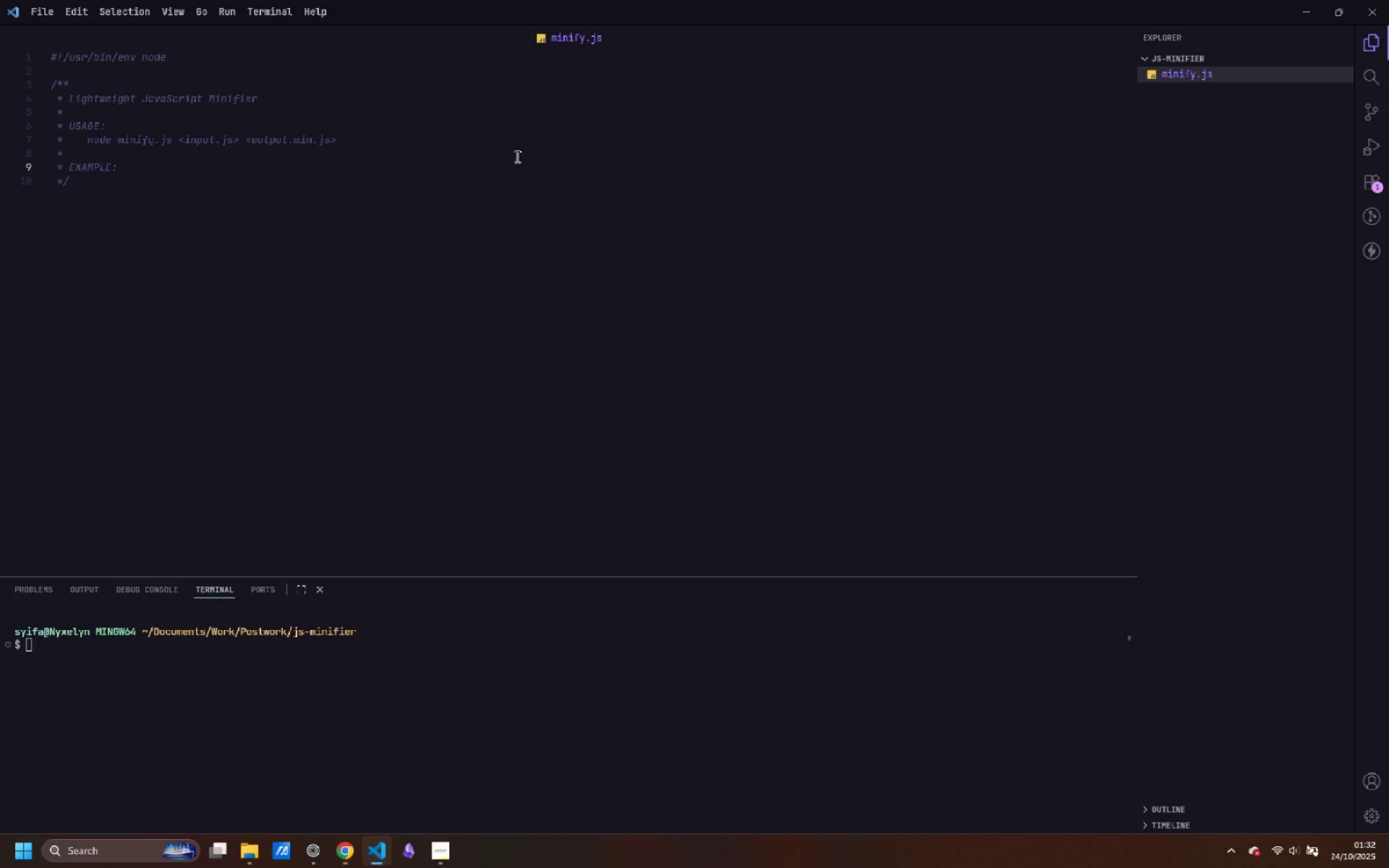 
key(Enter)
 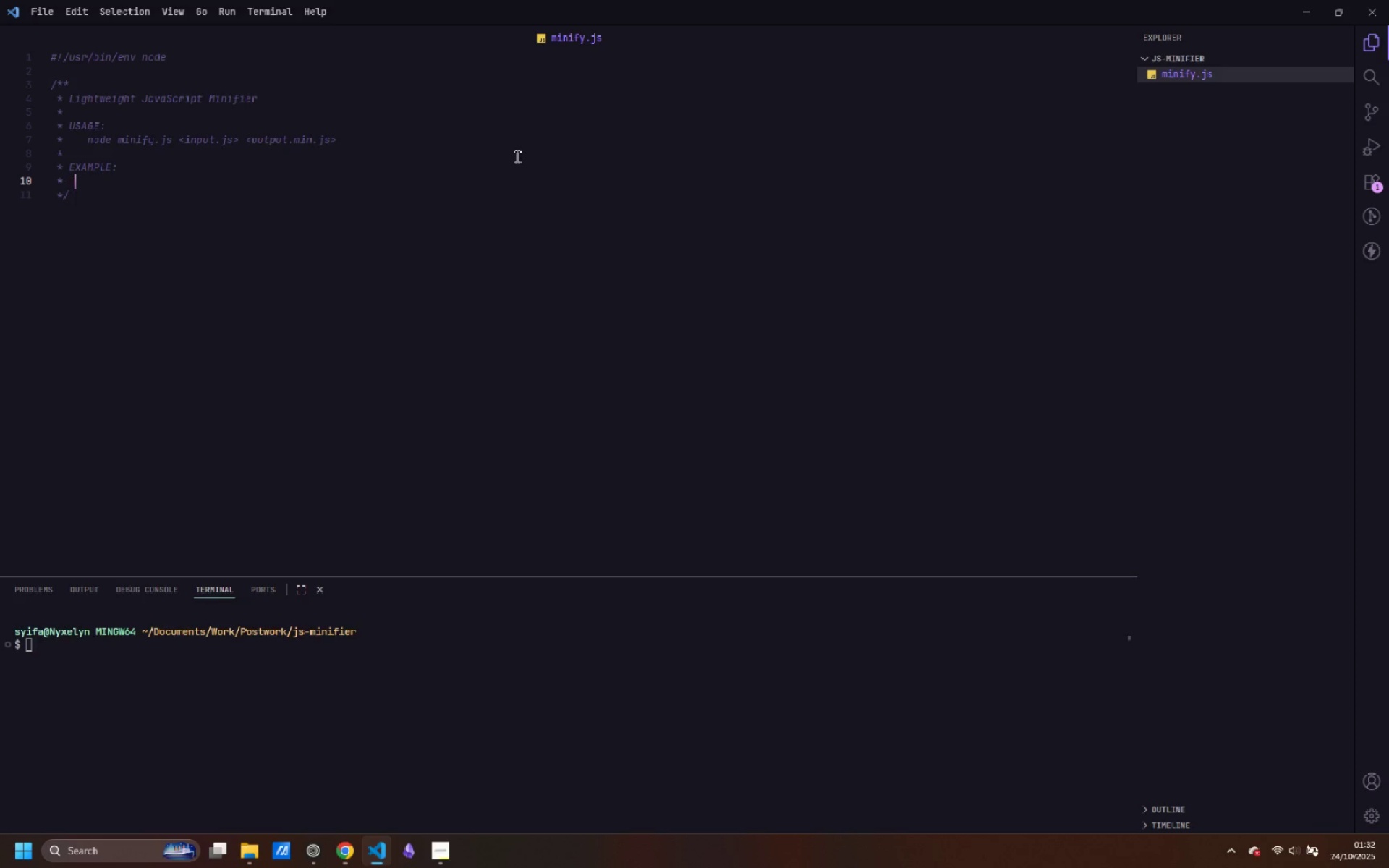 
key(Tab)
key(Tab)
type(mno)
key(Backspace)
key(Backspace)
key(Backspace)
type(node minifiy)
key(Backspace)
key(Backspace)
type(y.js script.js script.min.js)
 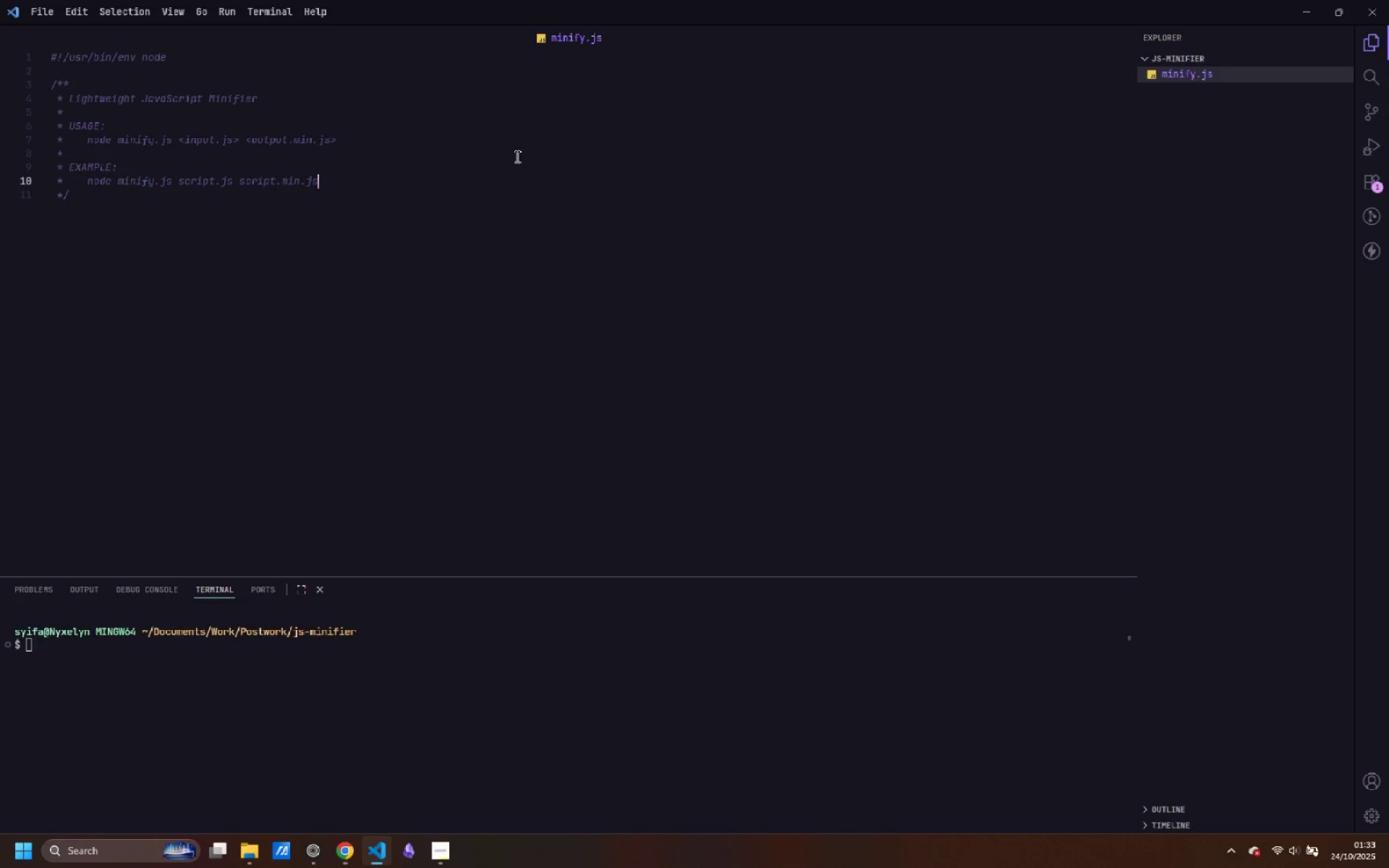 
key(Enter)
 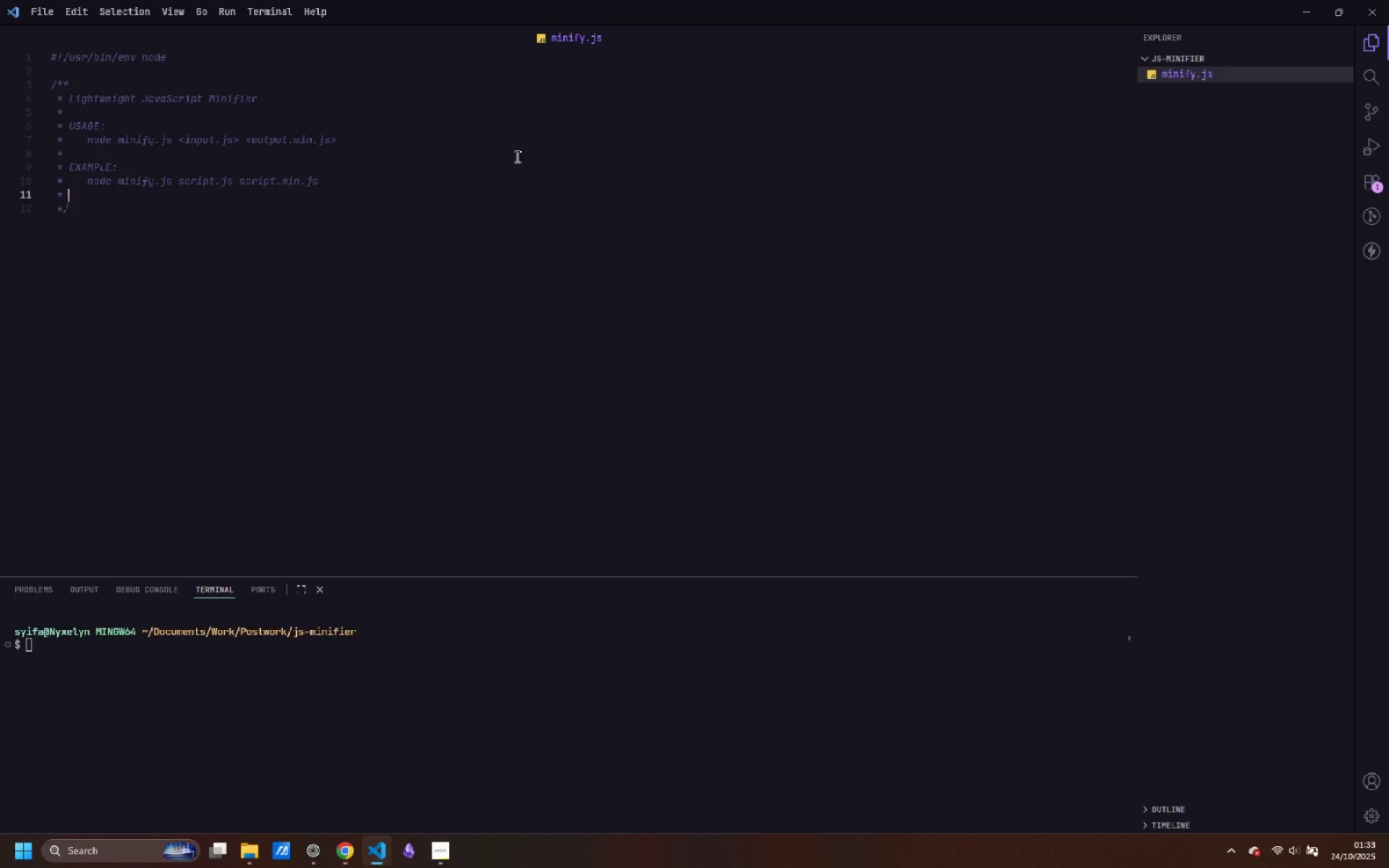 
key(Enter)
 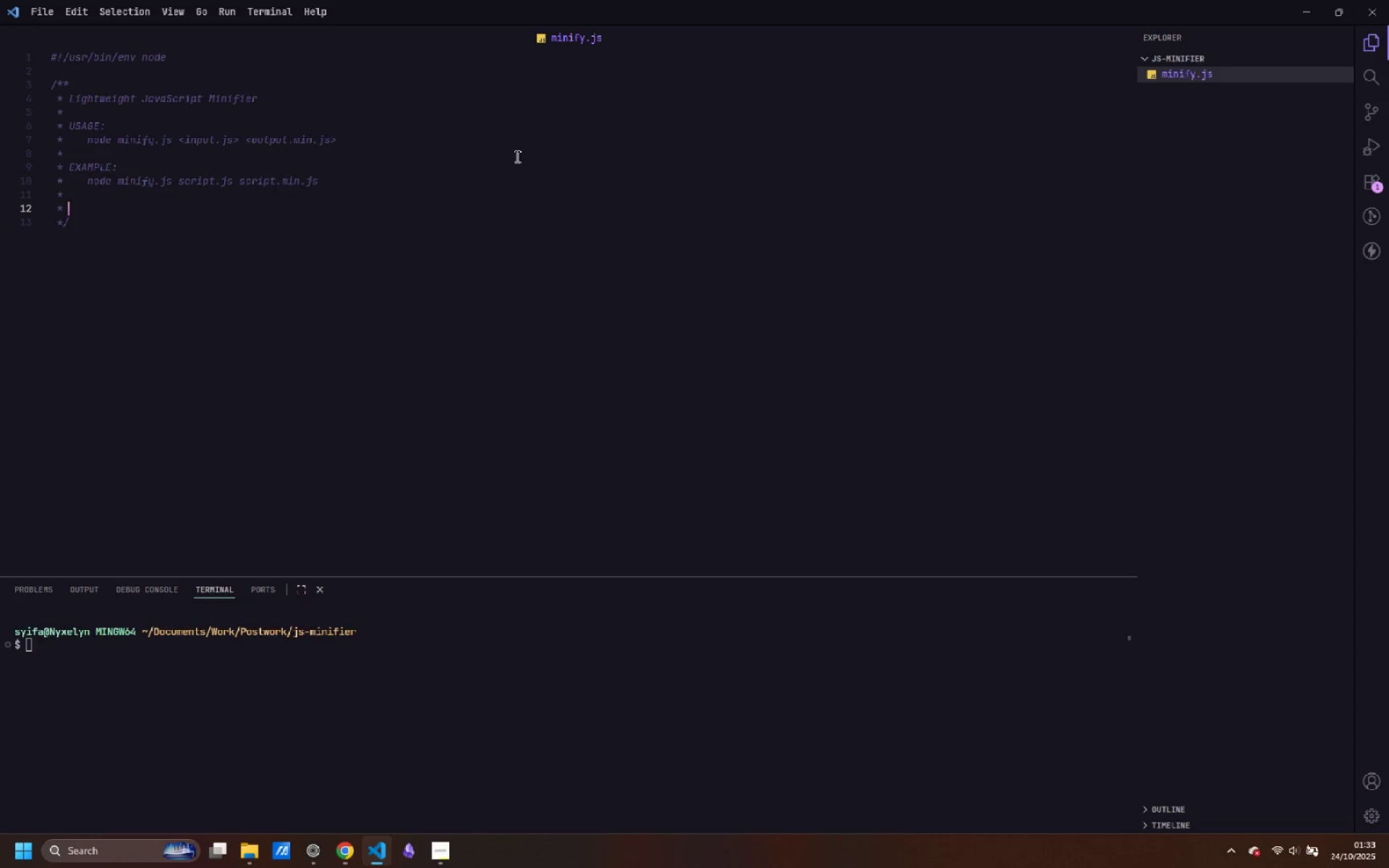 
type(DESCRIPTION:)
 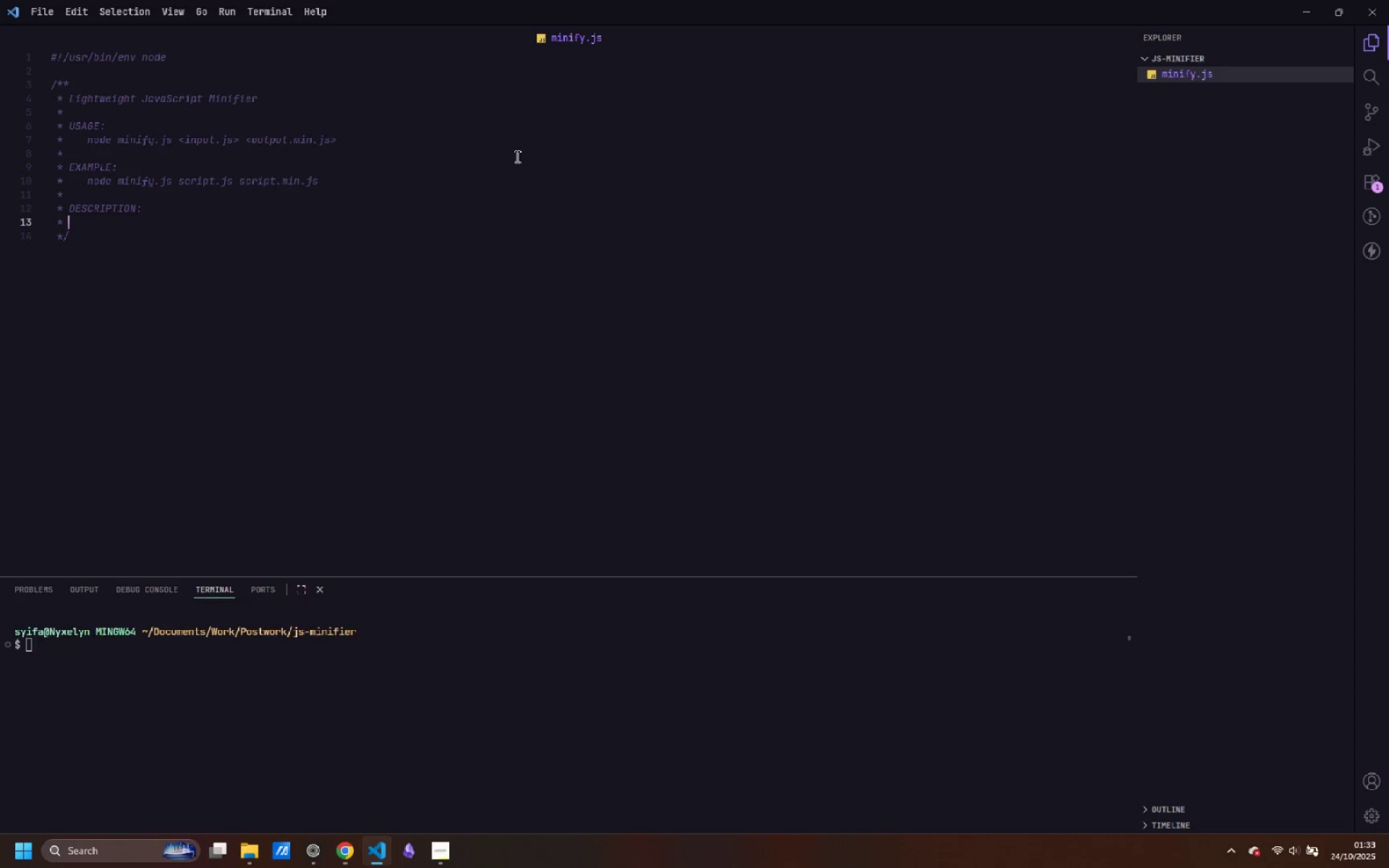 
key(Enter)
 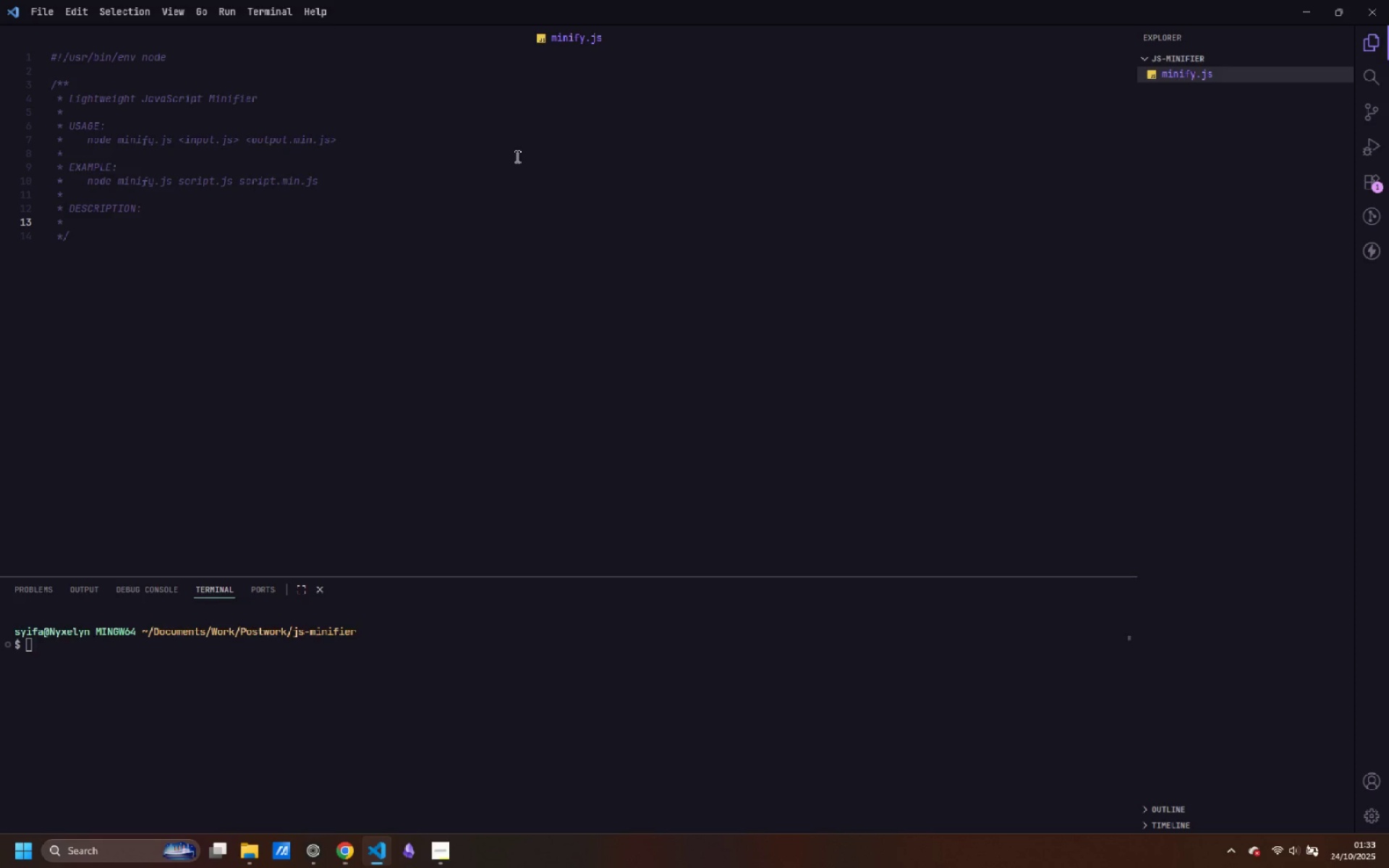 
key(Tab)
 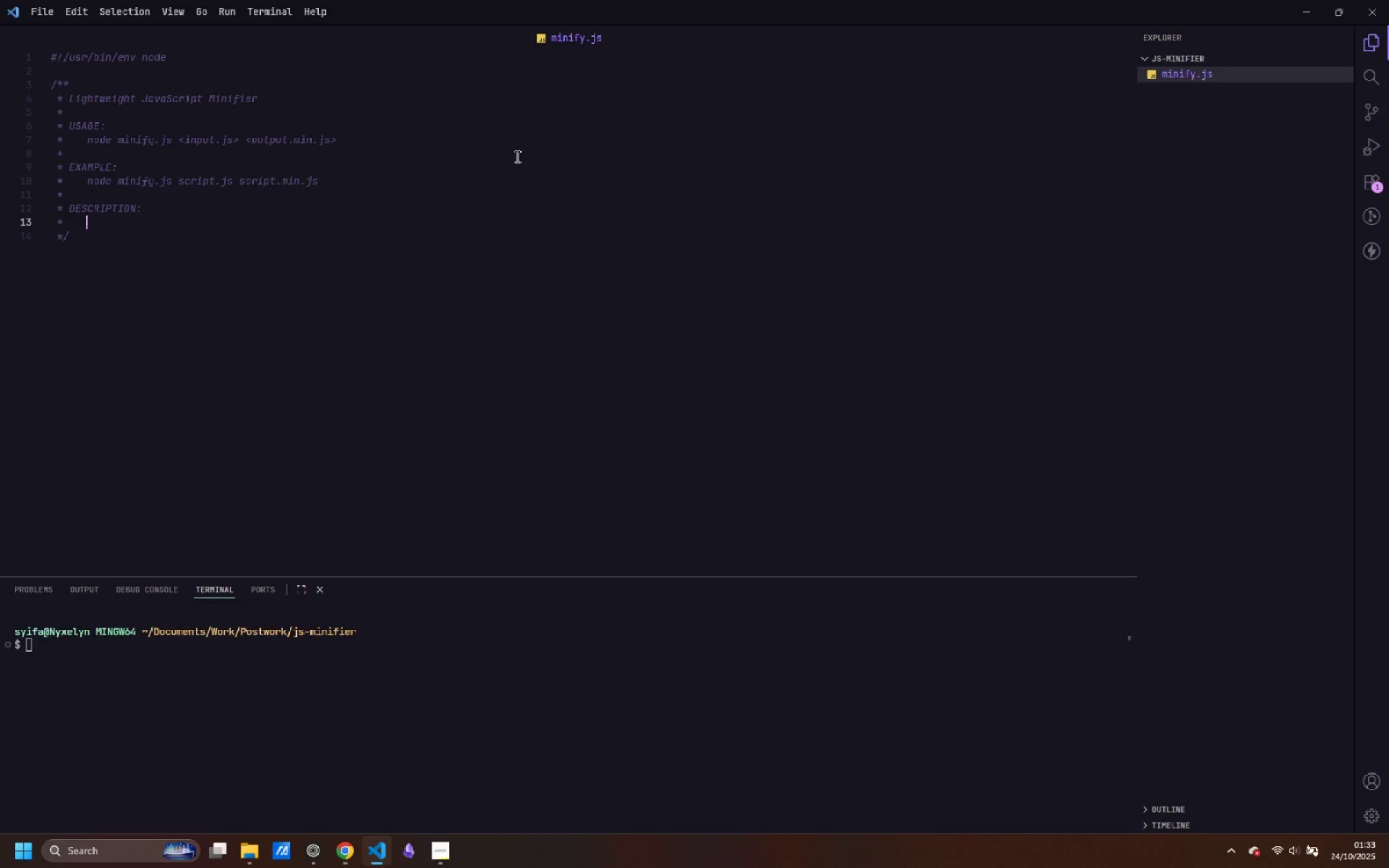 
key(Tab)
 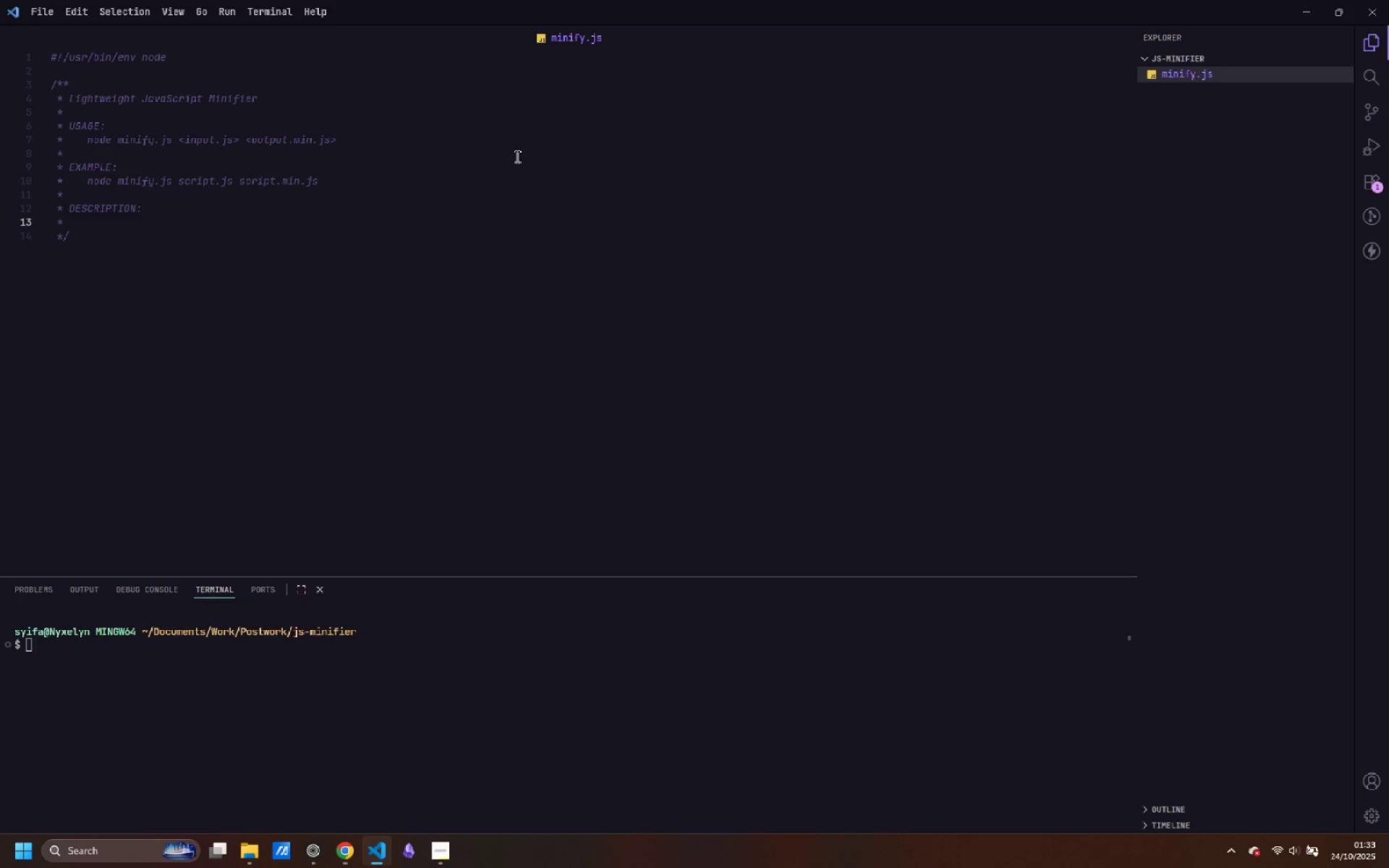 
type(Minifies JavaScript files by removing comments and unnecessary whitesca)
key(Backspace)
key(Backspace)
type(pace.)
 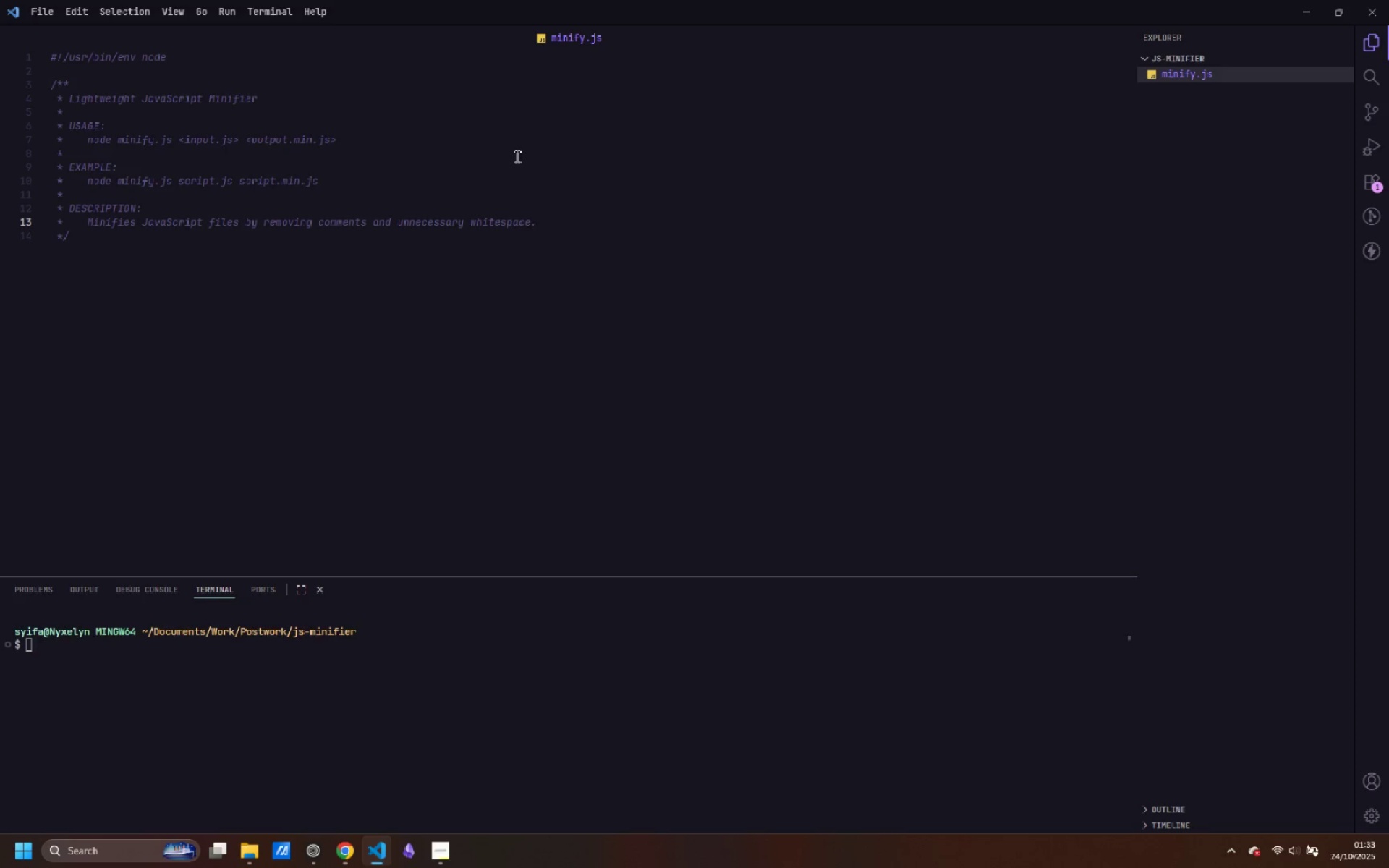 
key(Enter)
 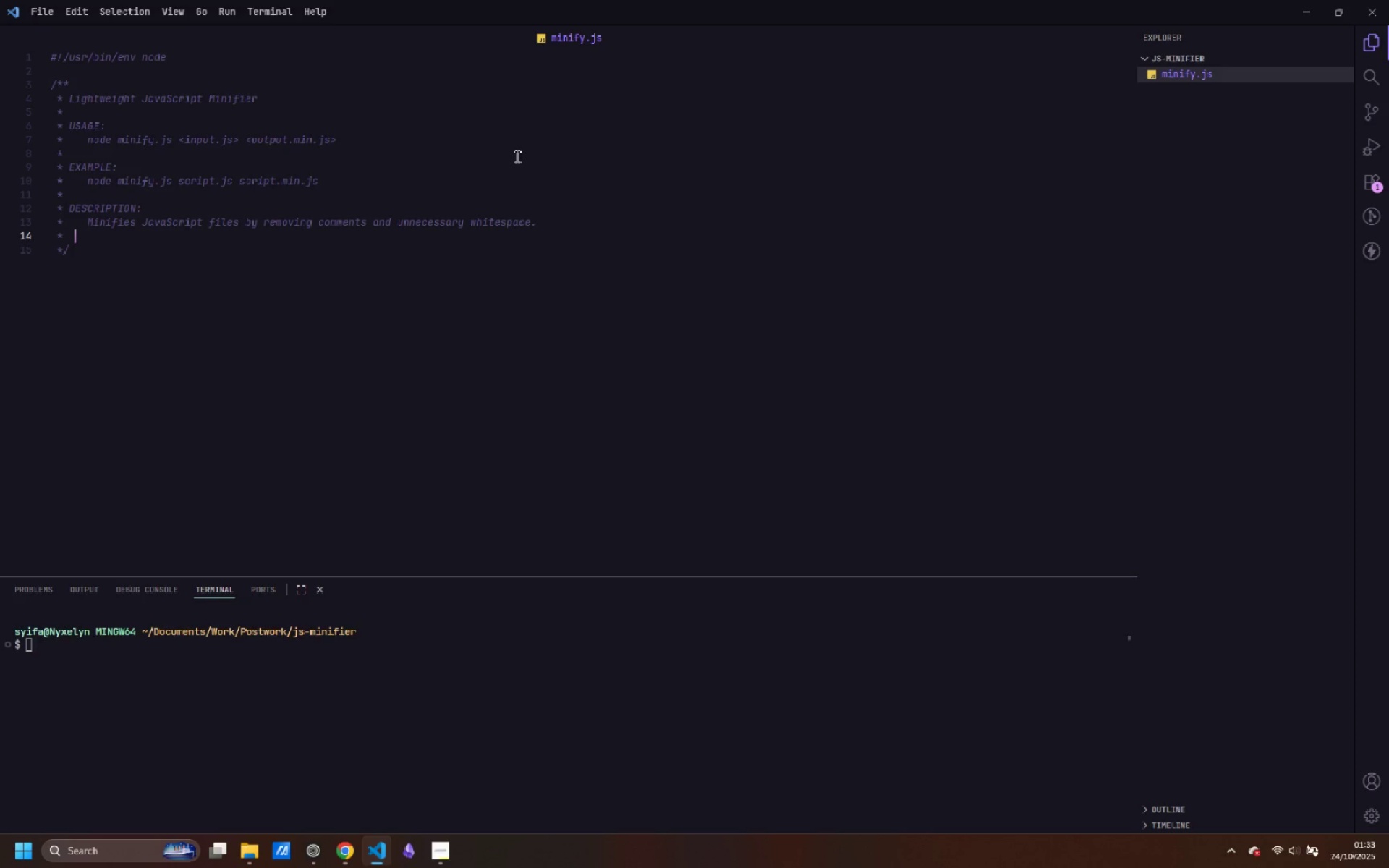 
key(Tab)
key(Tab)
type(Displays a summary showing original )
key(Backspace)
type(/)
key(Backspace)
type( /minified line counts and reduction percentage.)
 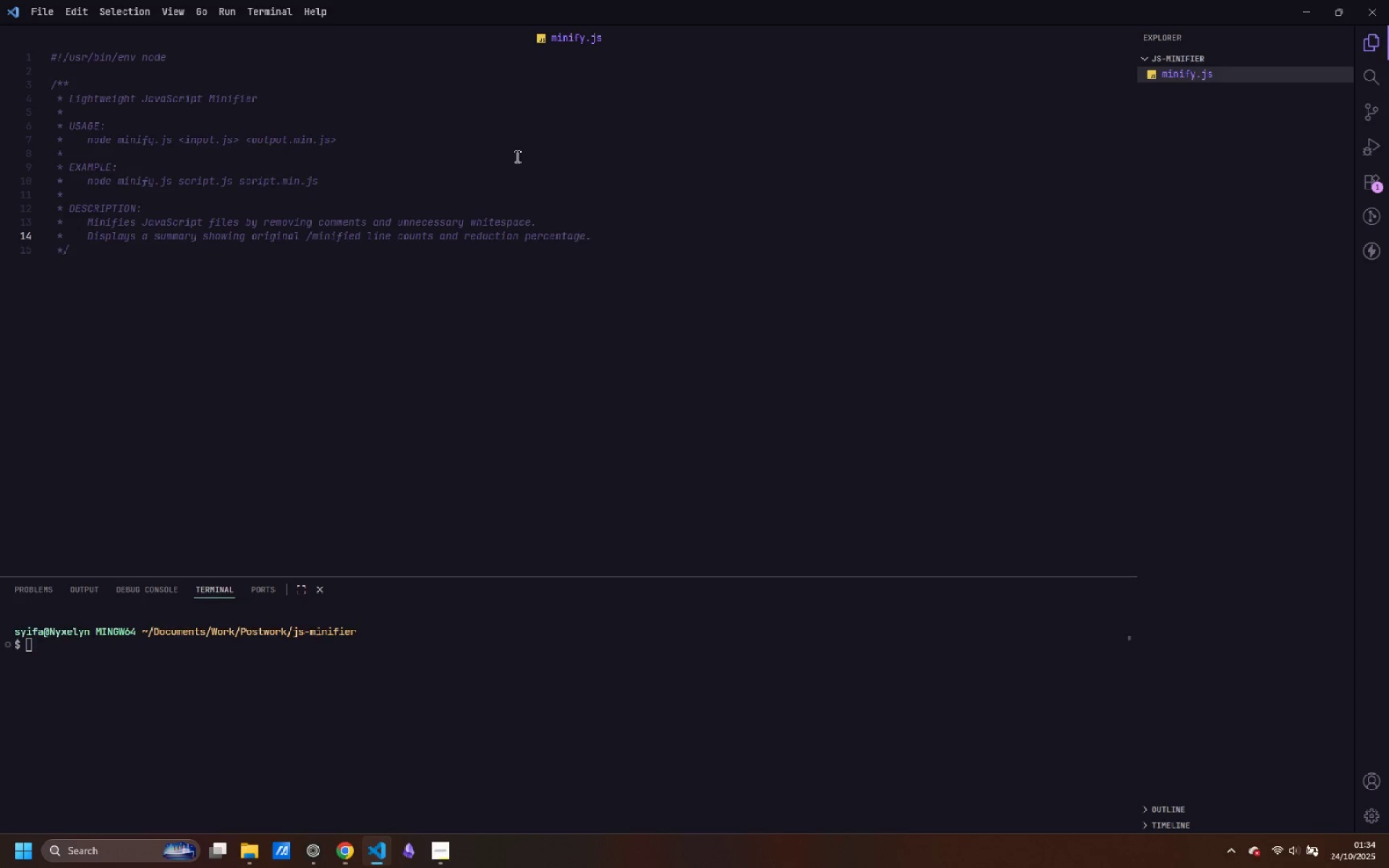 
key(Enter)
 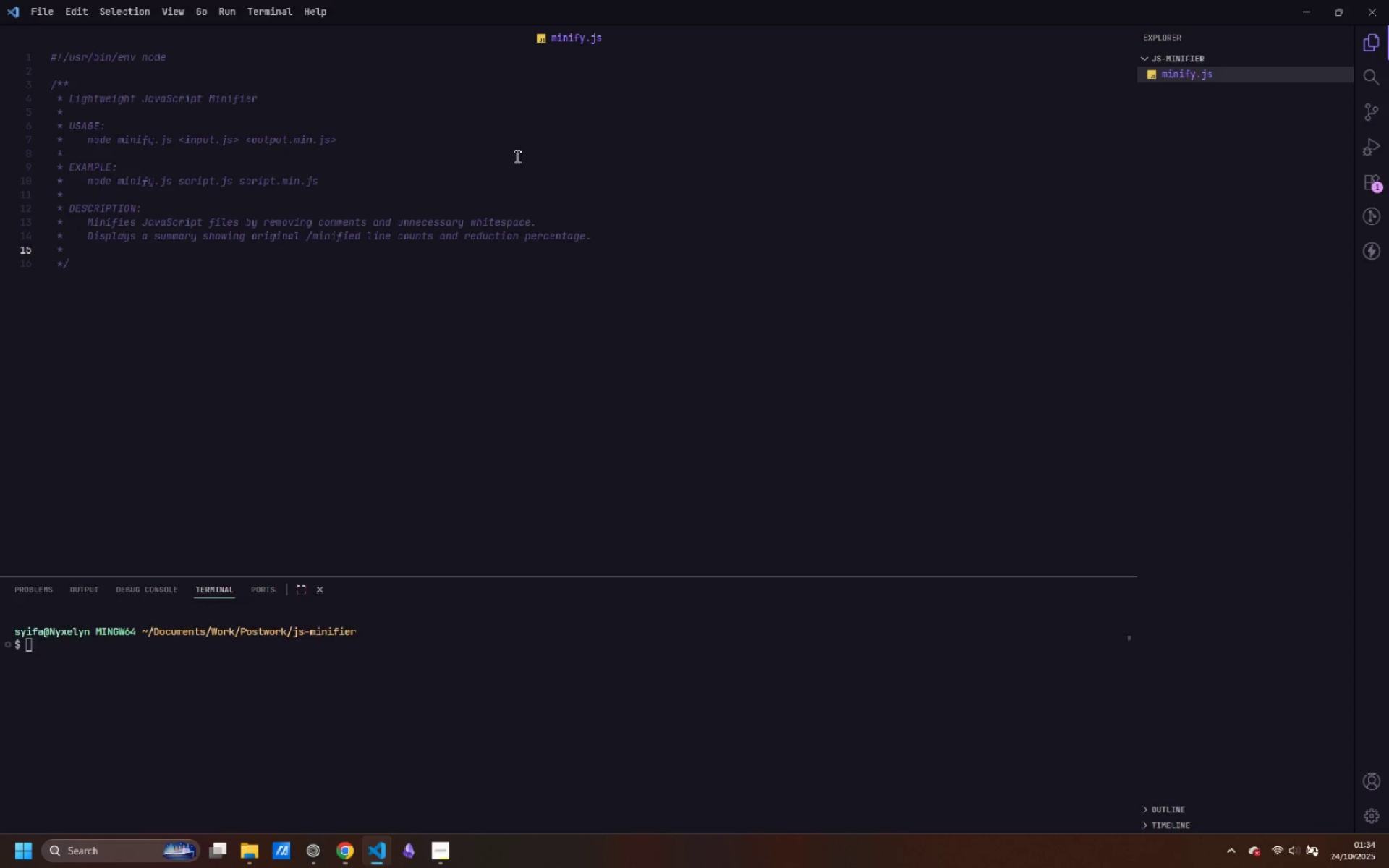 
key(Enter)
 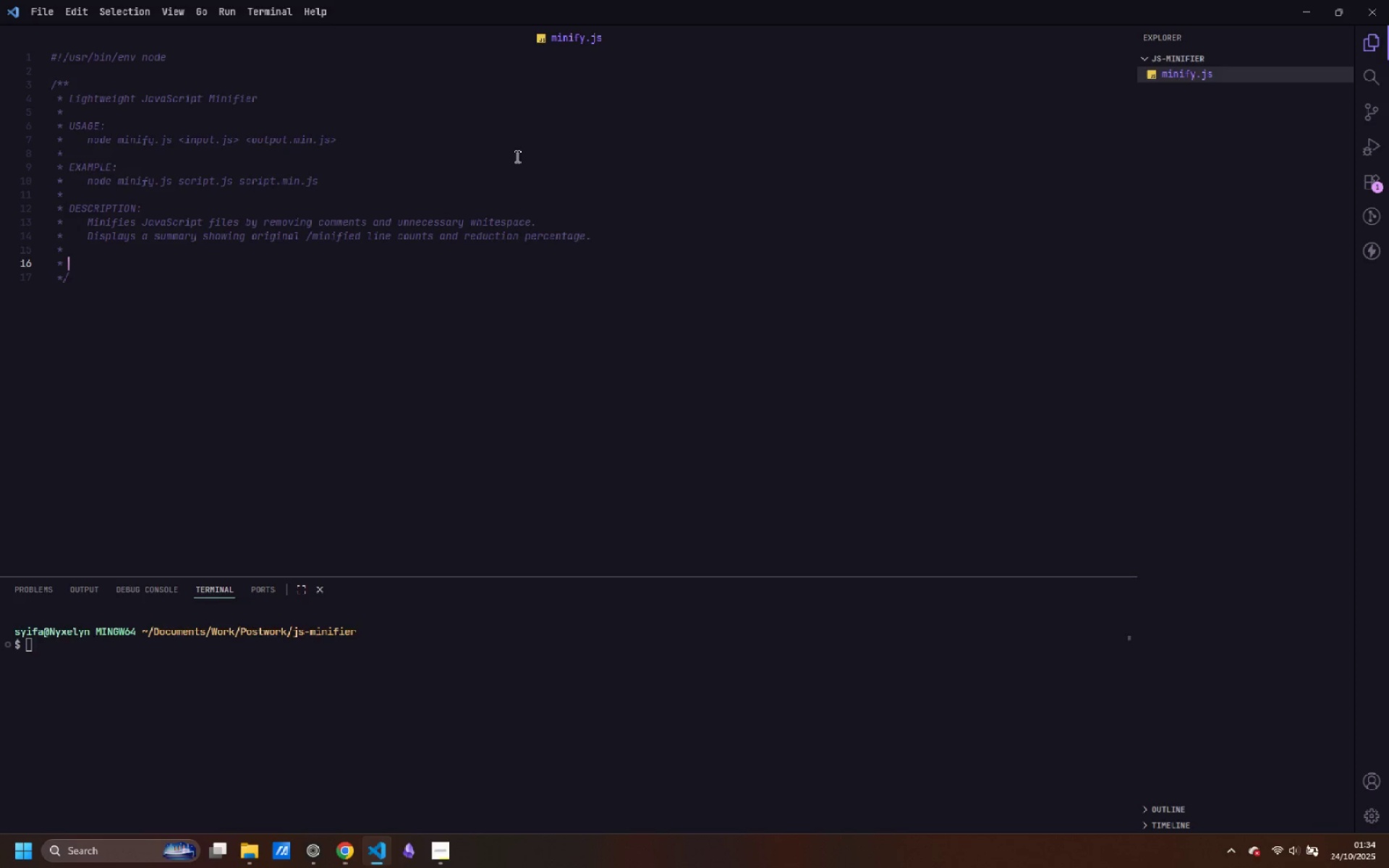 
type(REQUIREMENT:)
 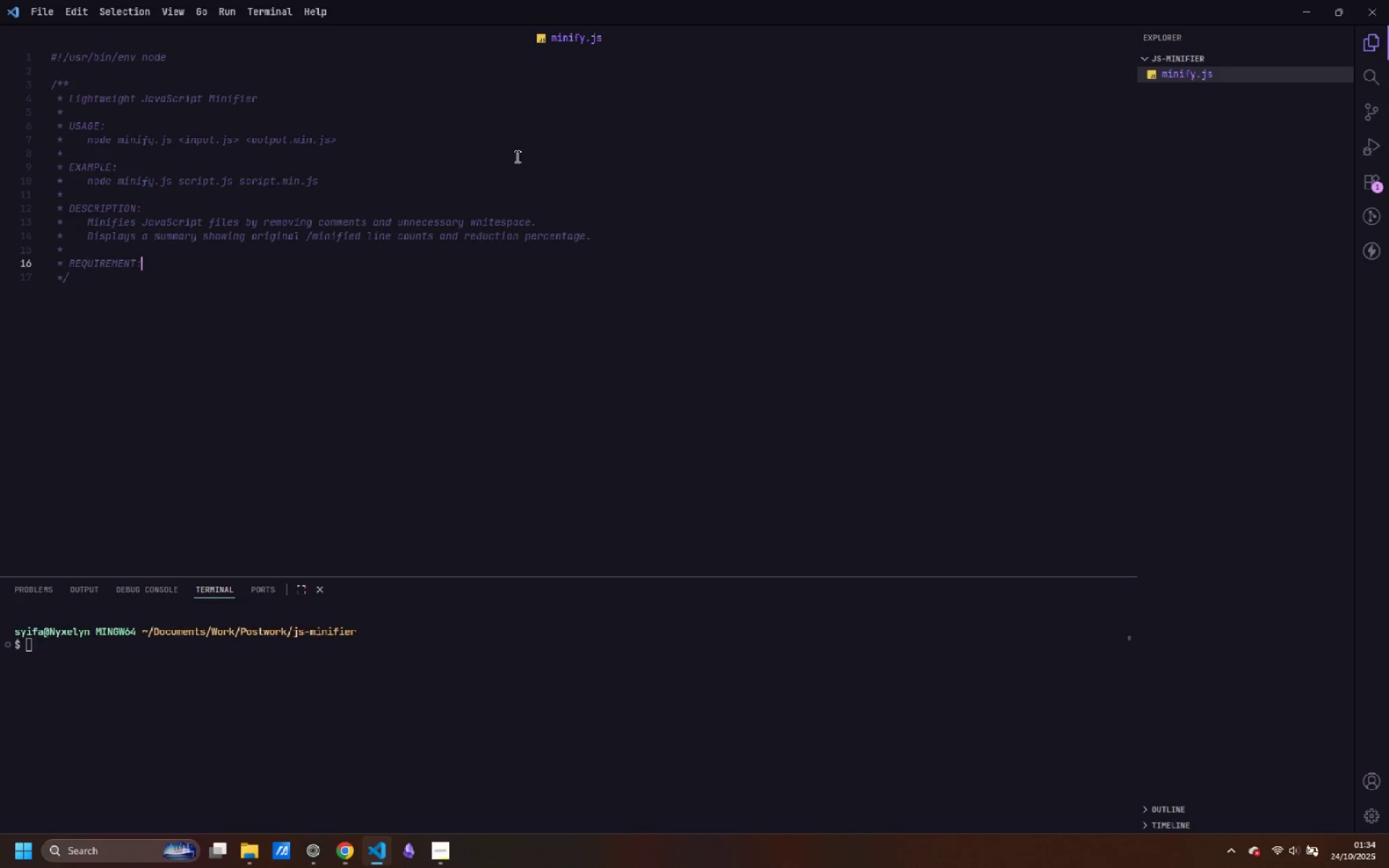 
key(ArrowLeft)
 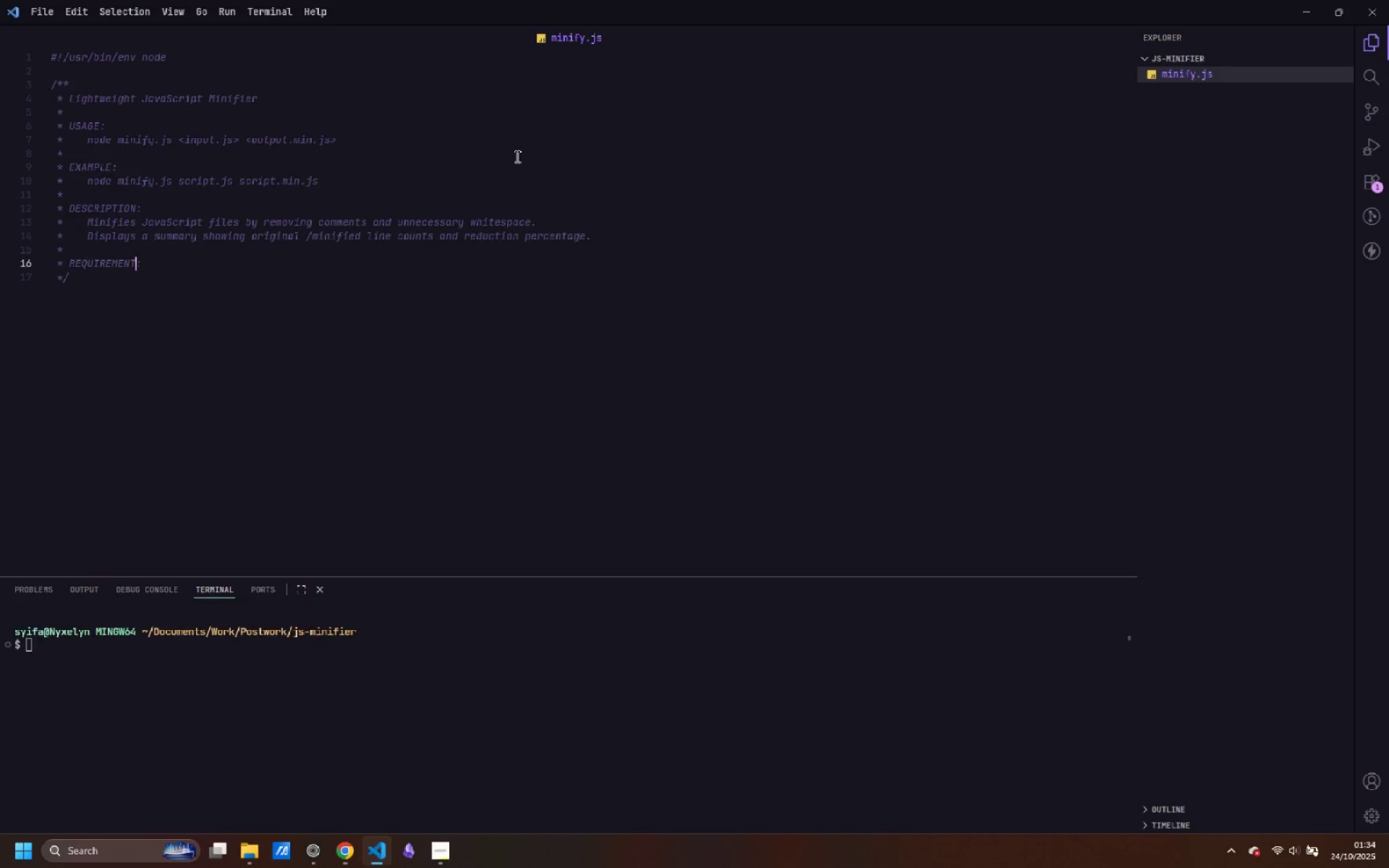 
key(Shift+ShiftLeft)
 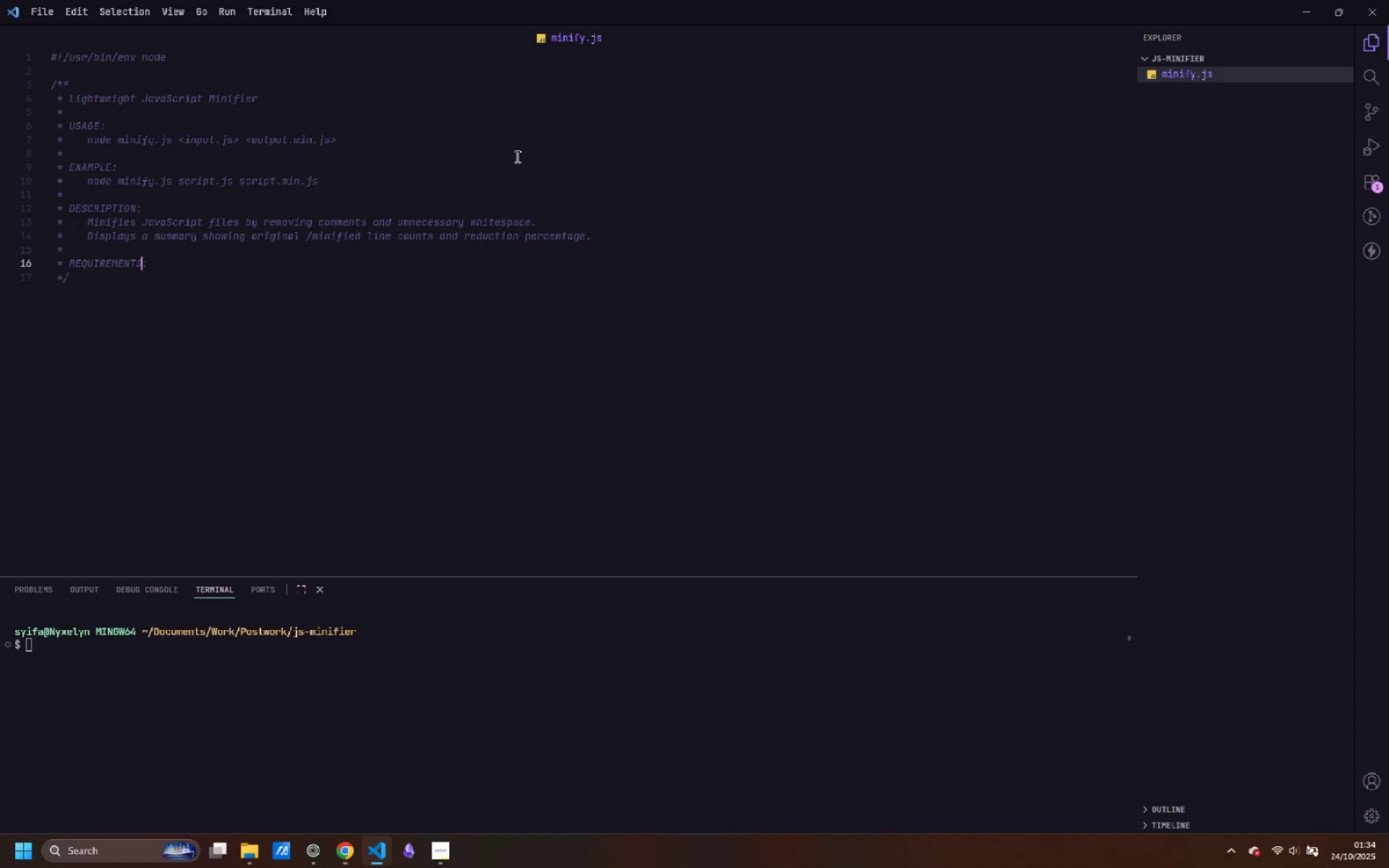 
key(Shift+S)
 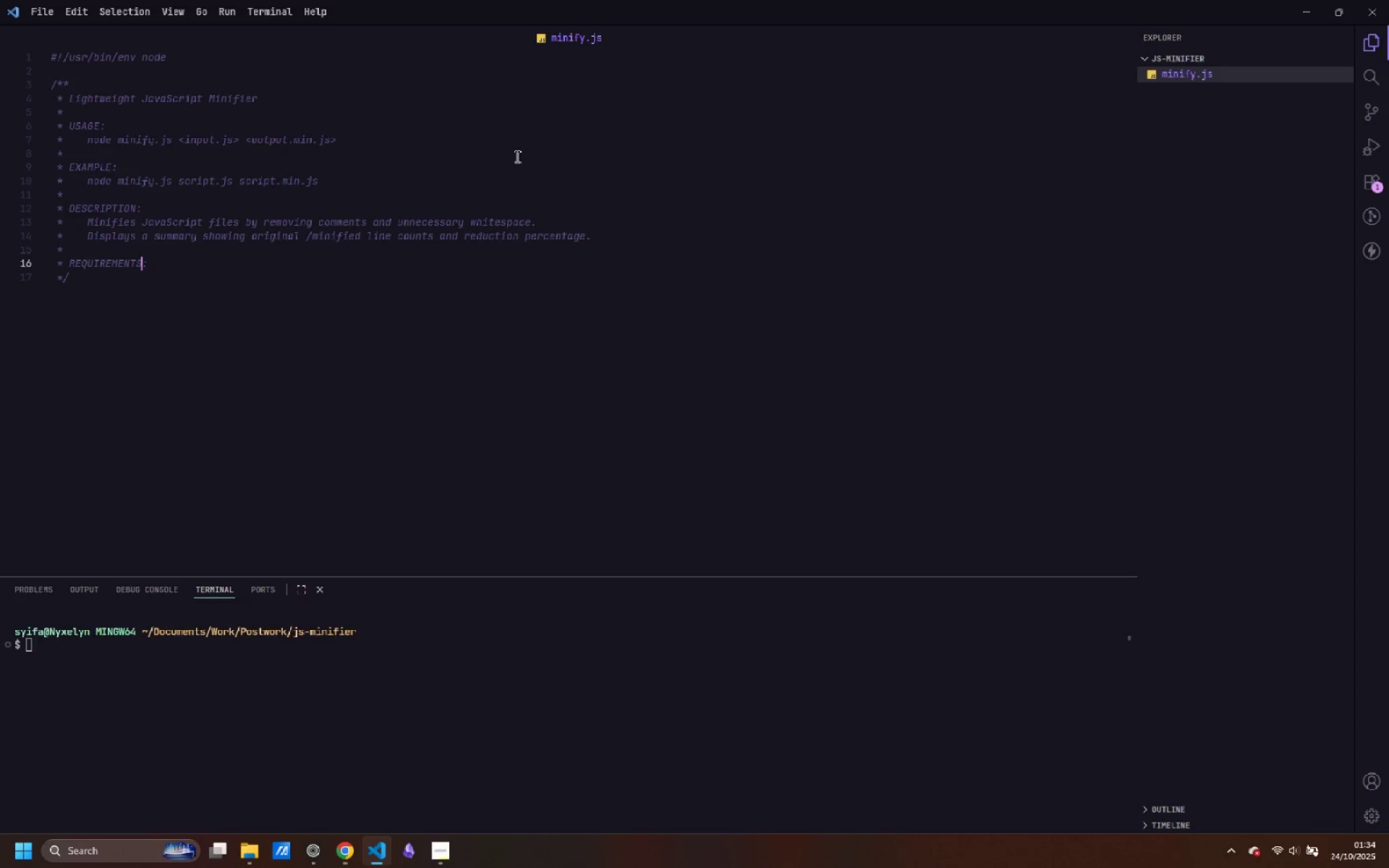 
key(ArrowRight)
 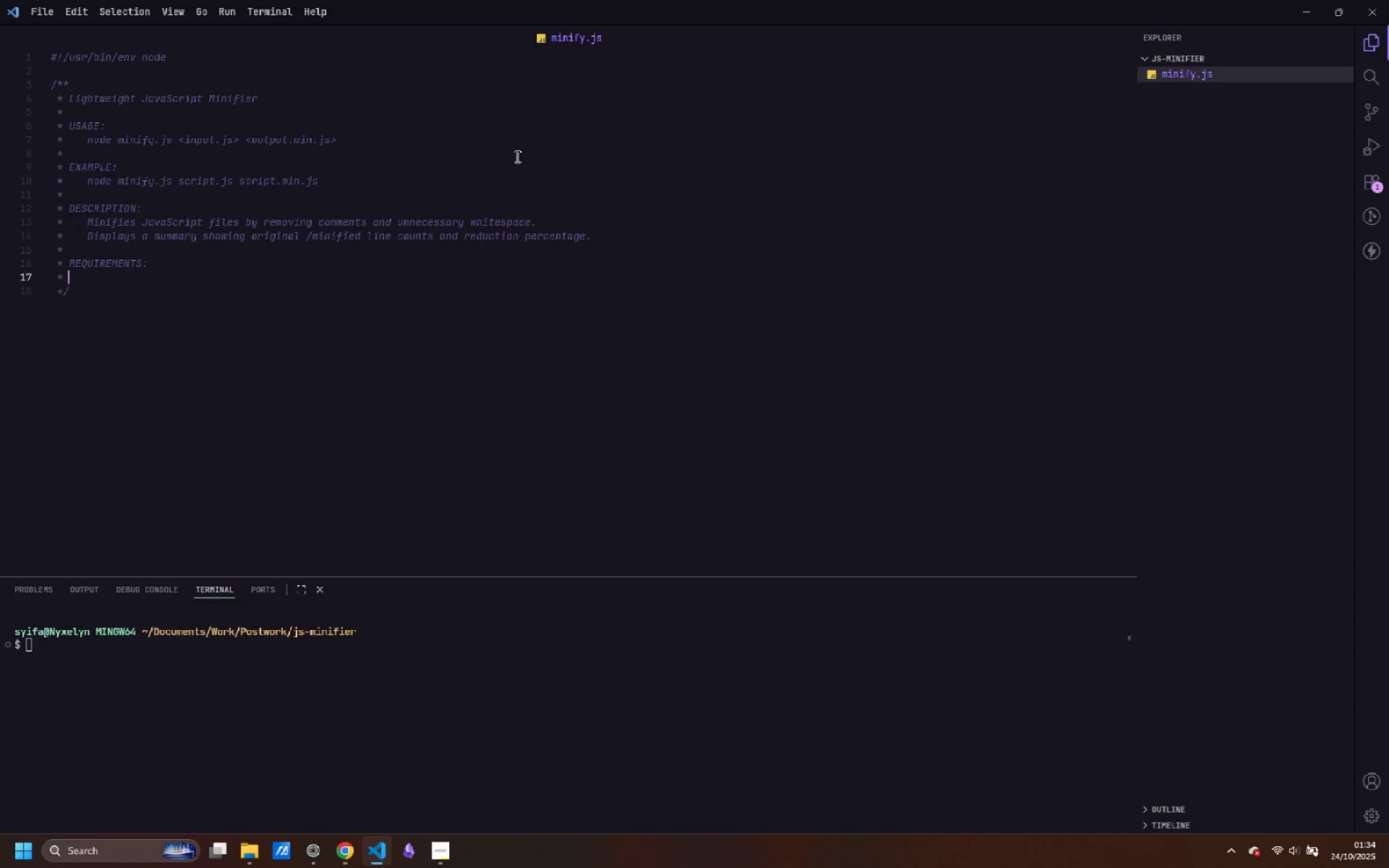 
key(Enter)
 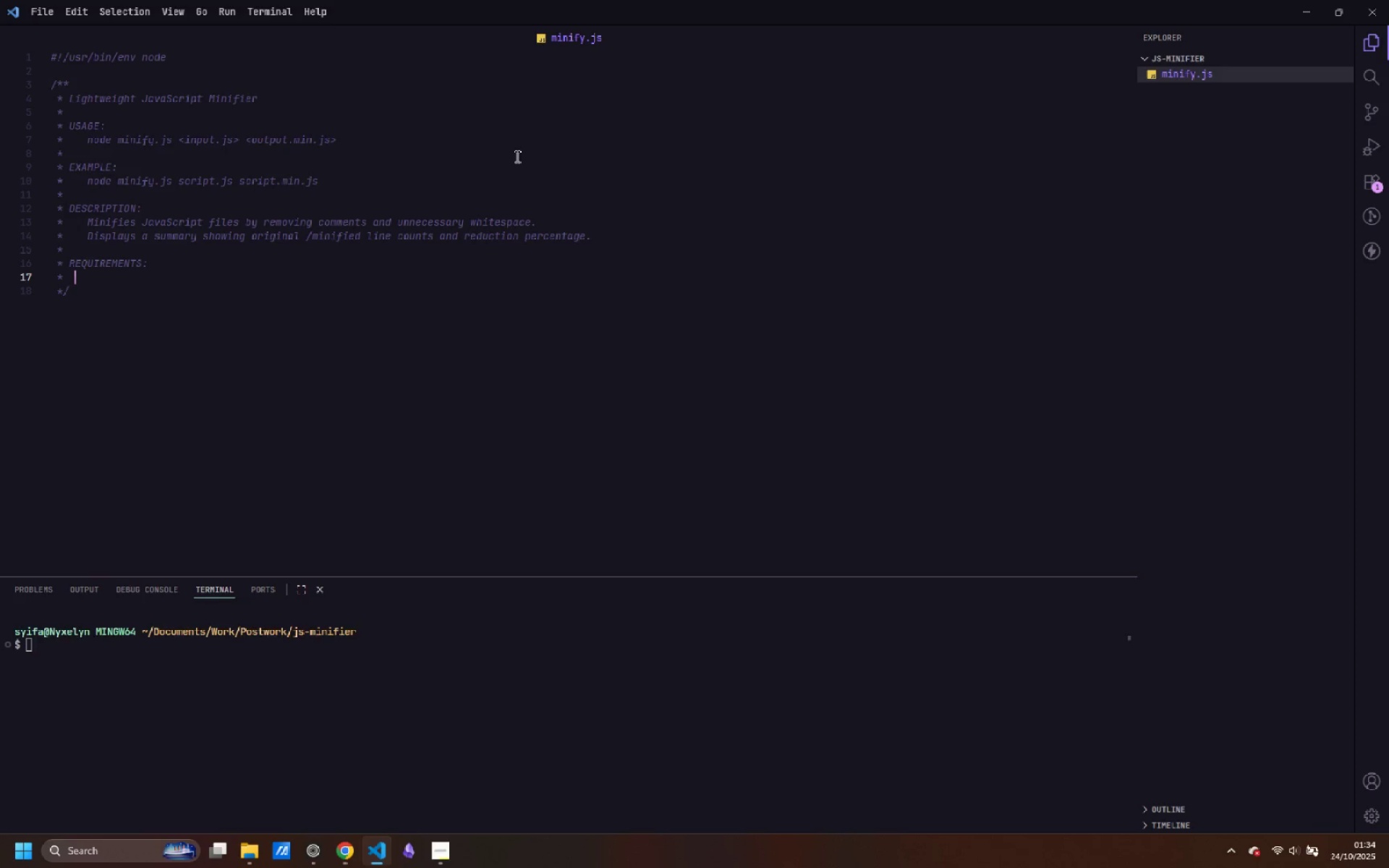 
key(Tab)
key(Tab)
type(- Node.js runtie)
key(Backspace)
type(me (no external dependencies)
 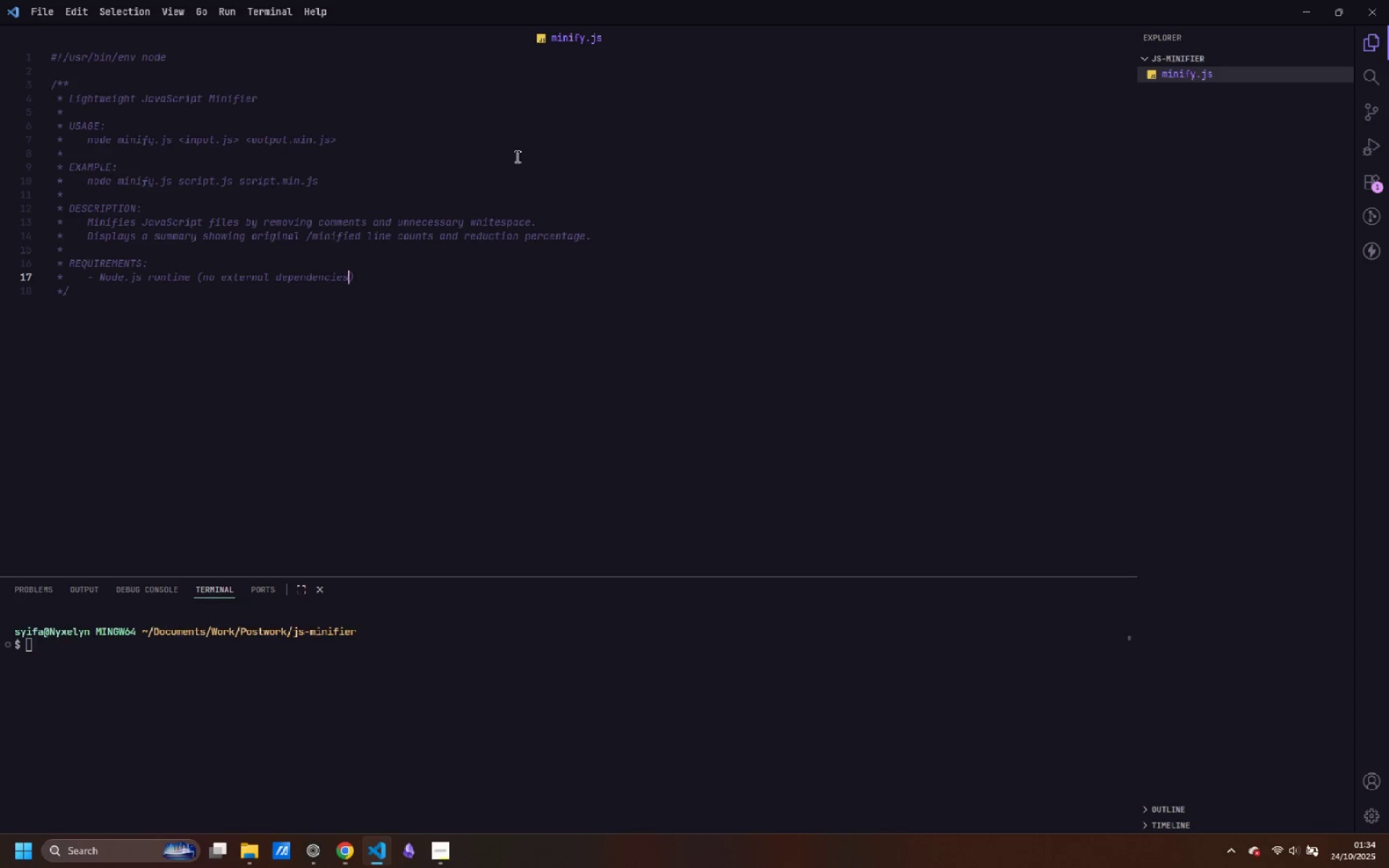 
key(ArrowRight)
 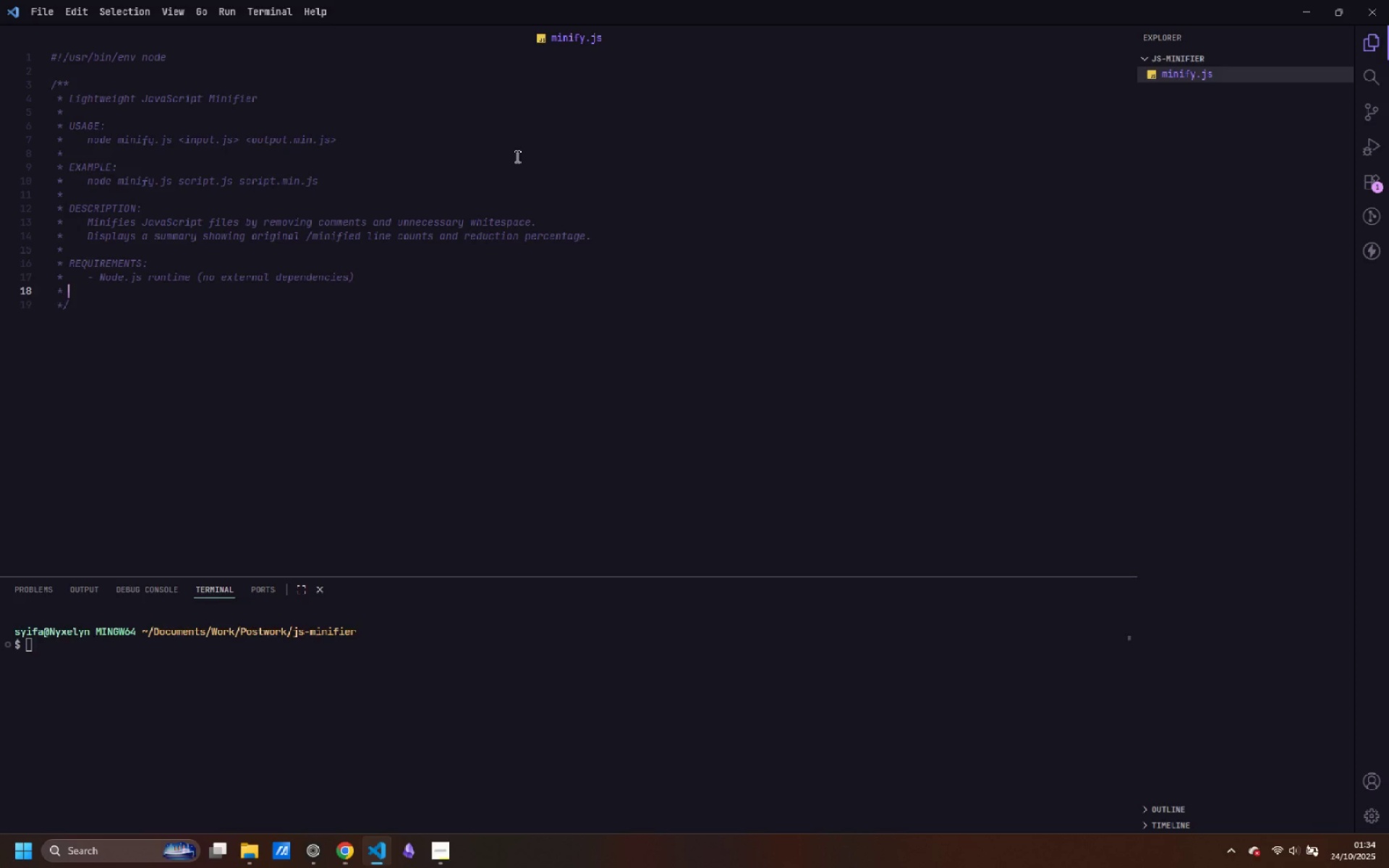 
key(Enter)
 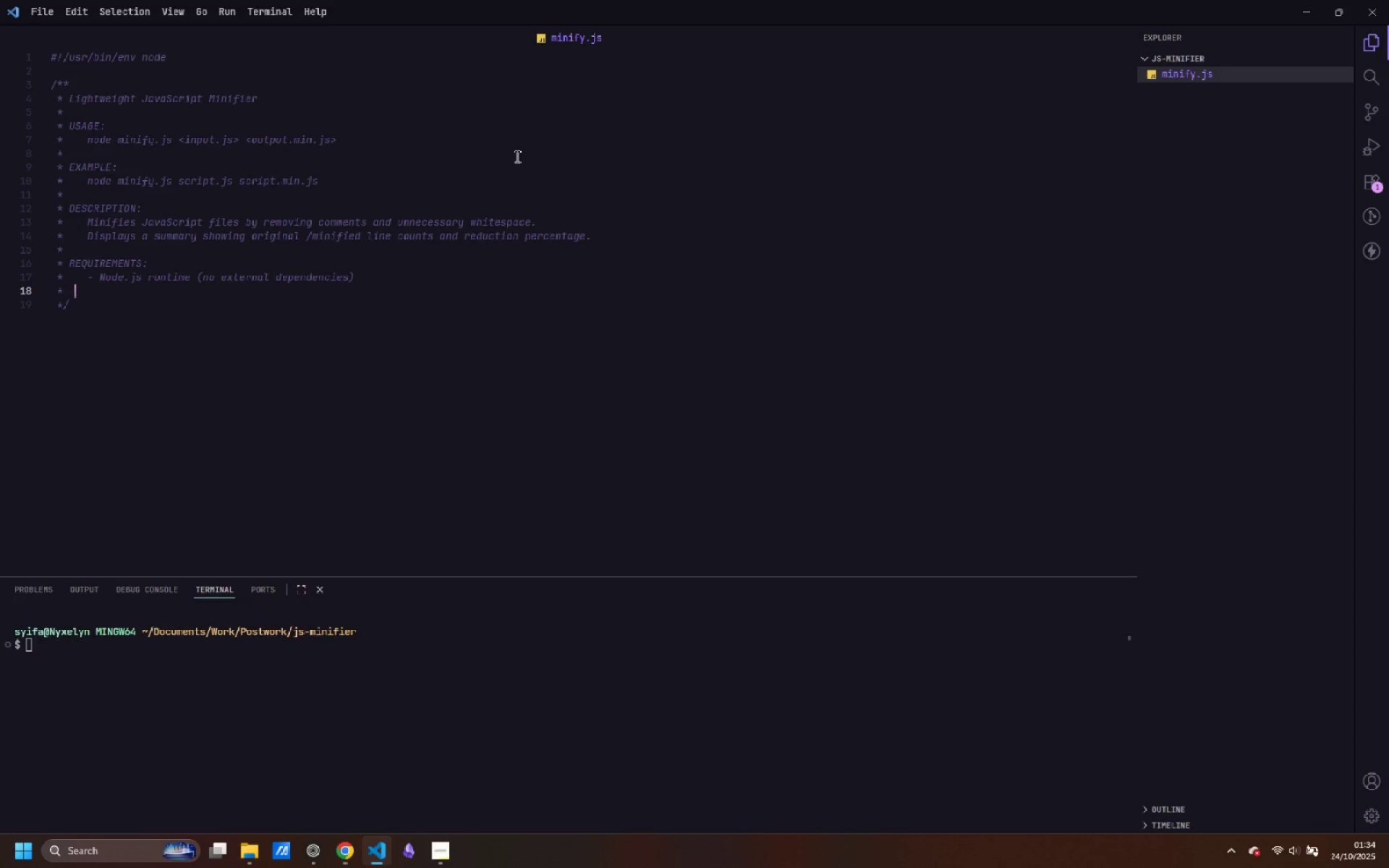 
key(Tab)
key(Tab)
type(- Input file myst)
key(Backspace)
key(Backspace)
key(Backspace)
type(ust be a valid javascript file)
 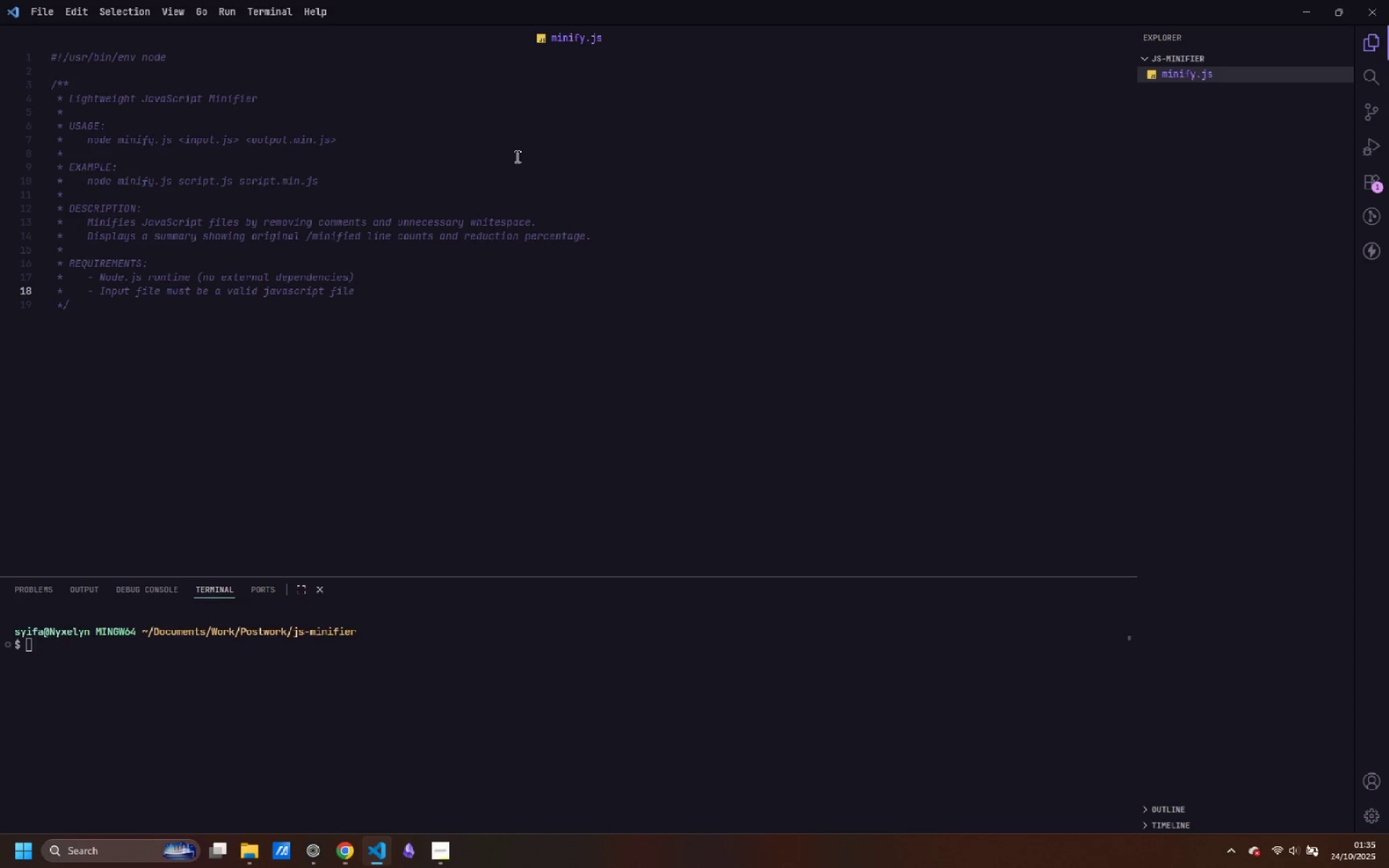 
key(Enter)
 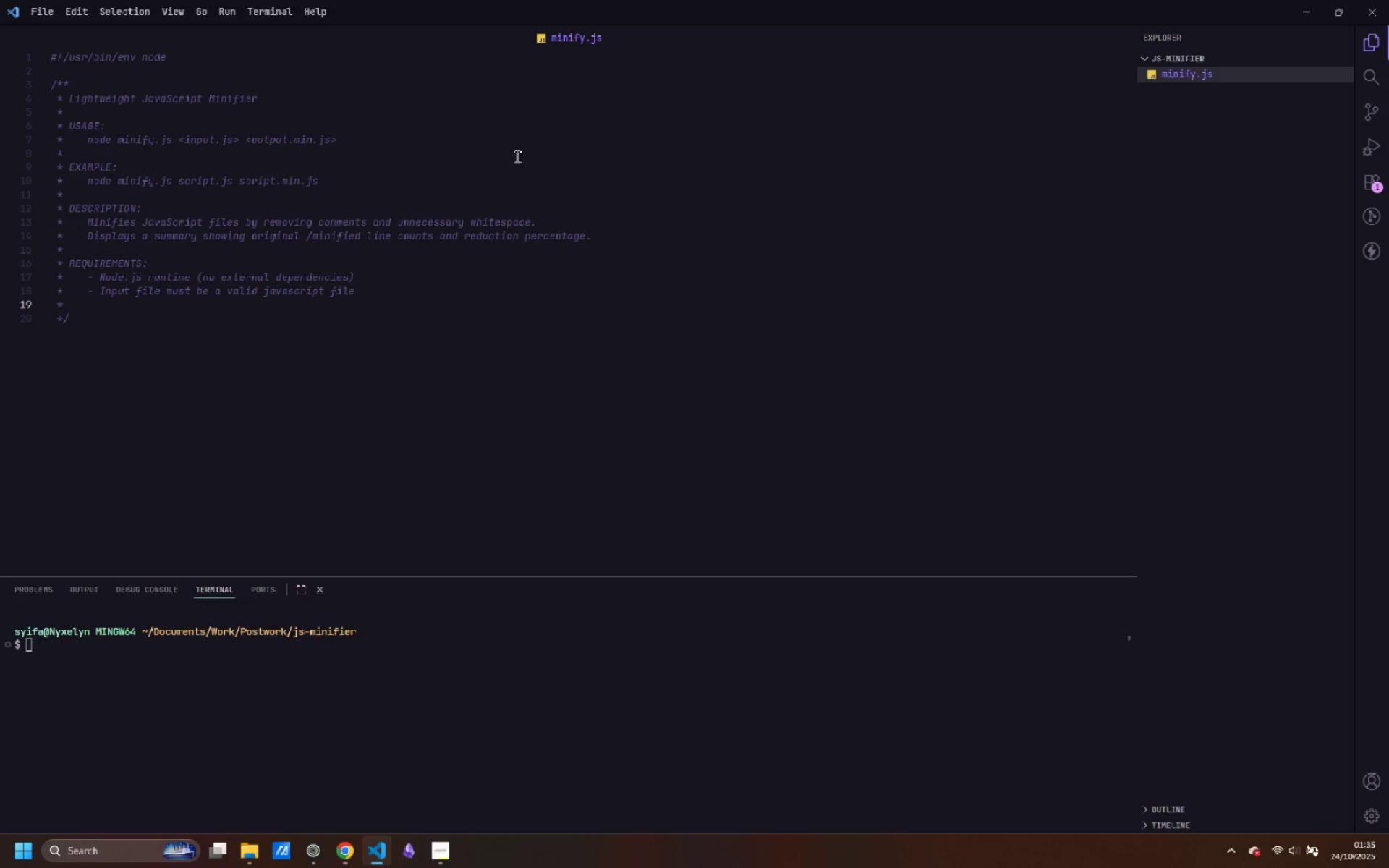 
key(Enter)
 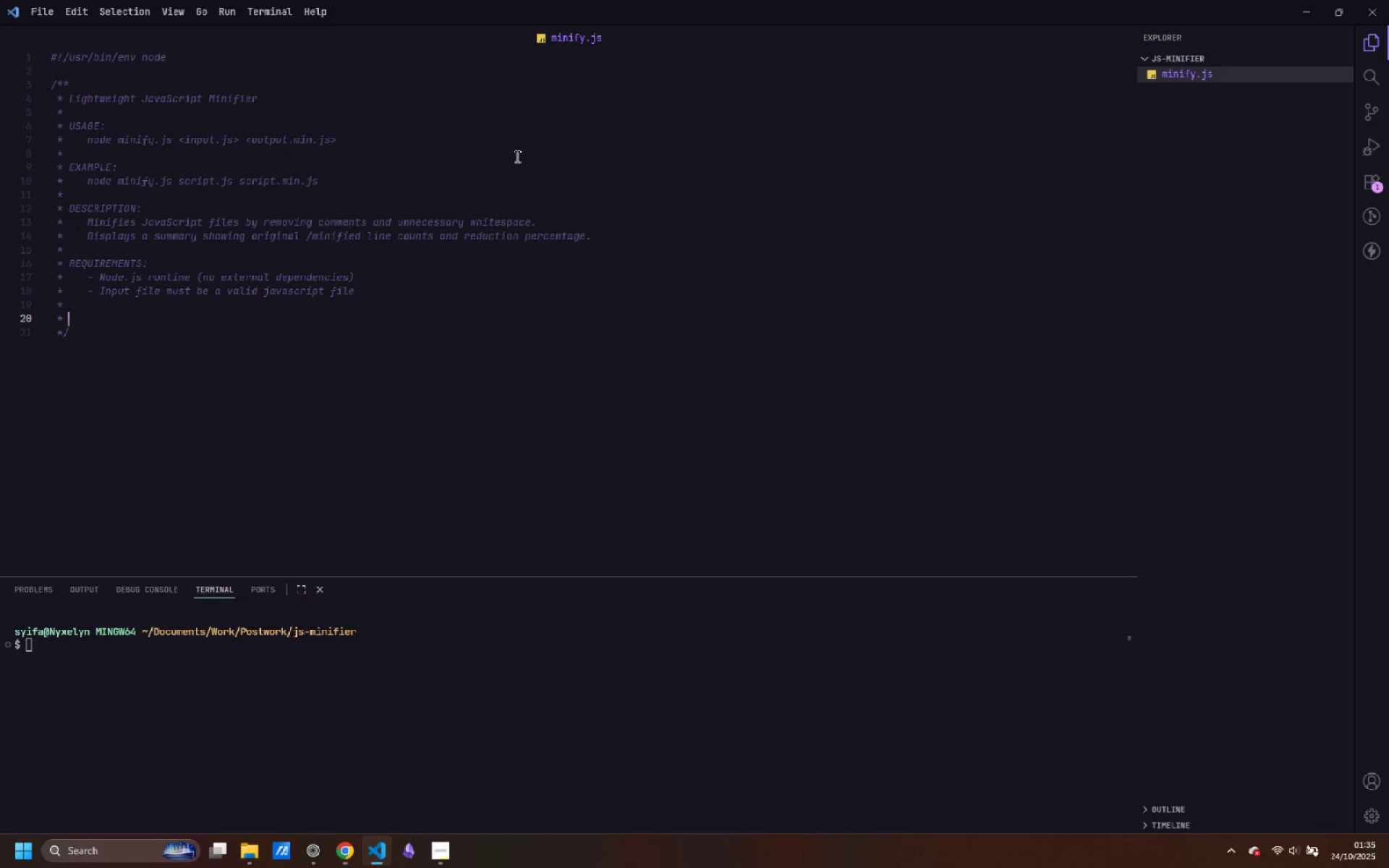 
type(FEATURES:)
 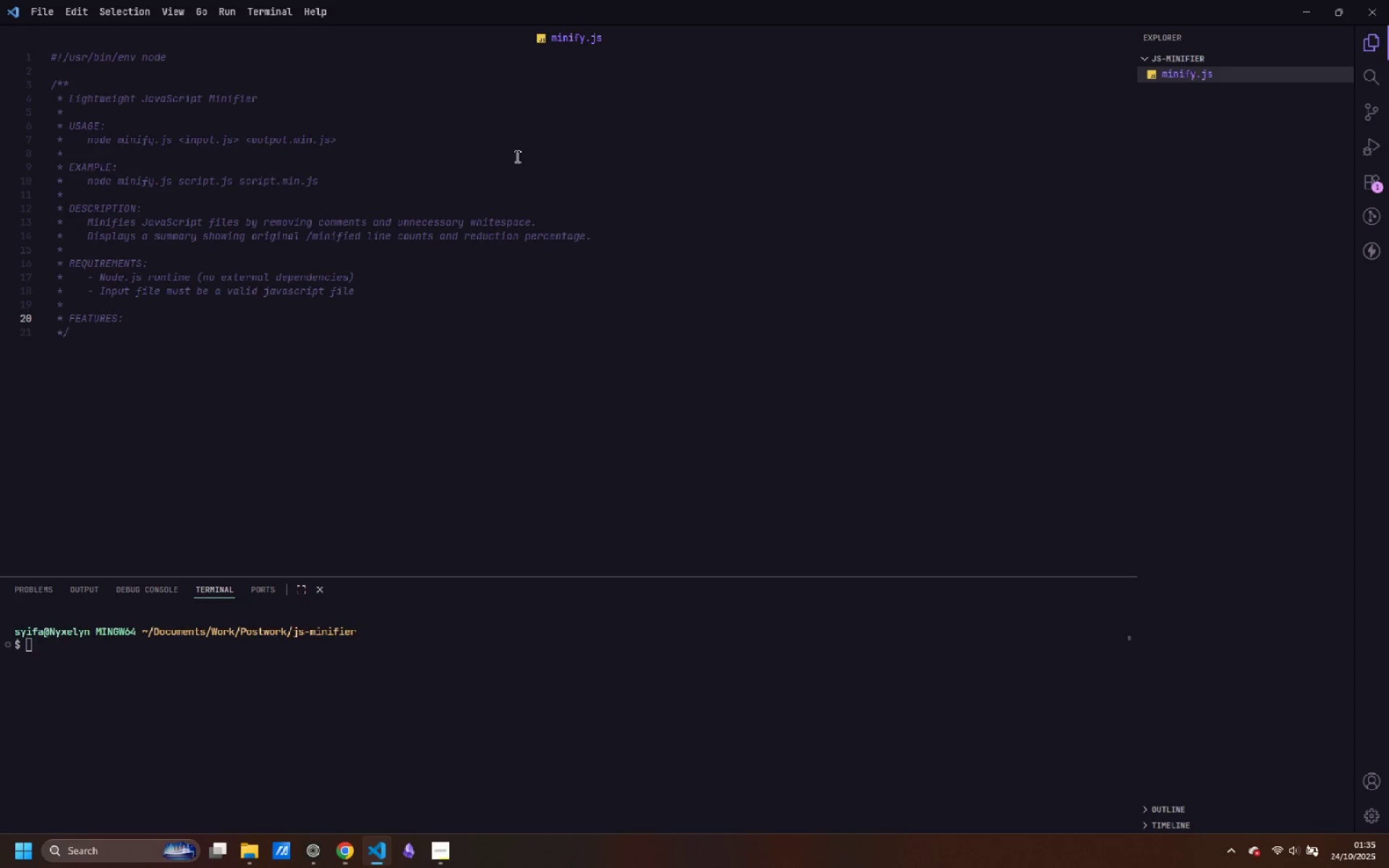 
key(Enter)
 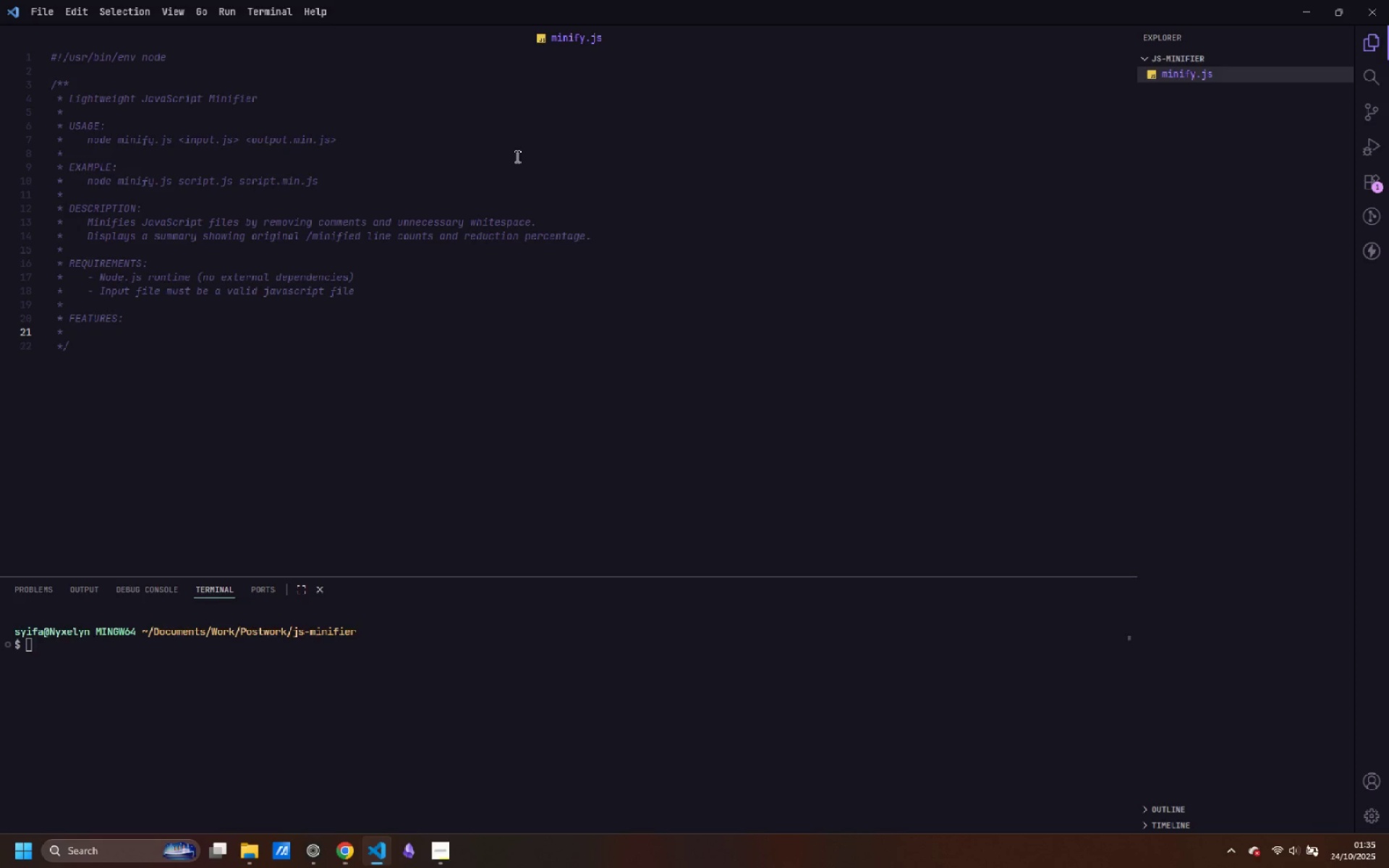 
key(Tab)
key(Tab)
type(- Remove )
key(Backspace)
type(s single )
key(Backspace)
type(-line )
 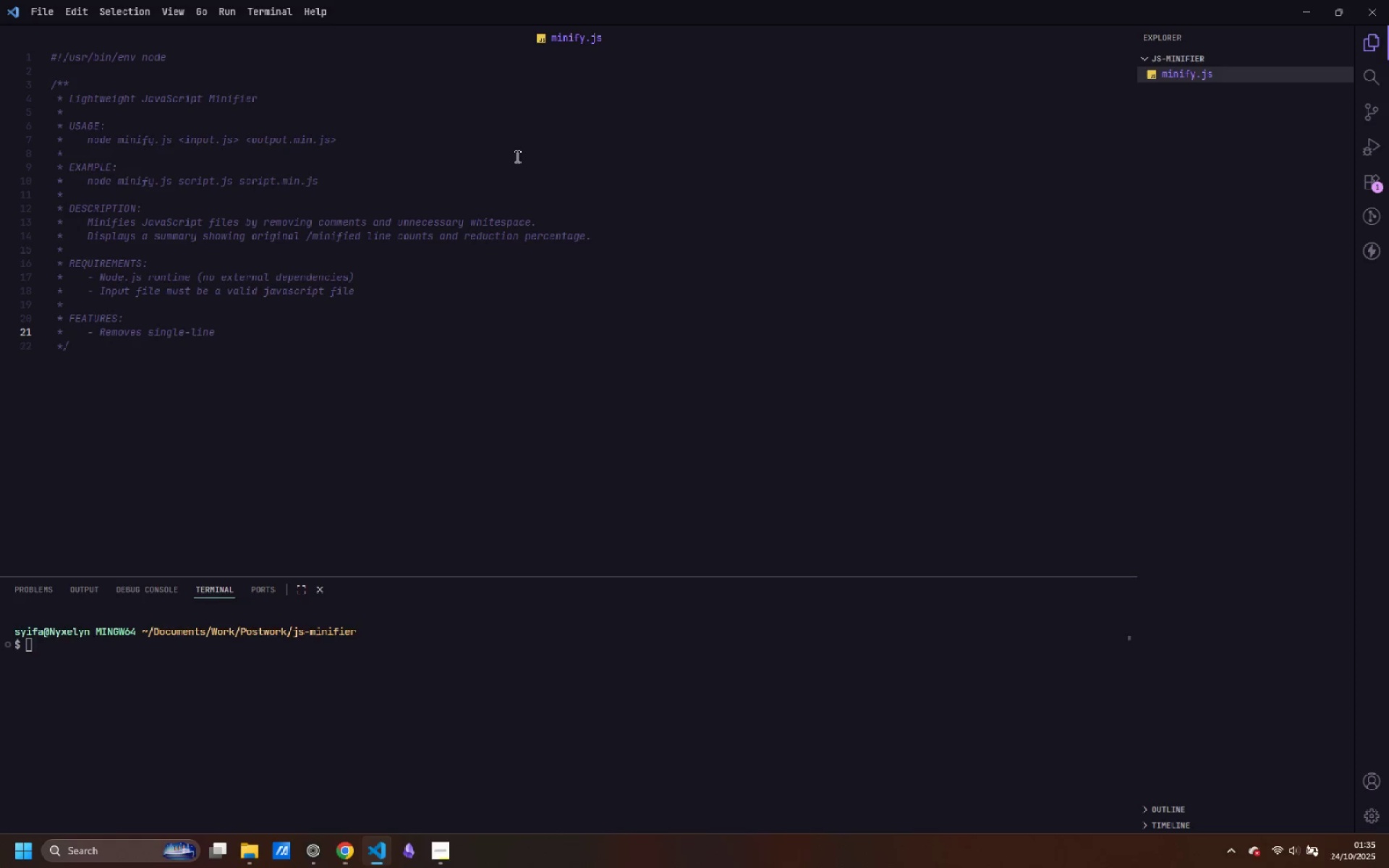 
type(and block comments)
 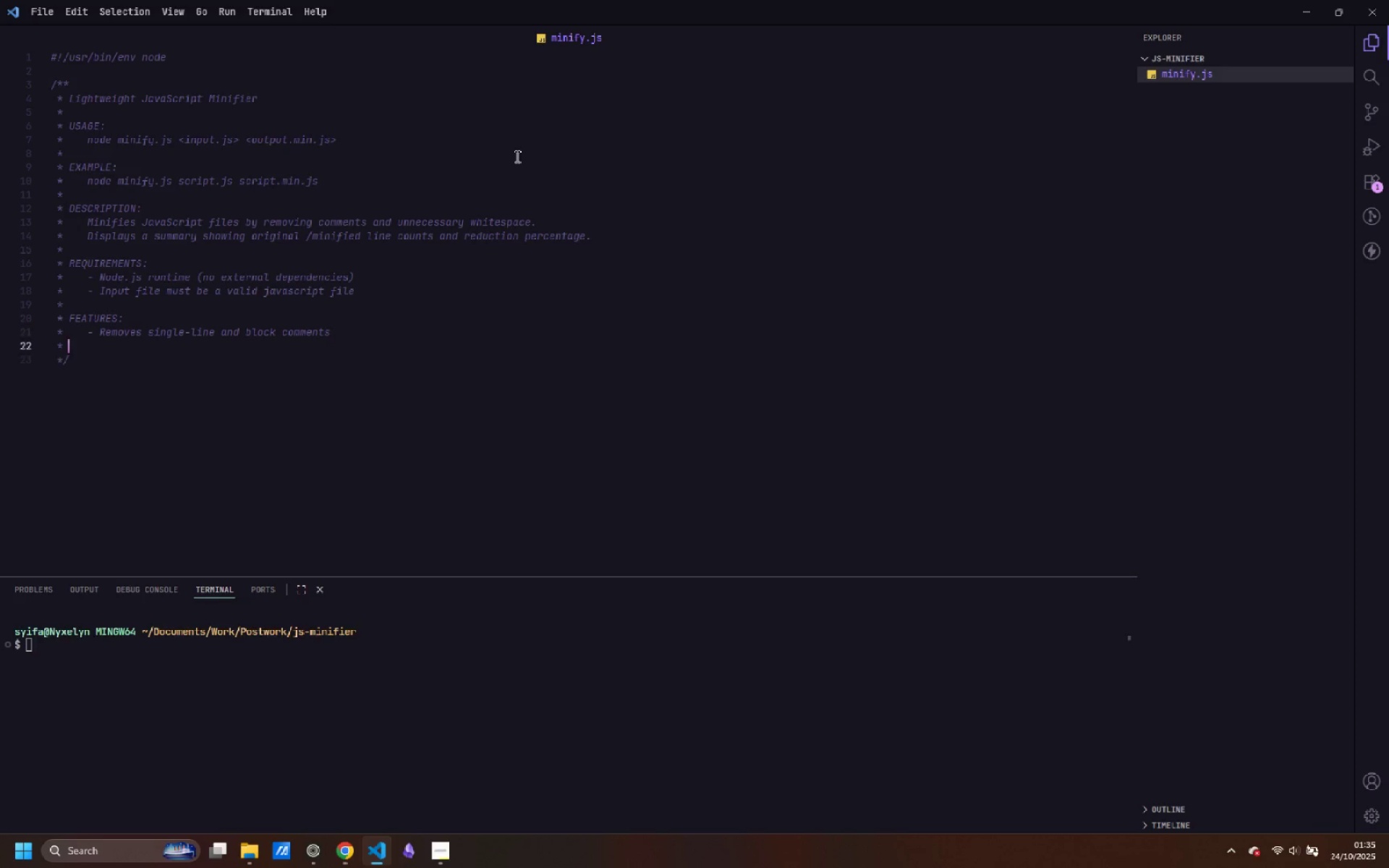 
key(Enter)
 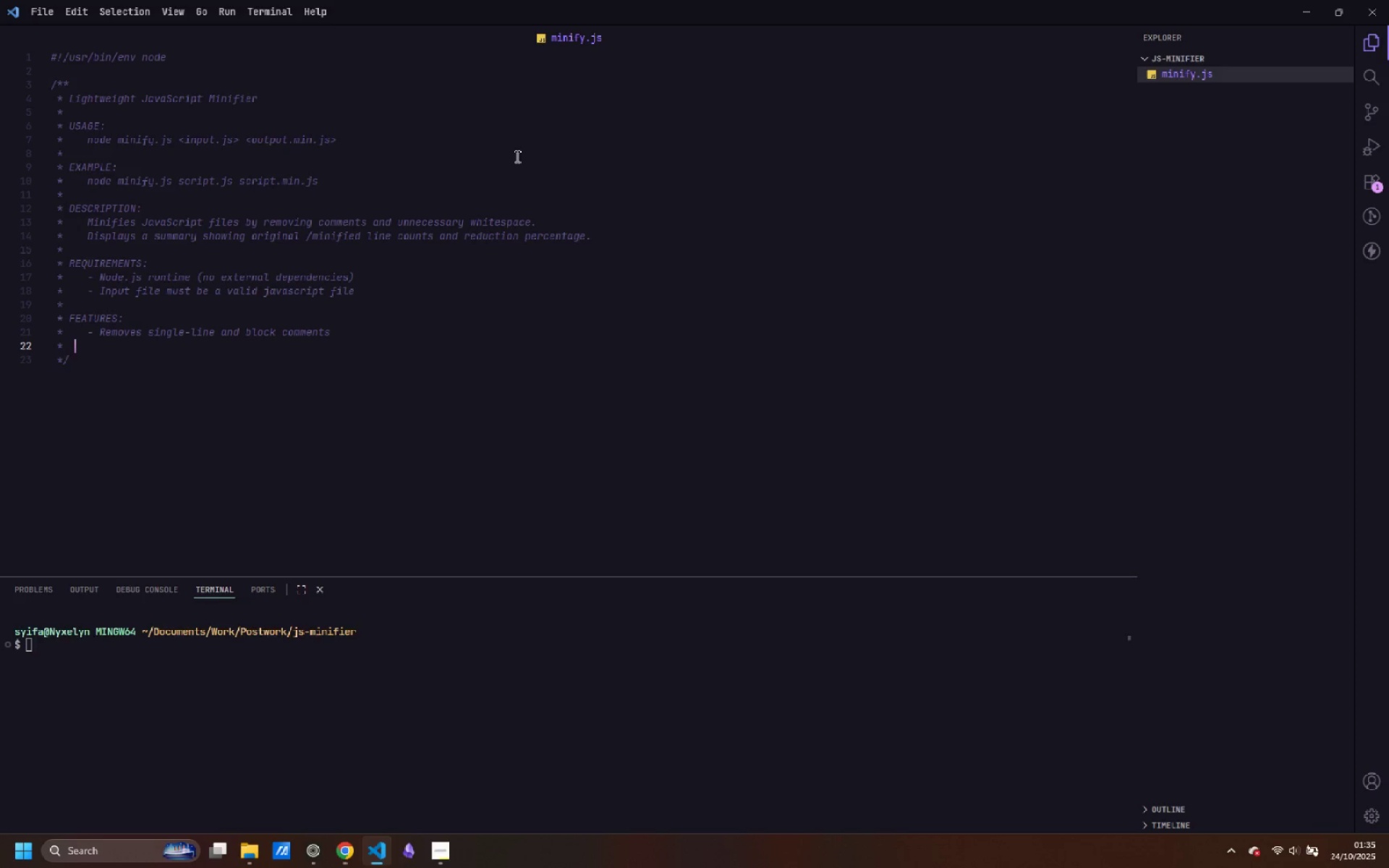 
key(Tab)
key(Tab)
type(- Eliminates redundant whitespace and line breaks)
 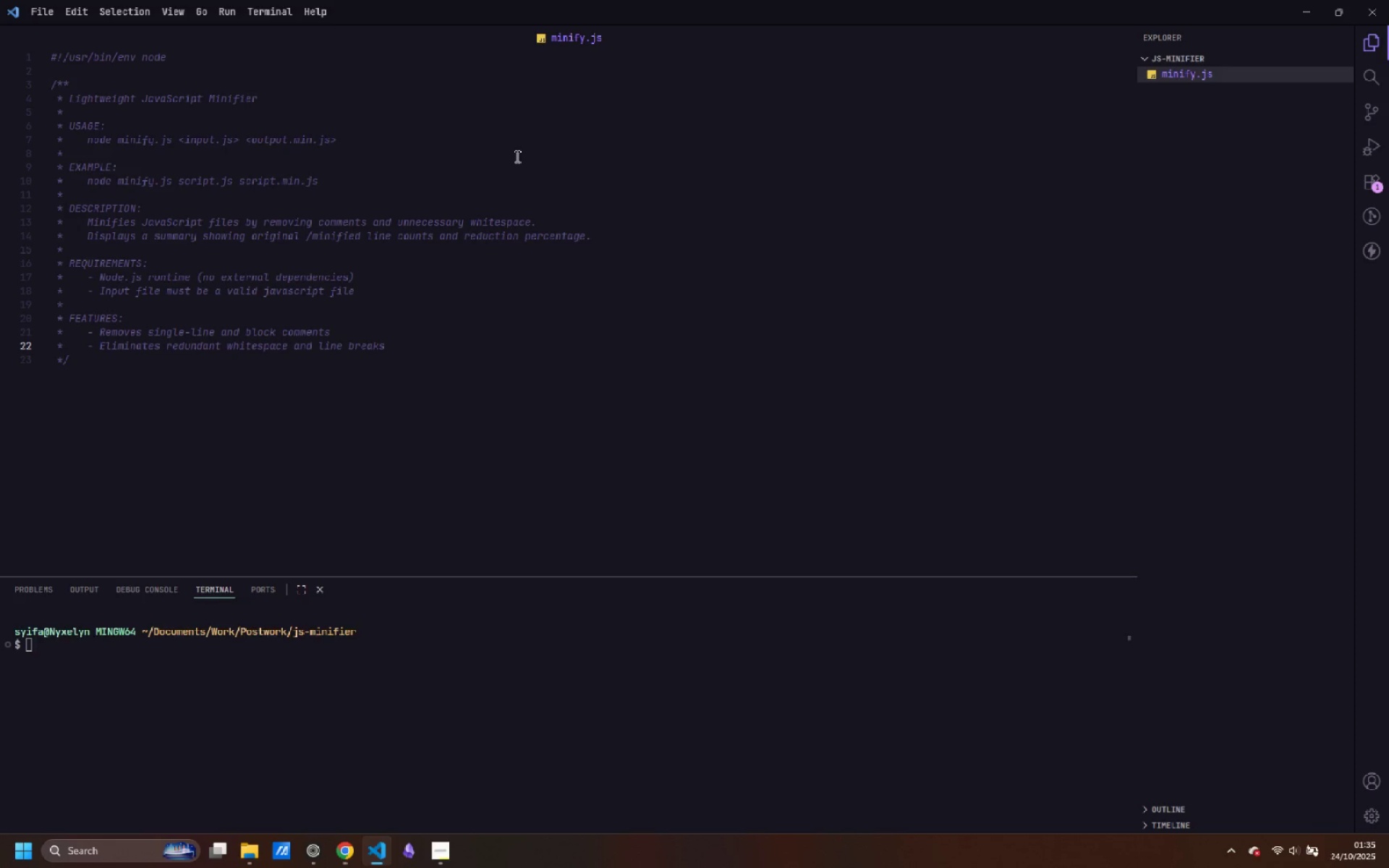 
key(Enter)
 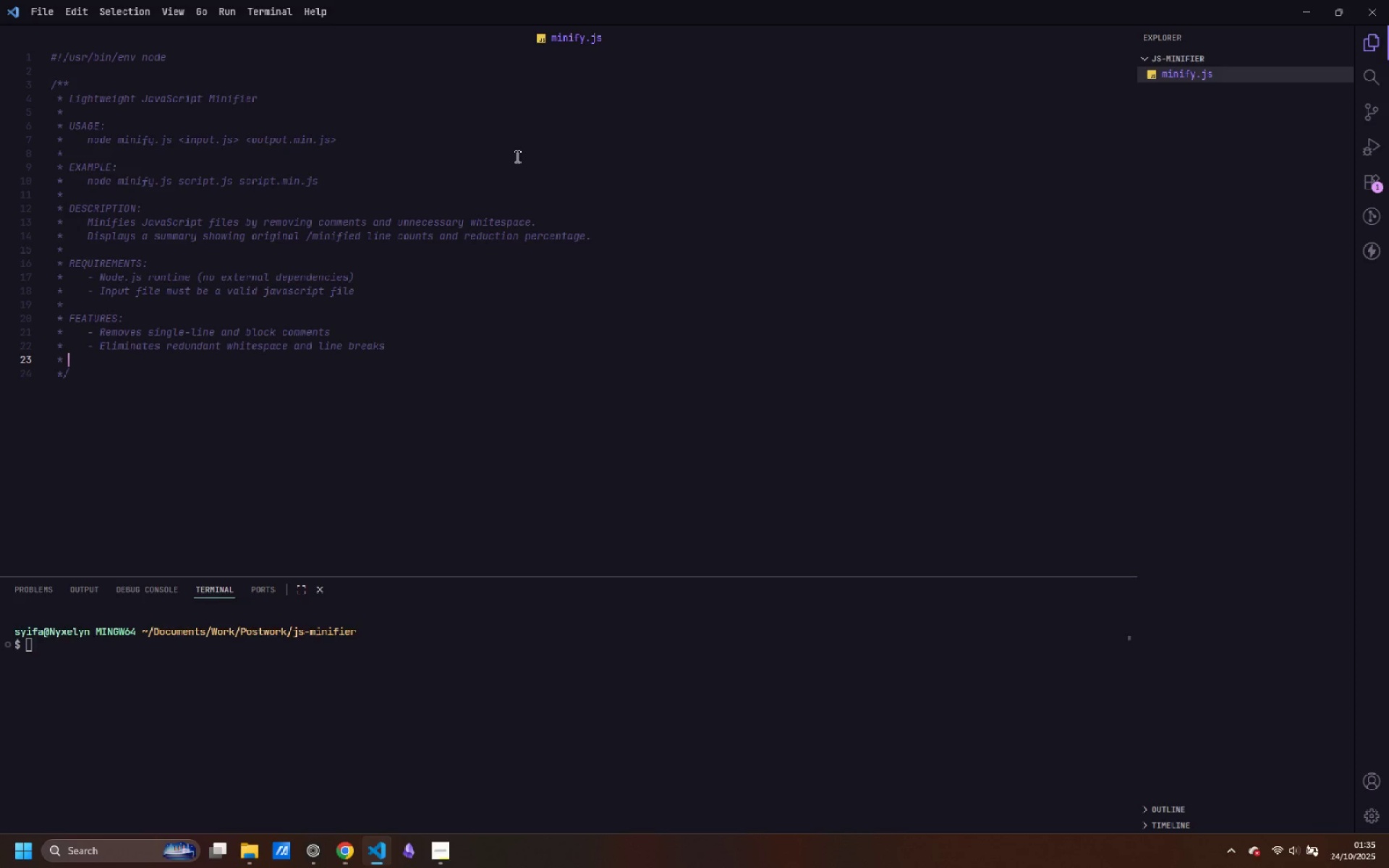 
key(Space)
 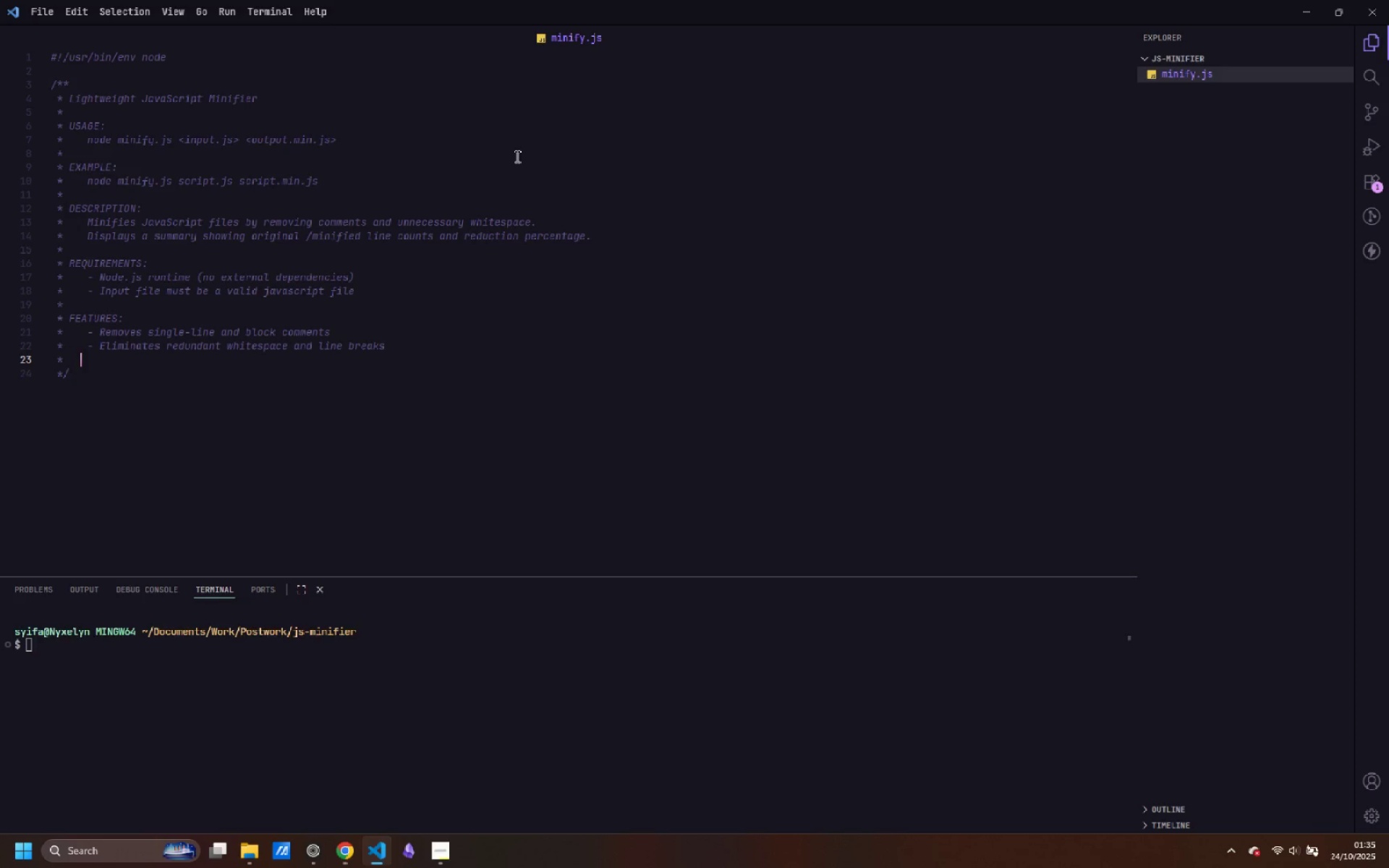 
key(Space)
 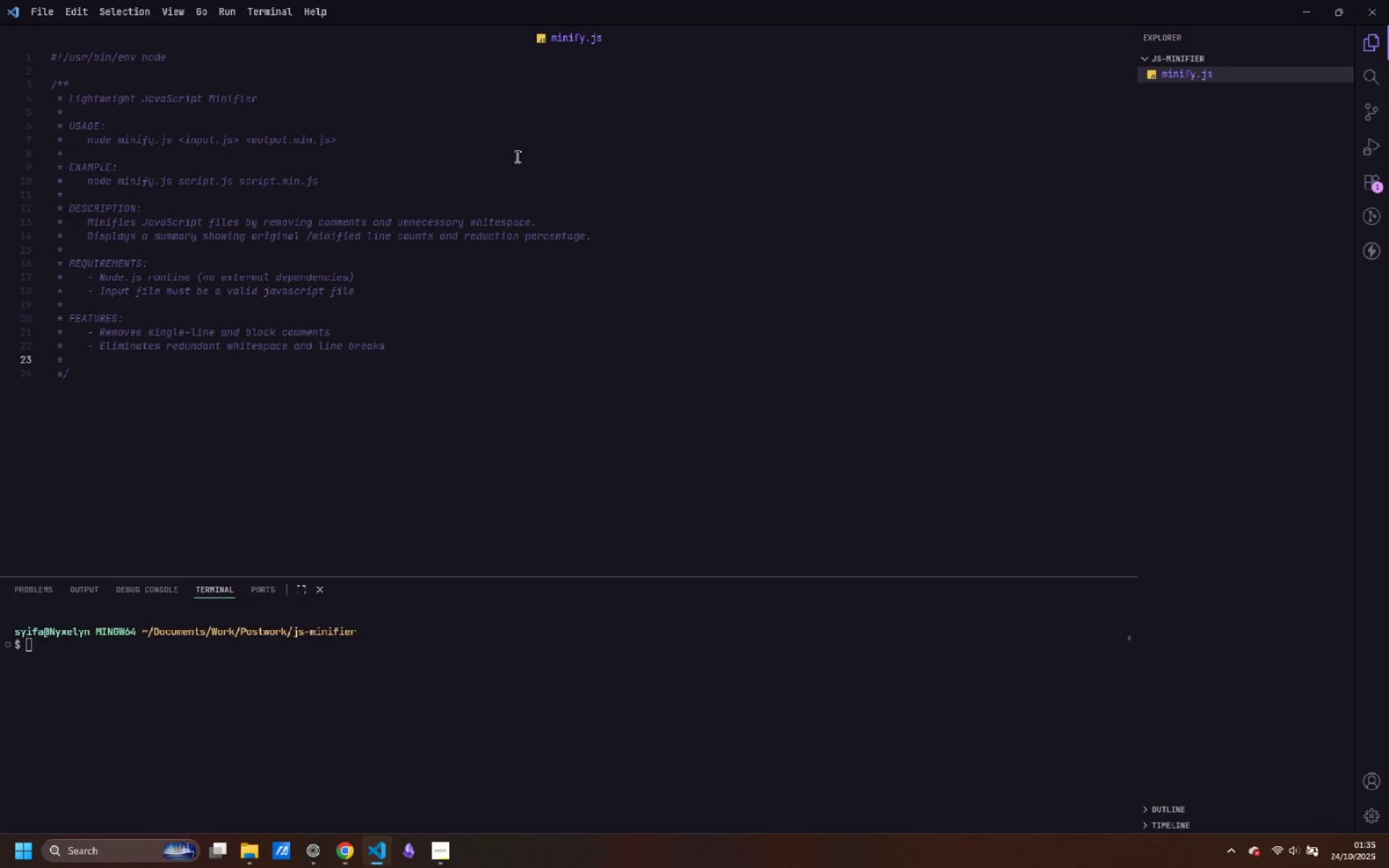 
key(Backspace)
 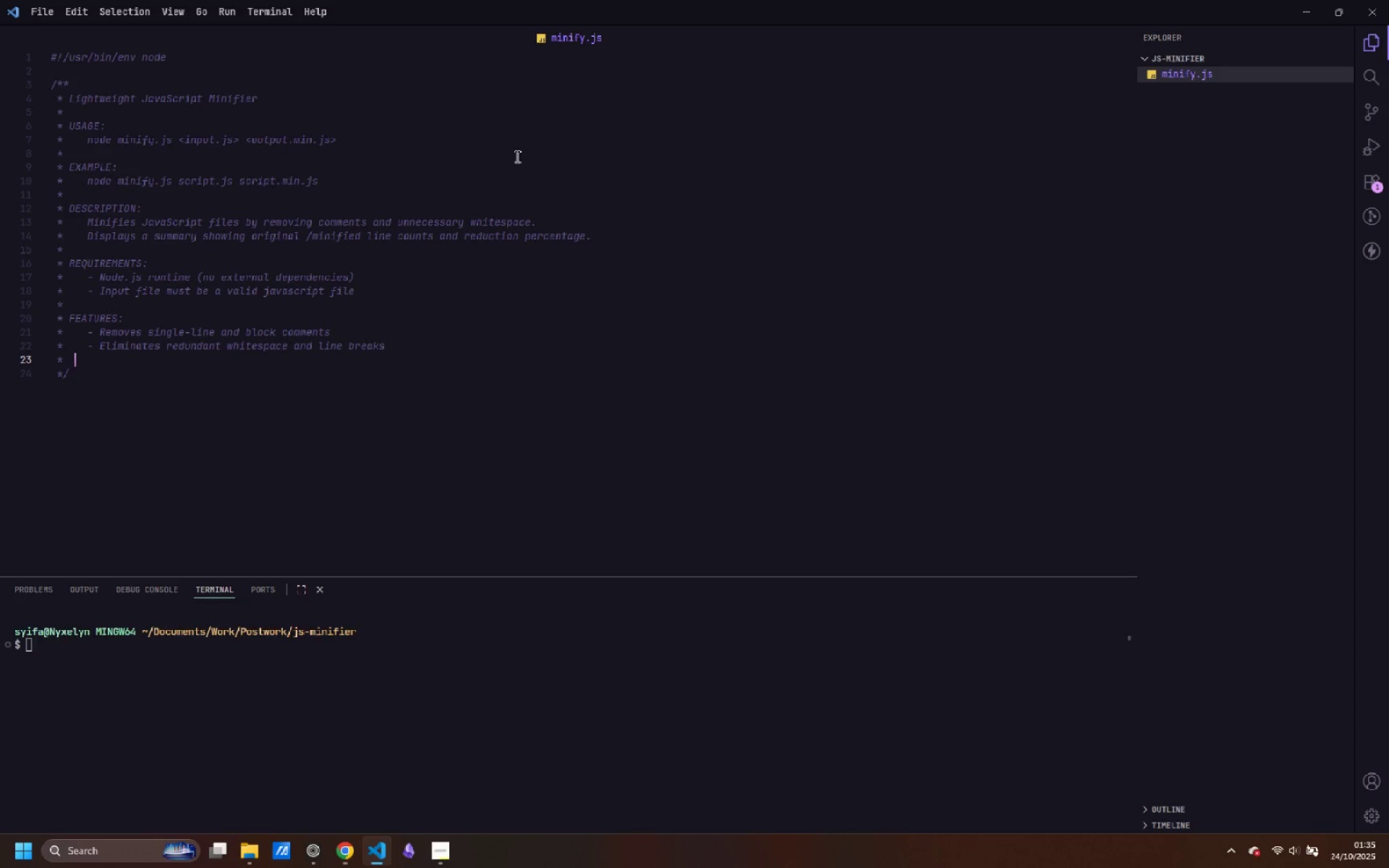 
key(Backspace)
 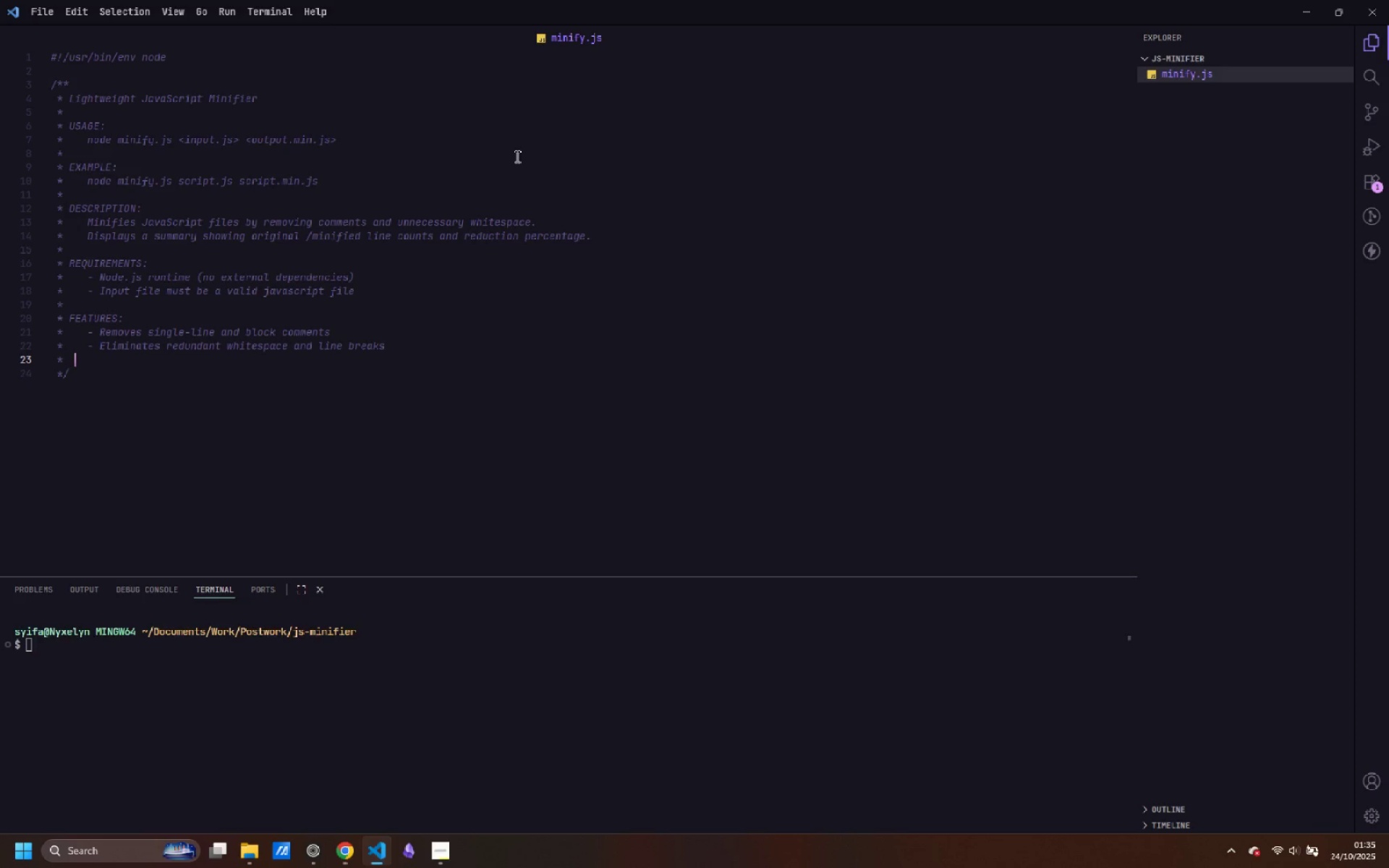 
key(Tab)
 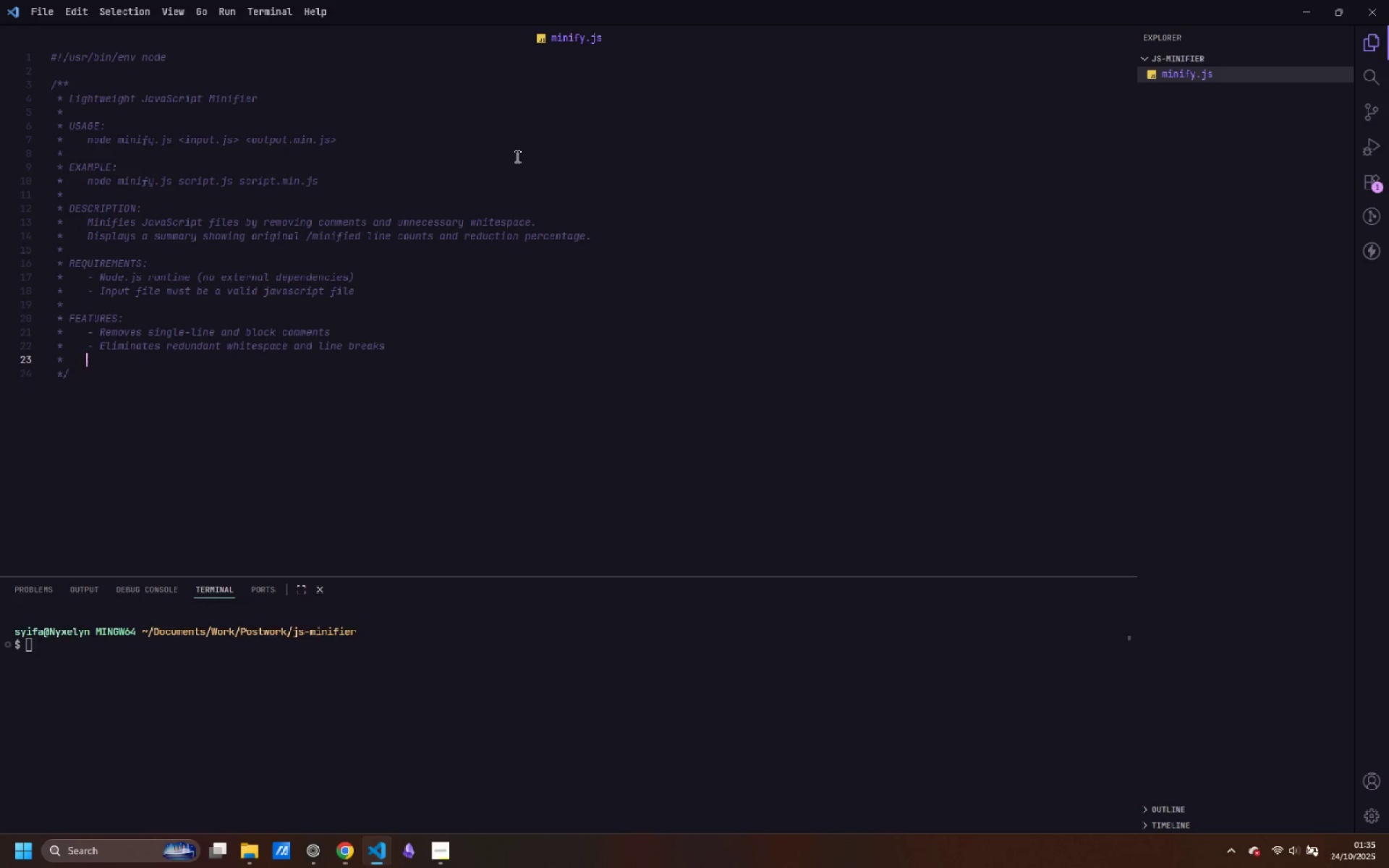 
key(Tab)
 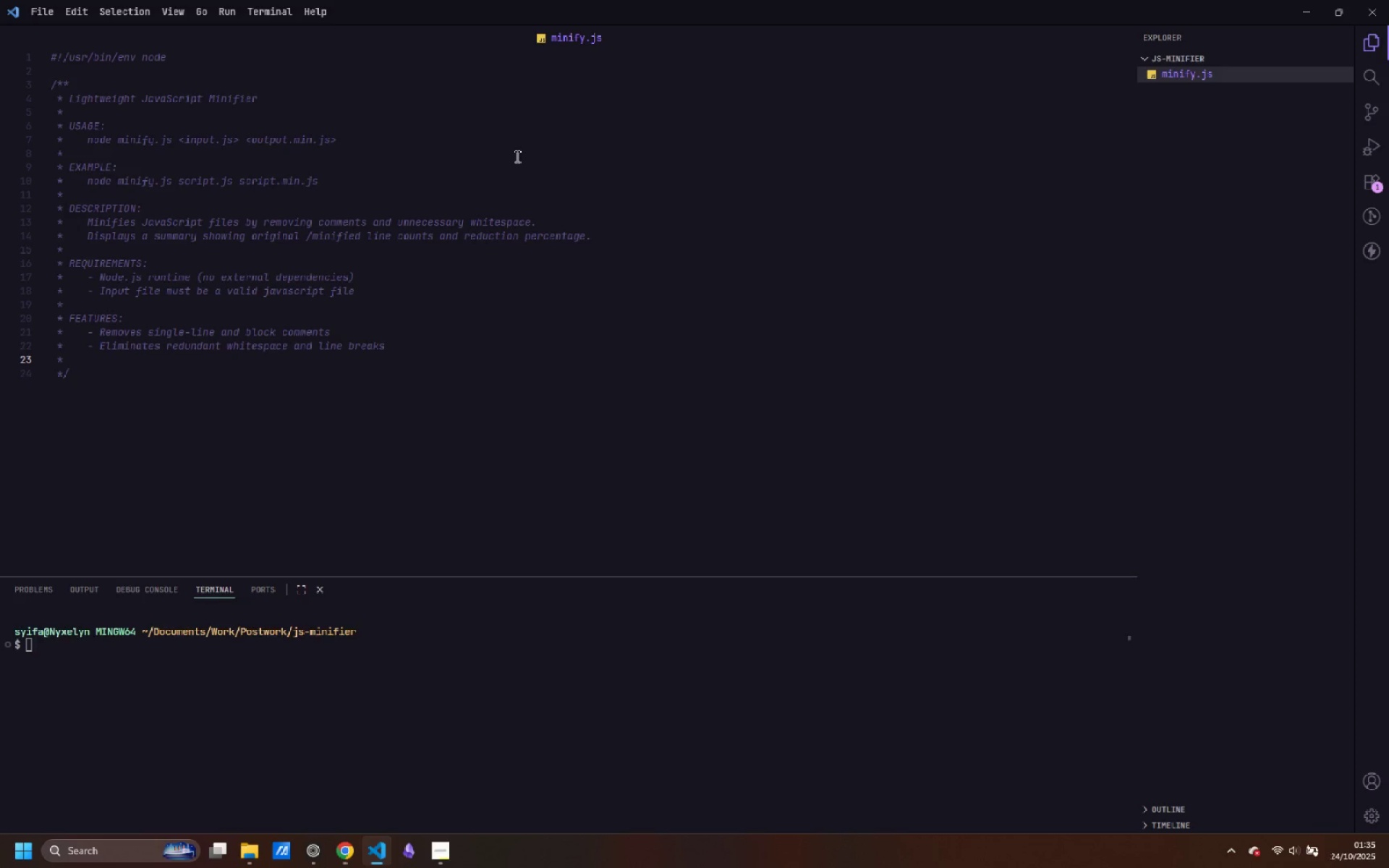 
key(Minus)
 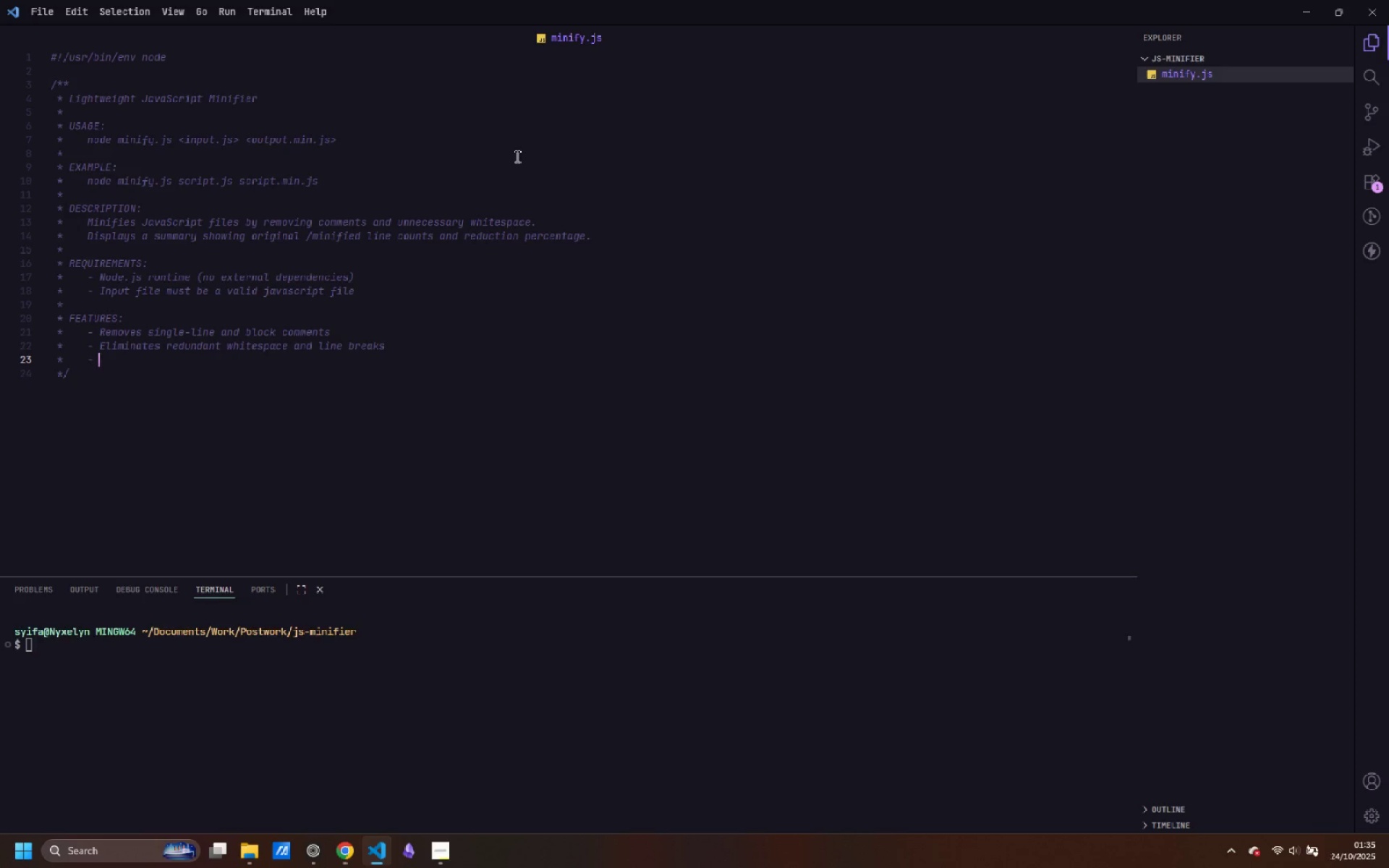 
key(Space)
 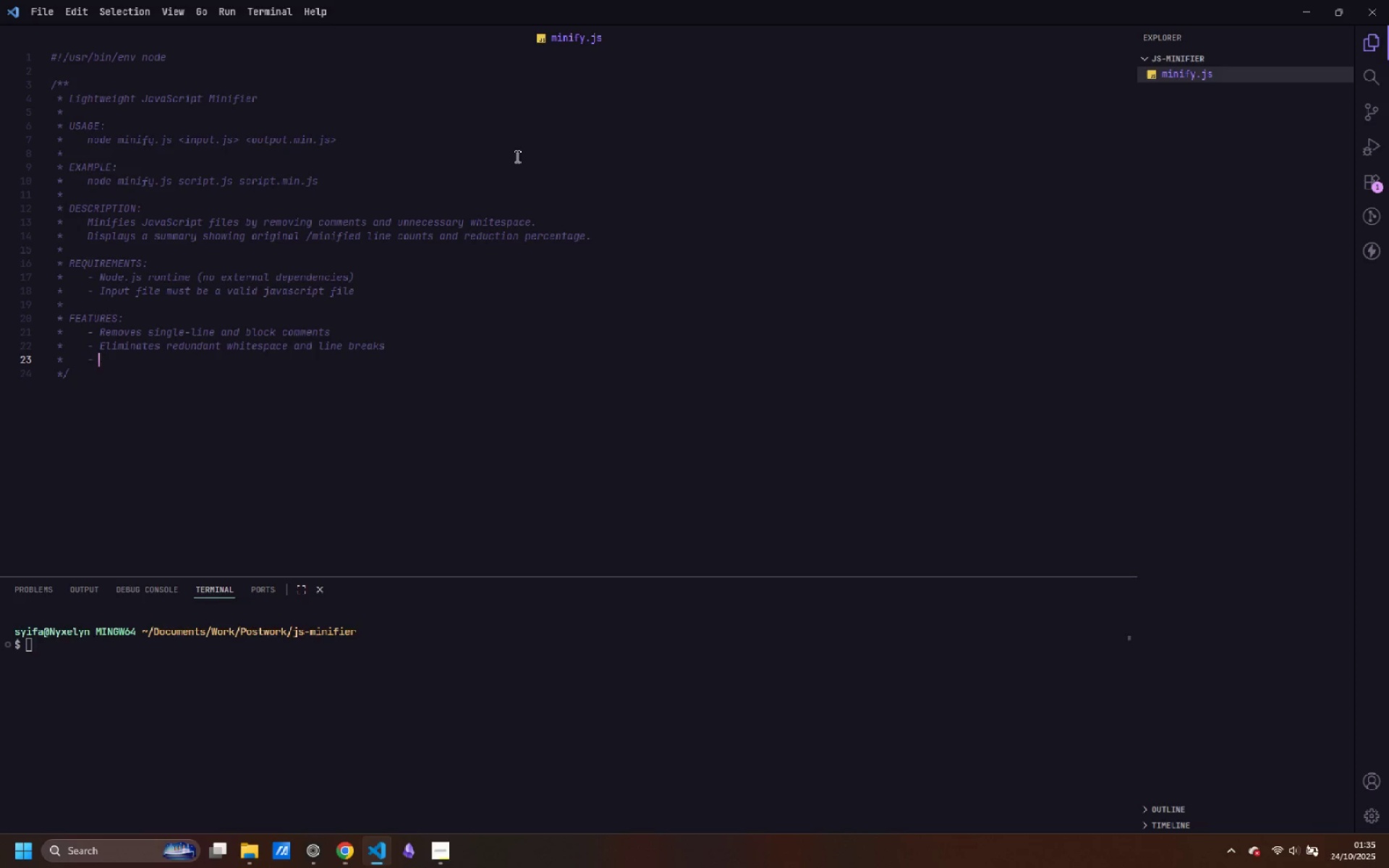 
type(Preserves strings and regex literals)
 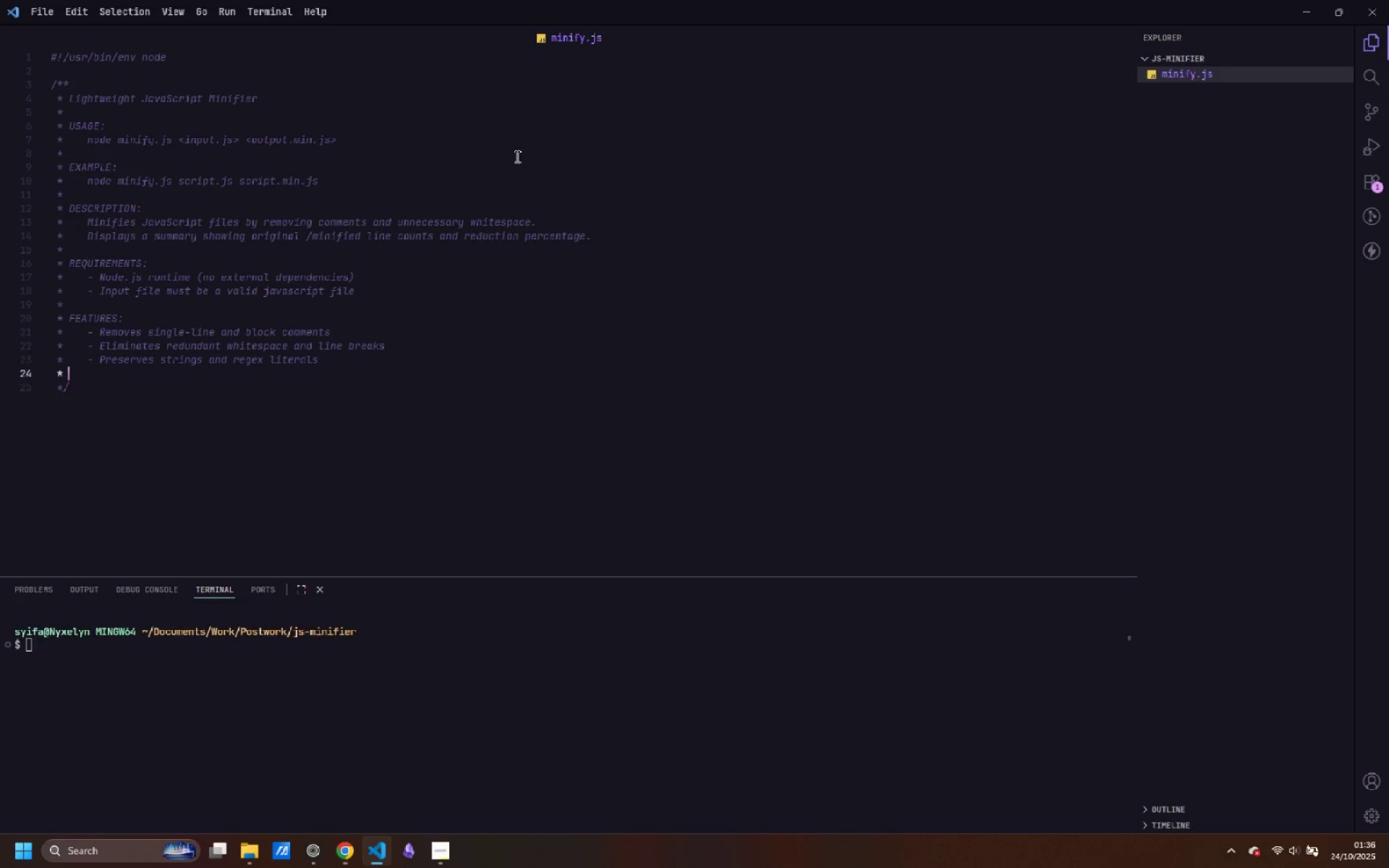 
key(Enter)
 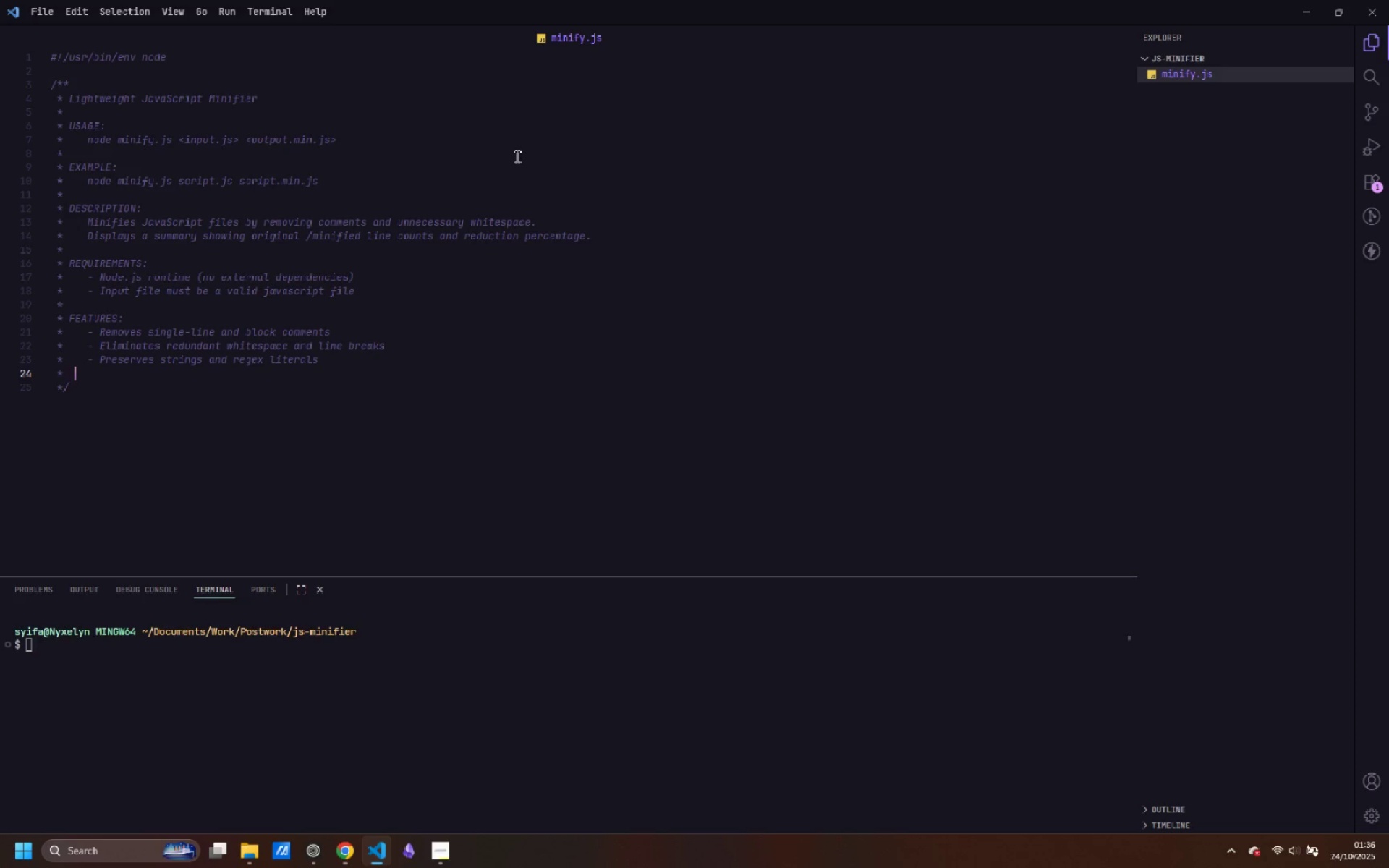 
key(Tab)
key(Tab)
type(- Shows minification statistics)
 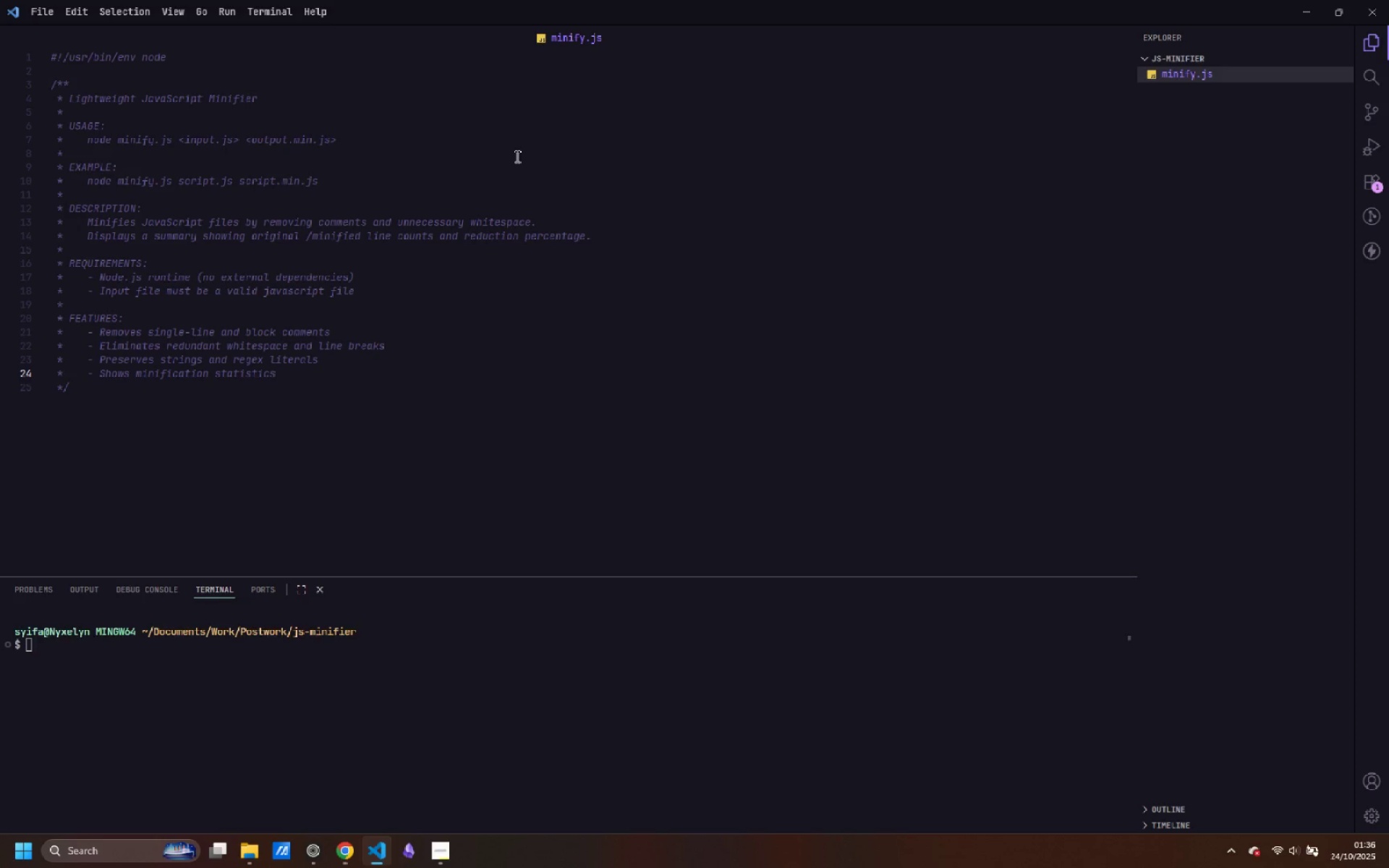 
key(ArrowDown)
 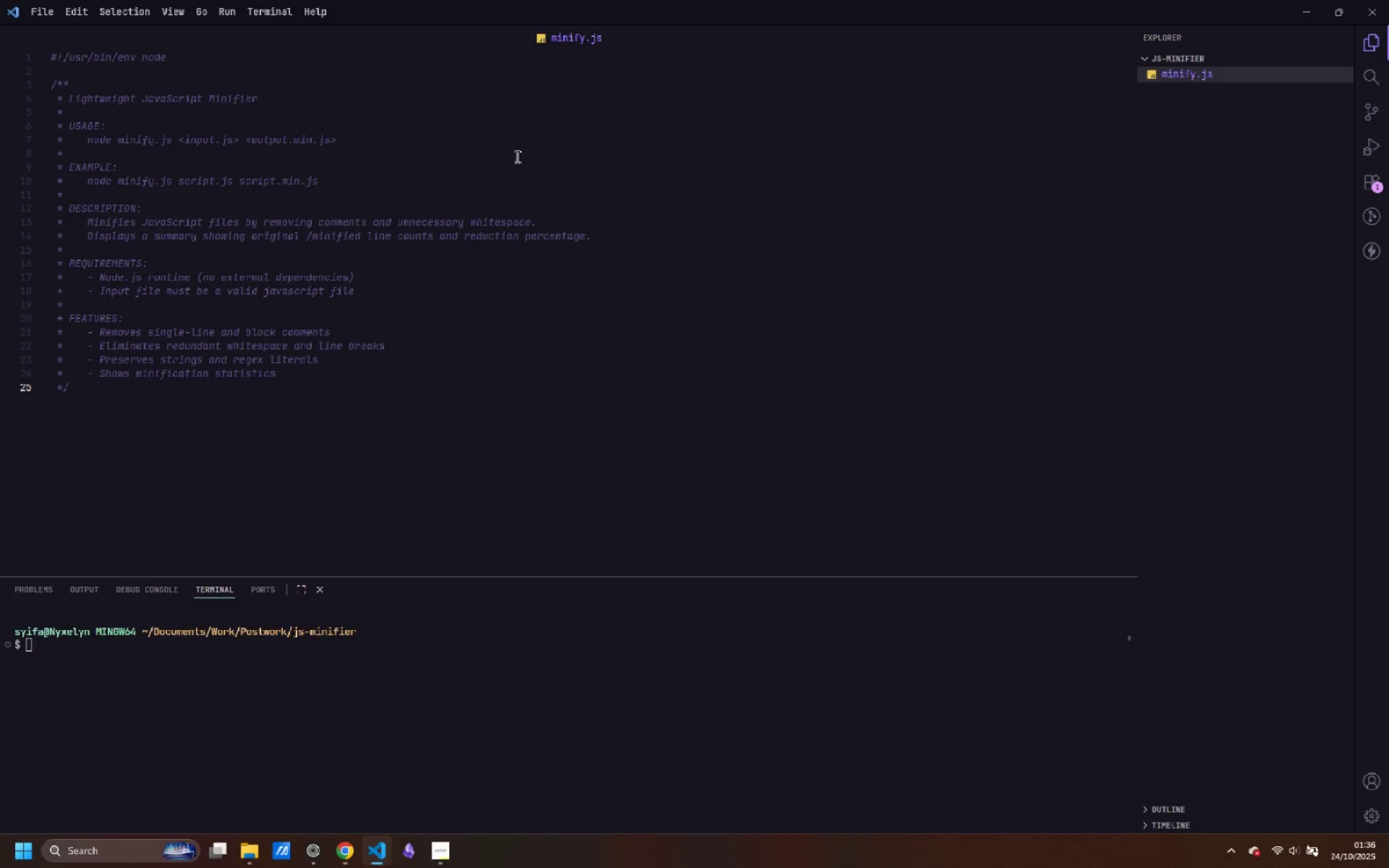 
key(Enter)
 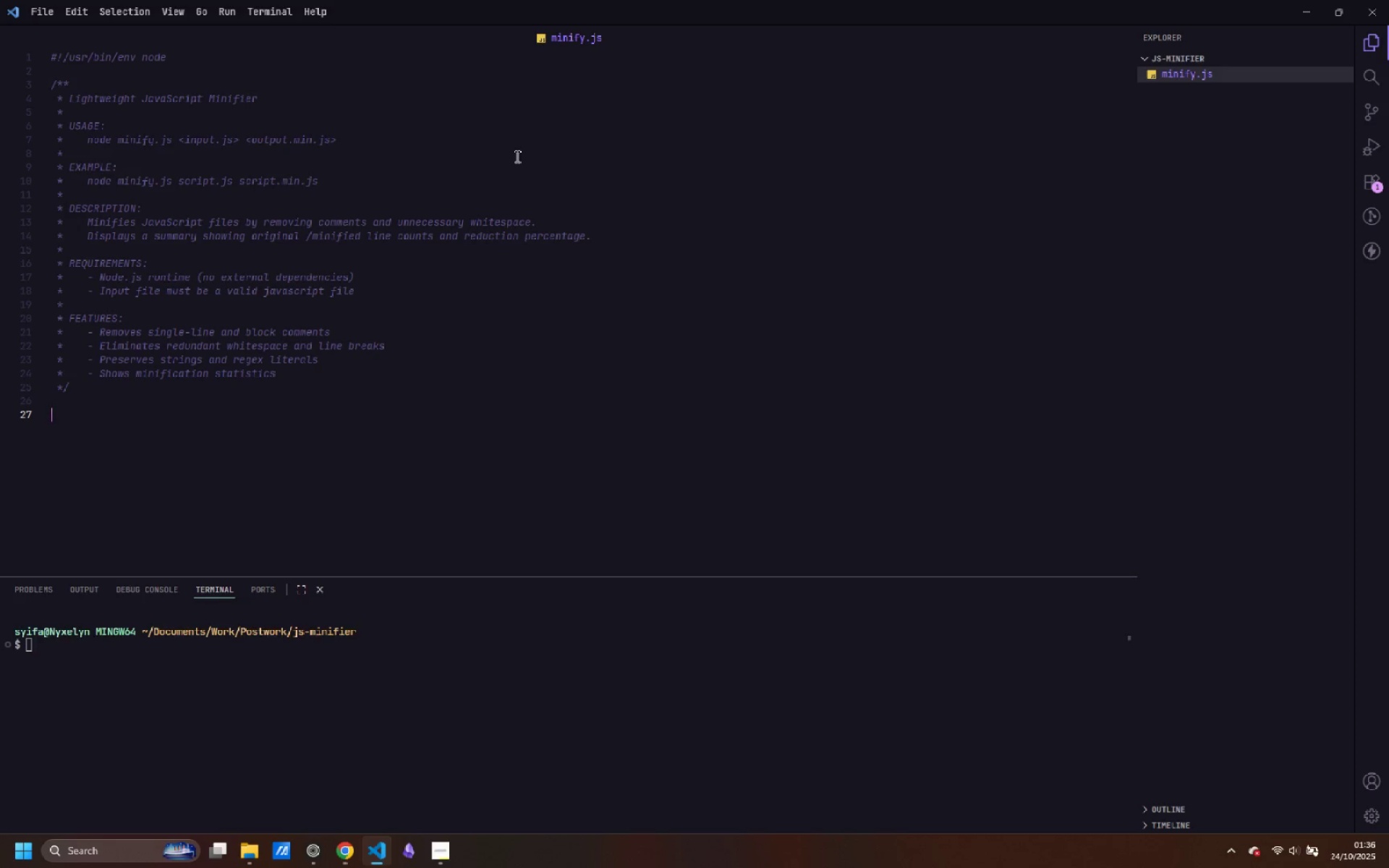 
key(Enter)
 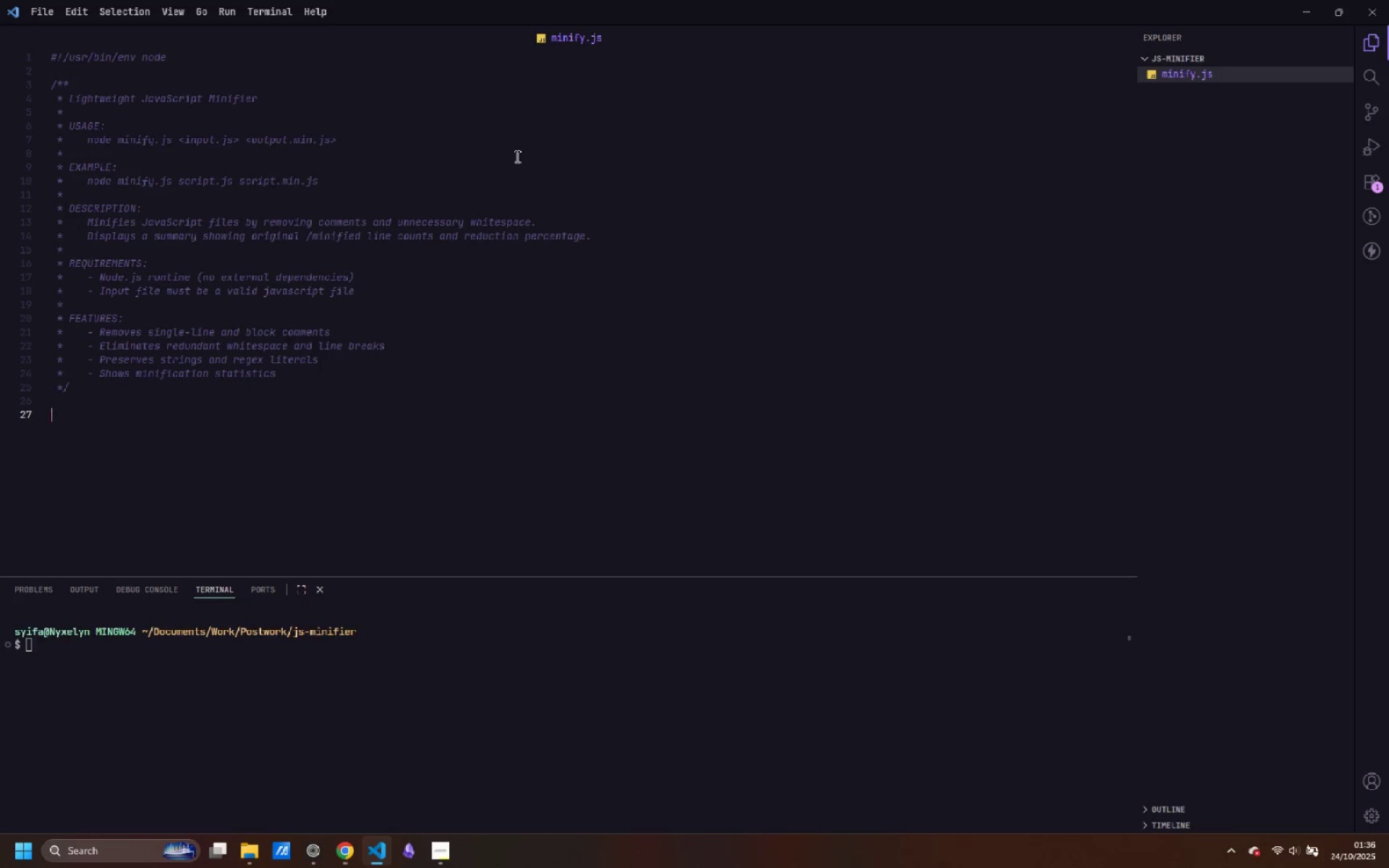 
type(const fs = require('fs)
 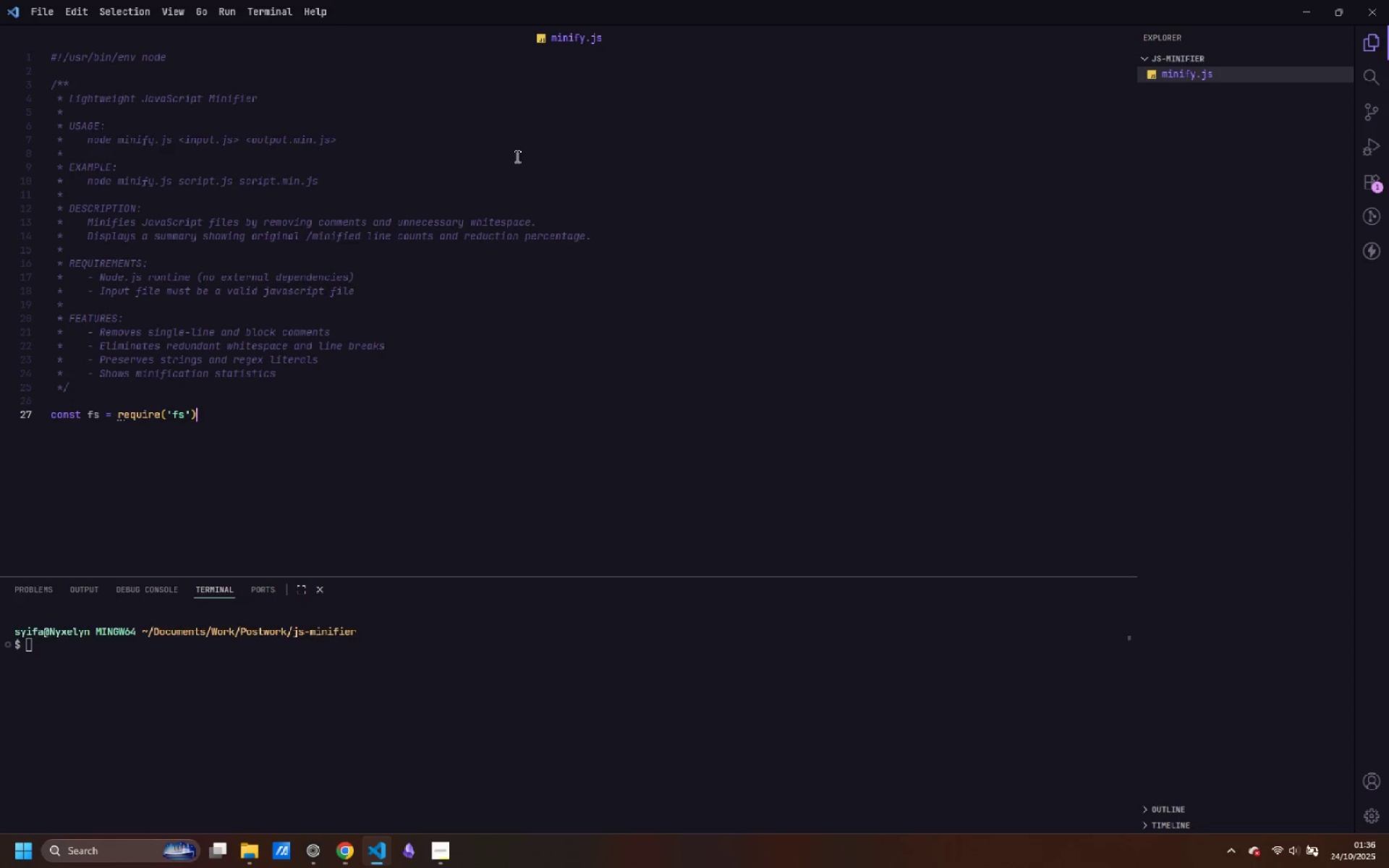 
 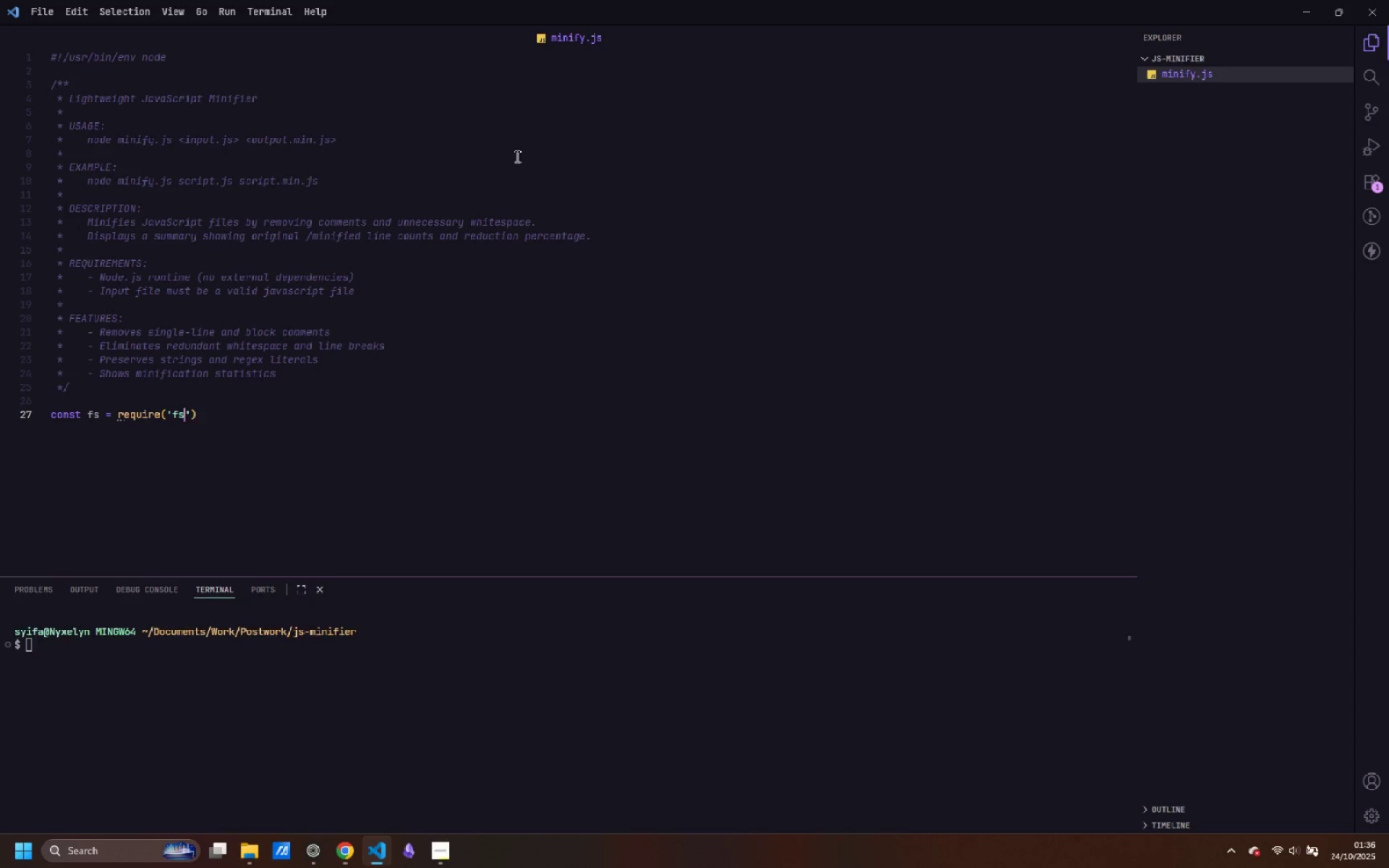 
key(ArrowRight)
 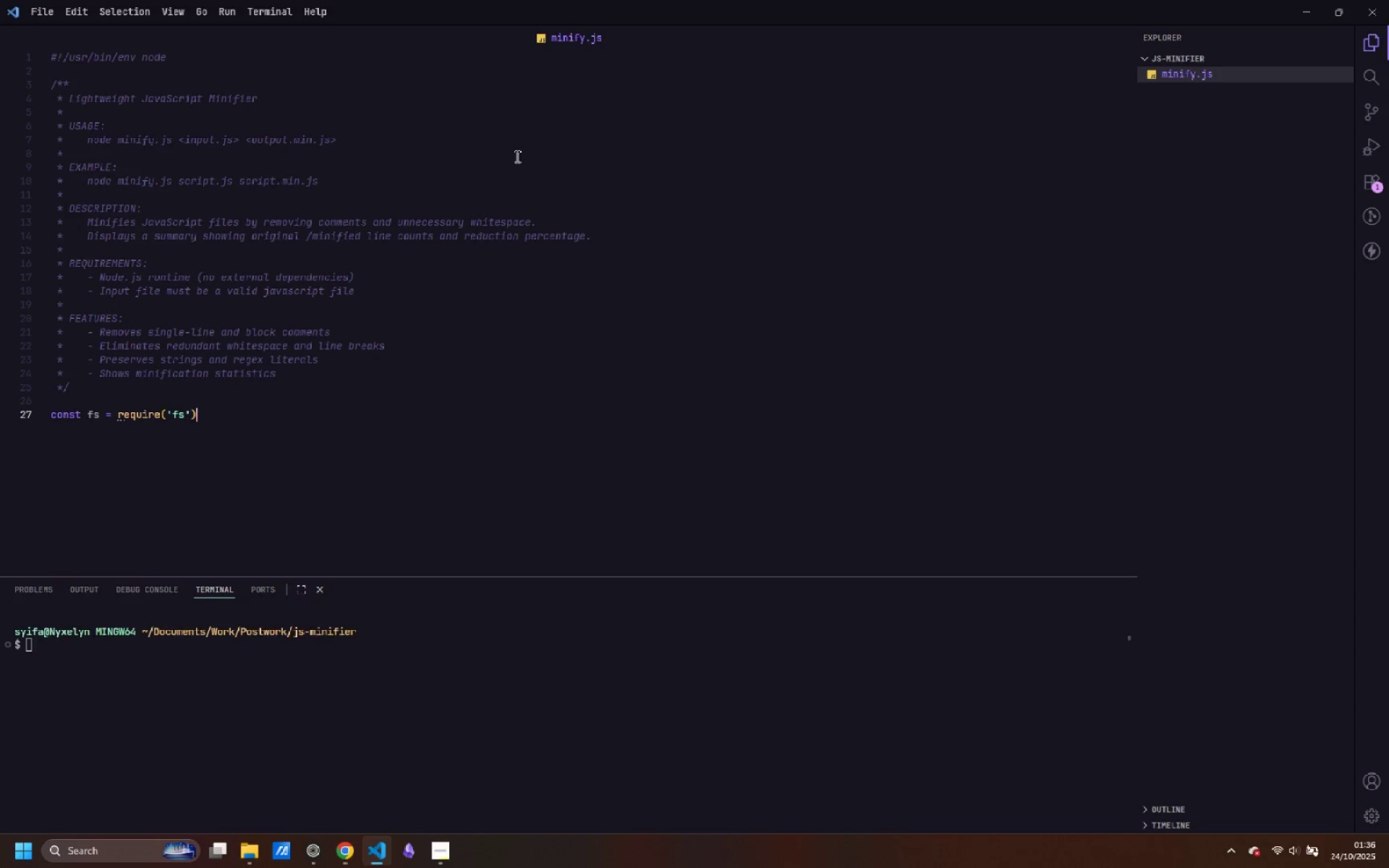 
key(ArrowRight)
 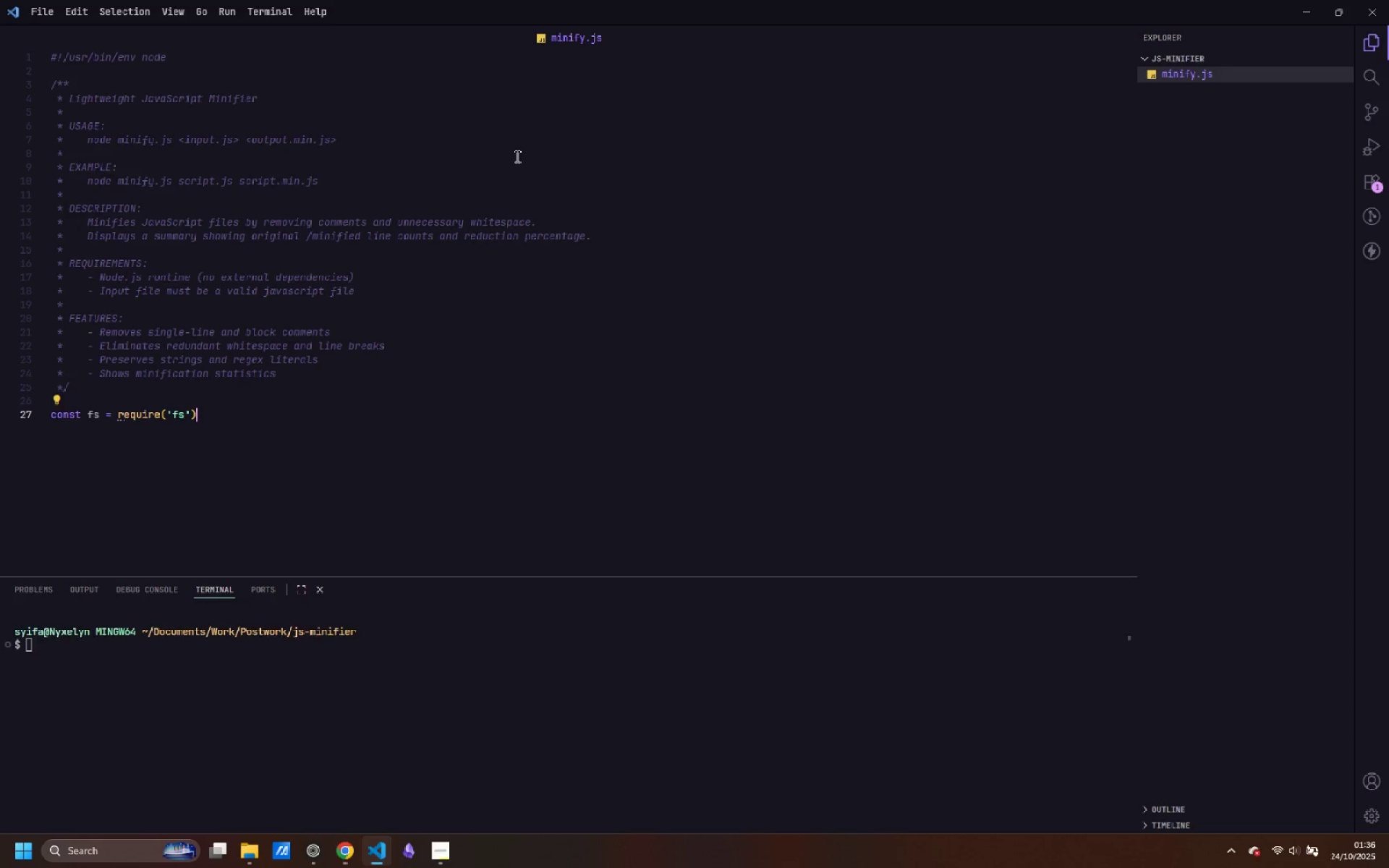 
type(;const )
 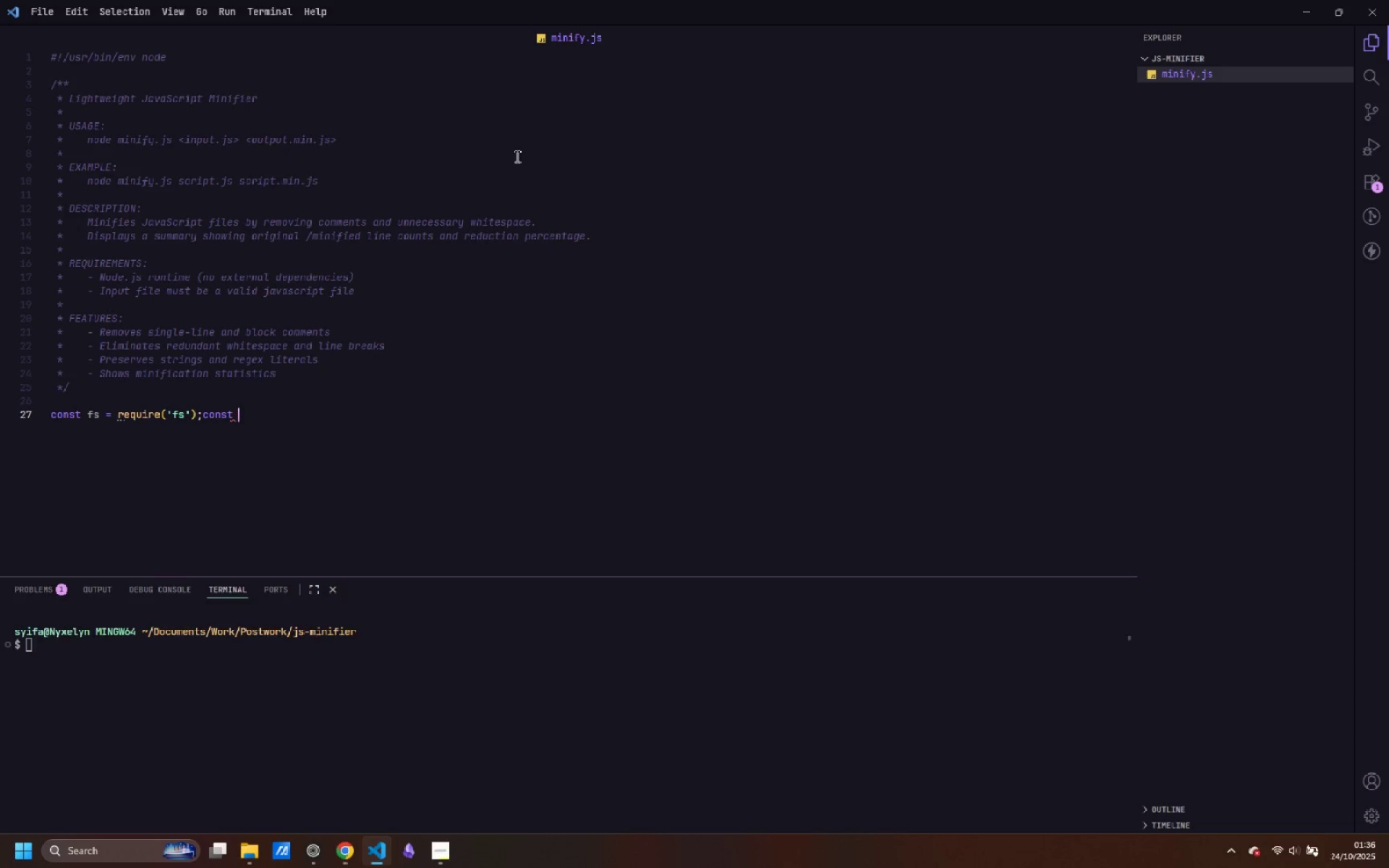 
key(Control+Backspace)
 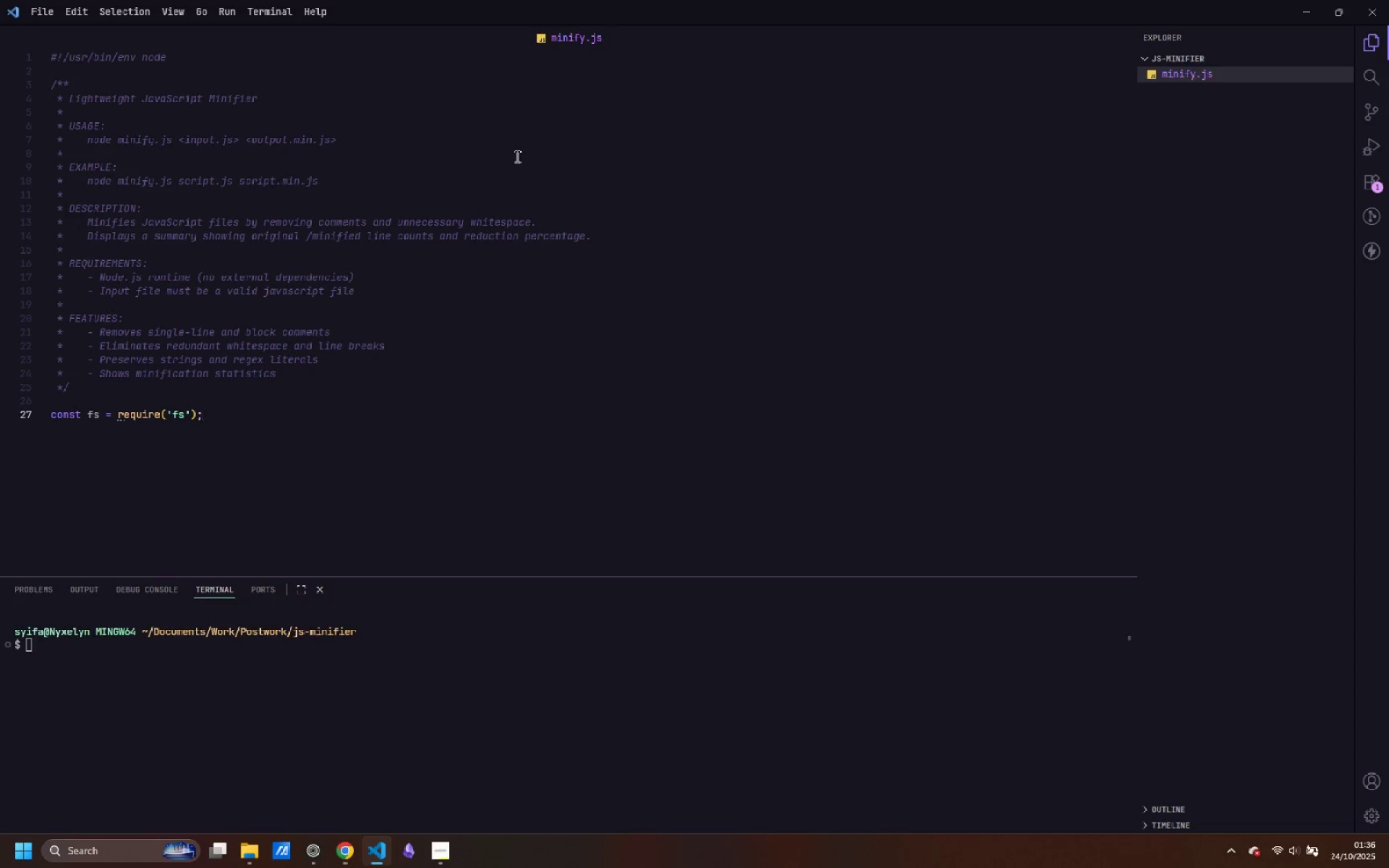 
key(Enter)
 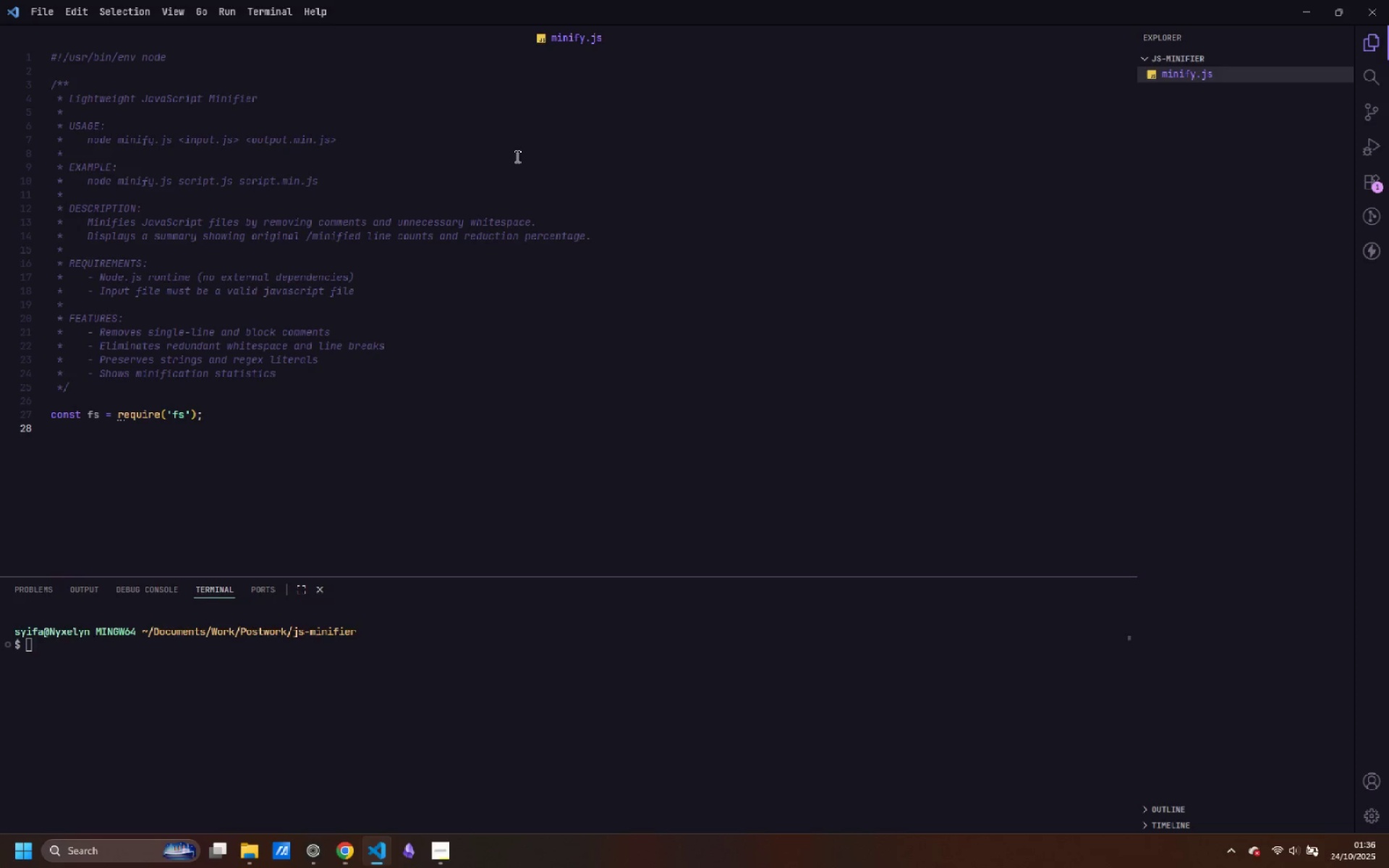 
type(const path = require('path)
 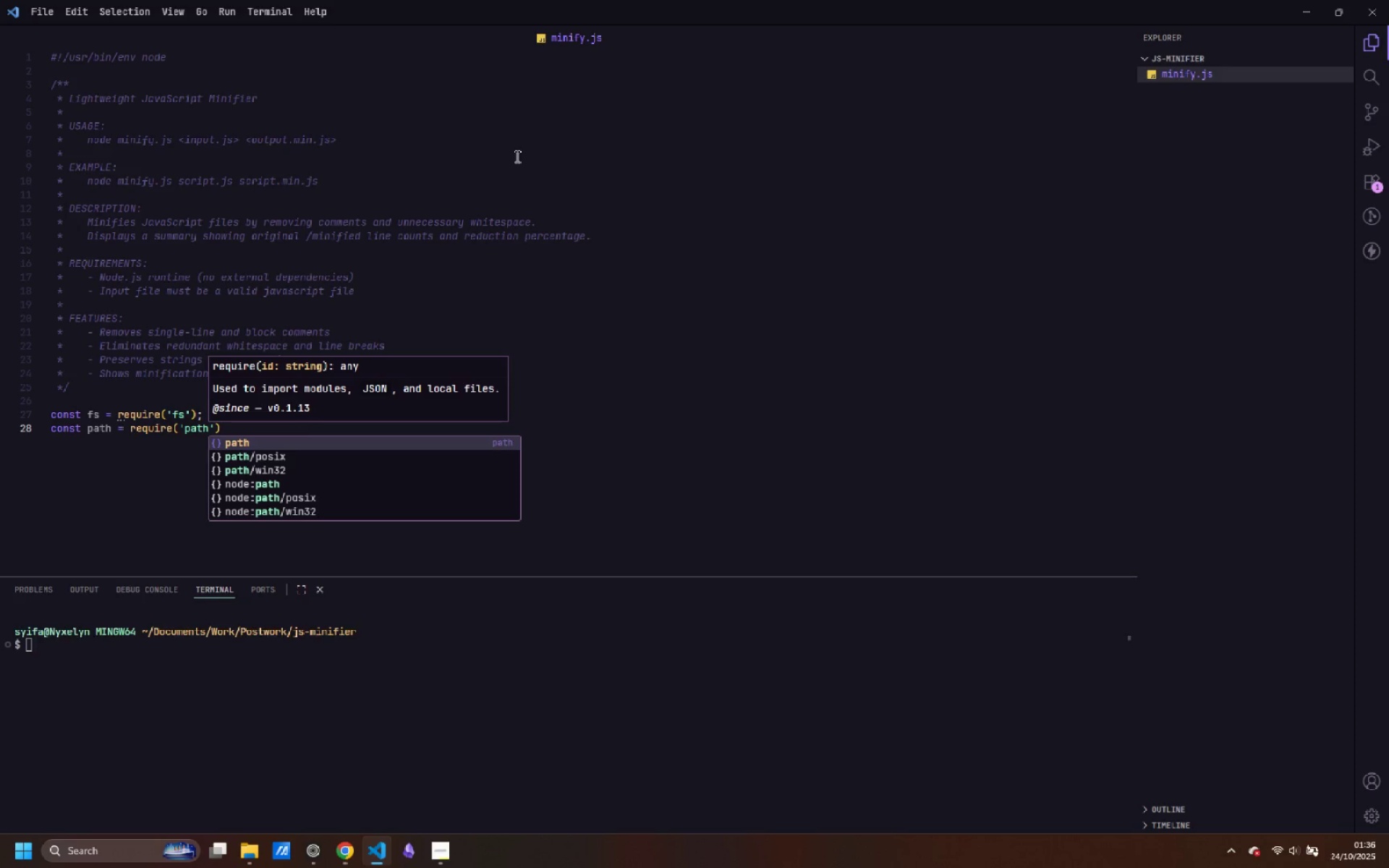 
key(Enter)
 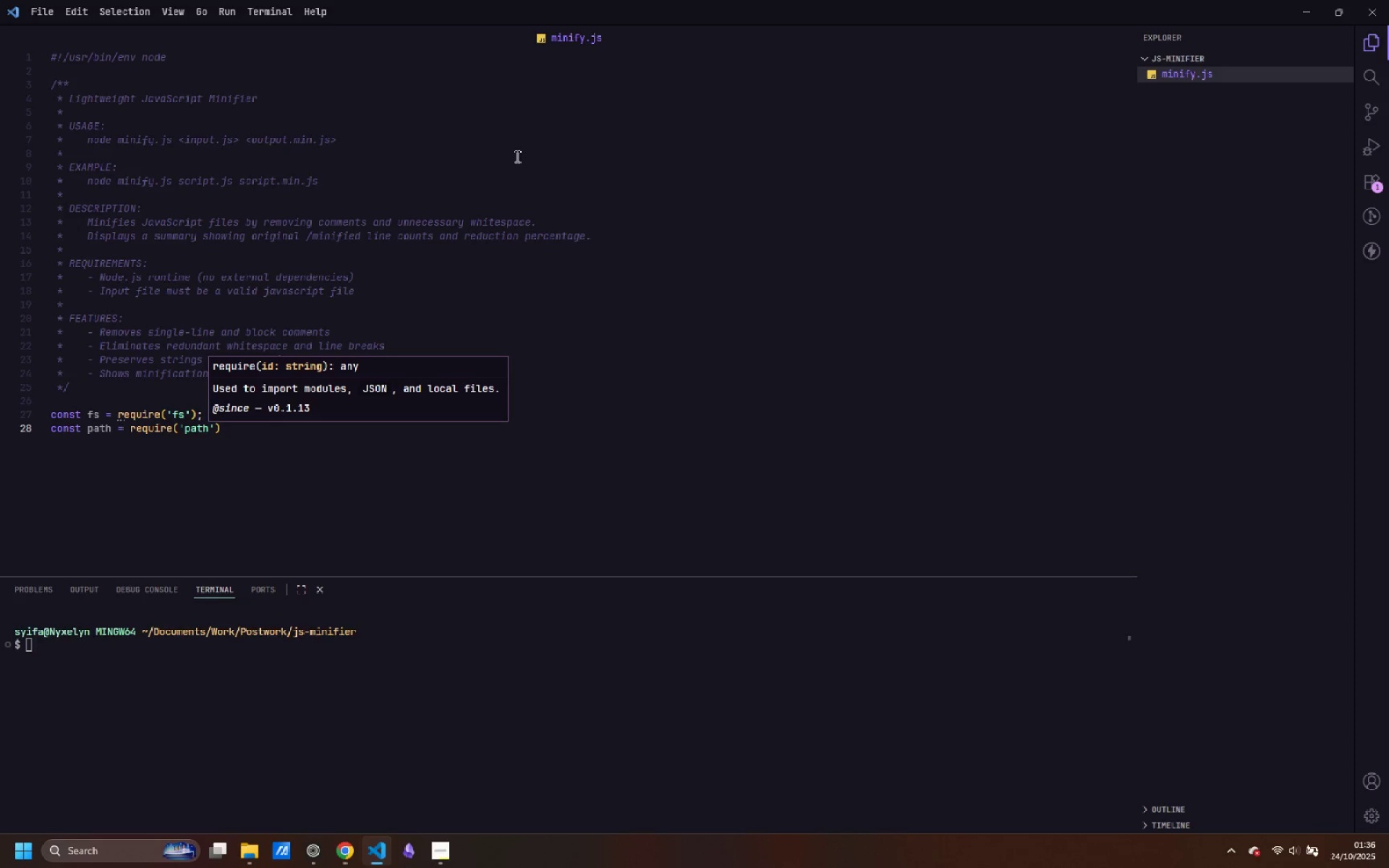 
key(ArrowRight)
 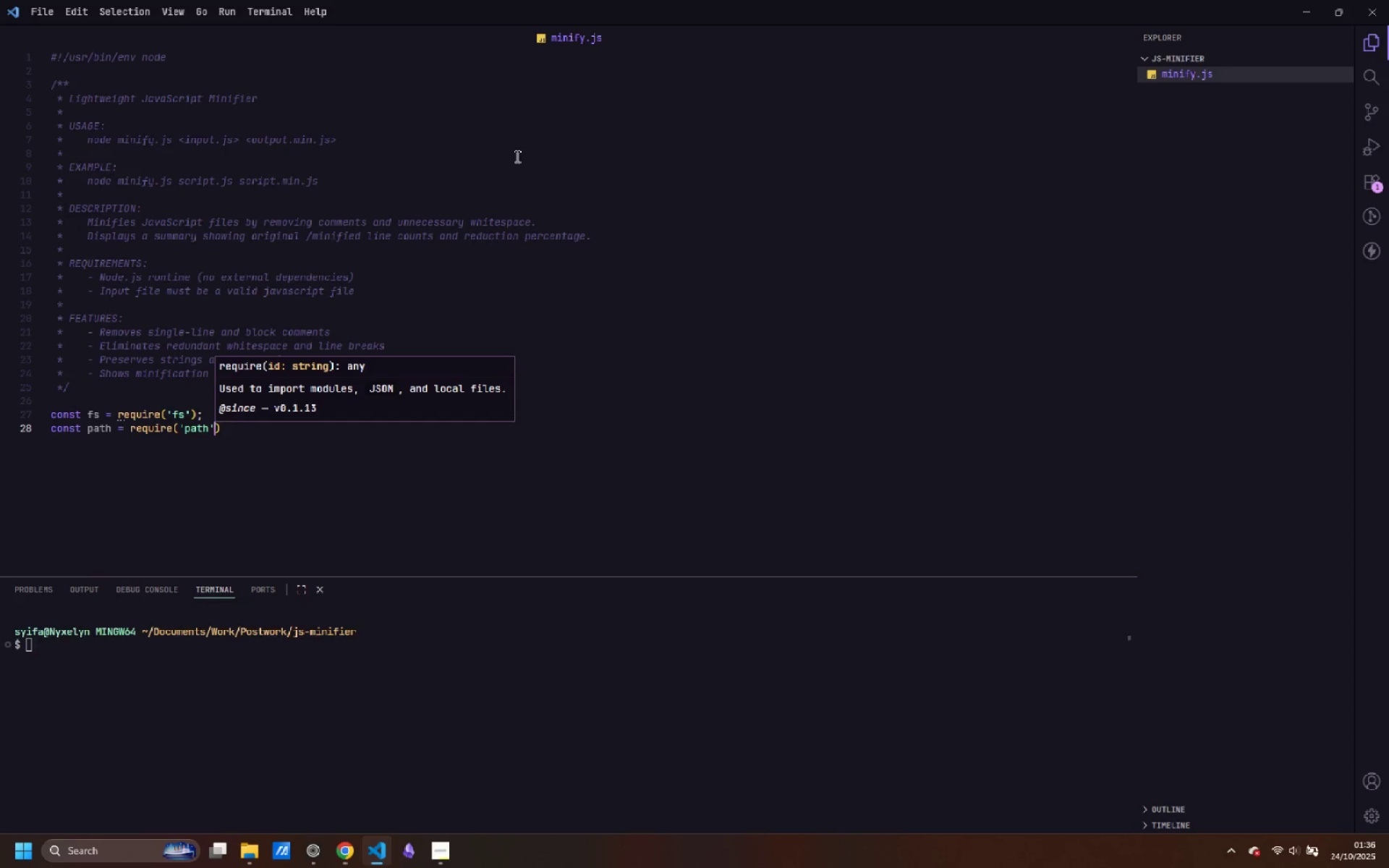 
key(ArrowRight)
 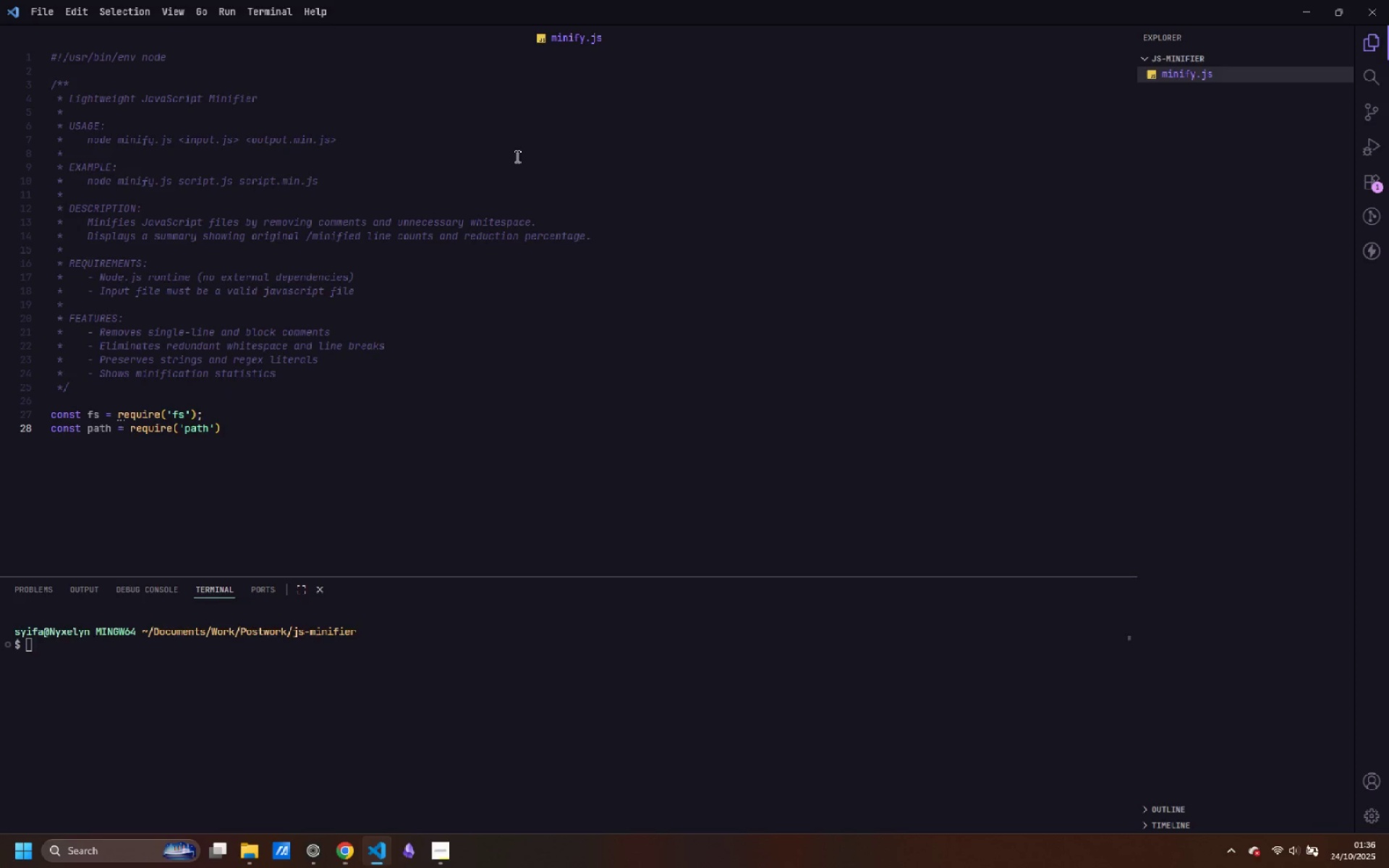 
key(Semicolon)
 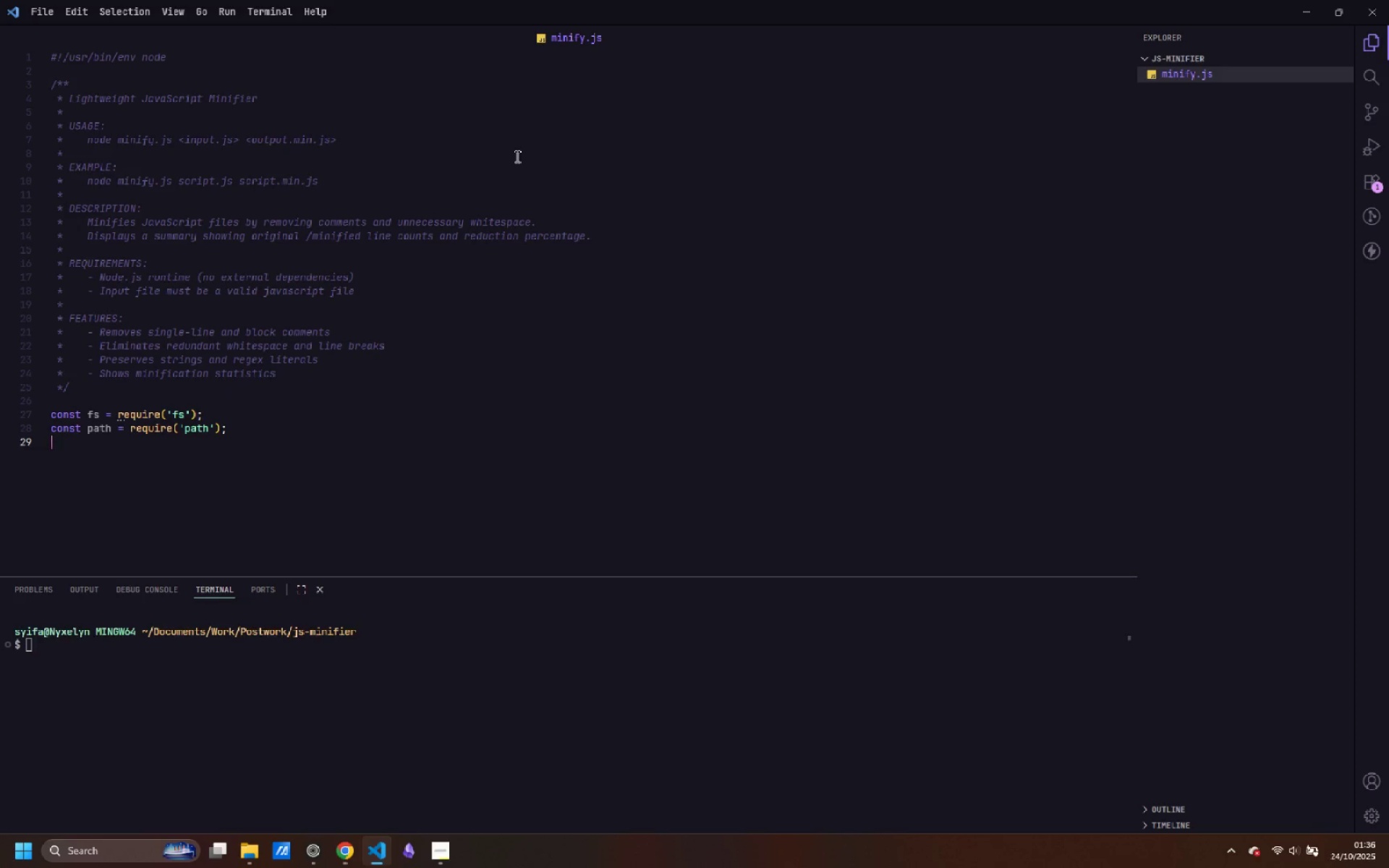 
key(Enter)
 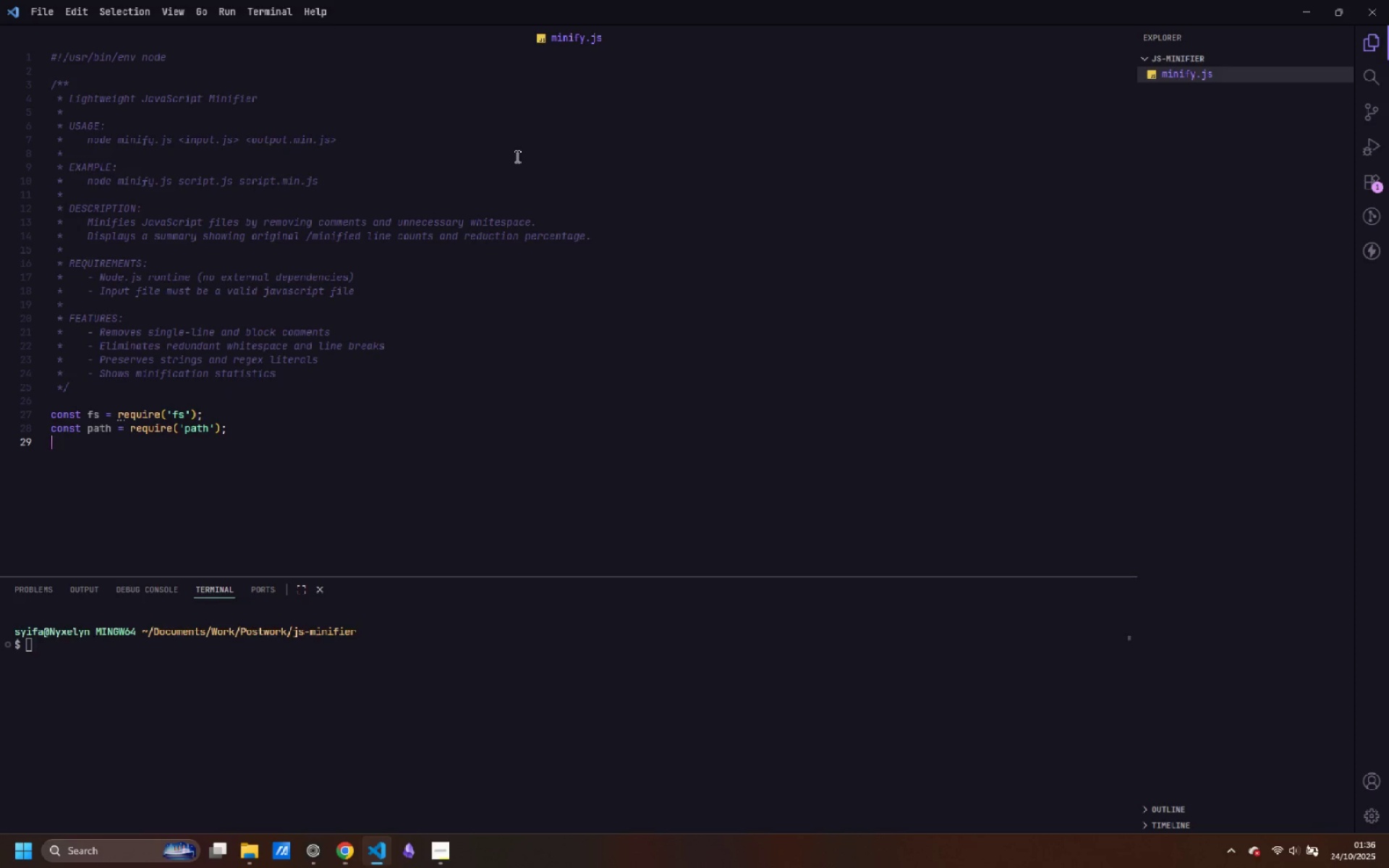 
key(Enter)
 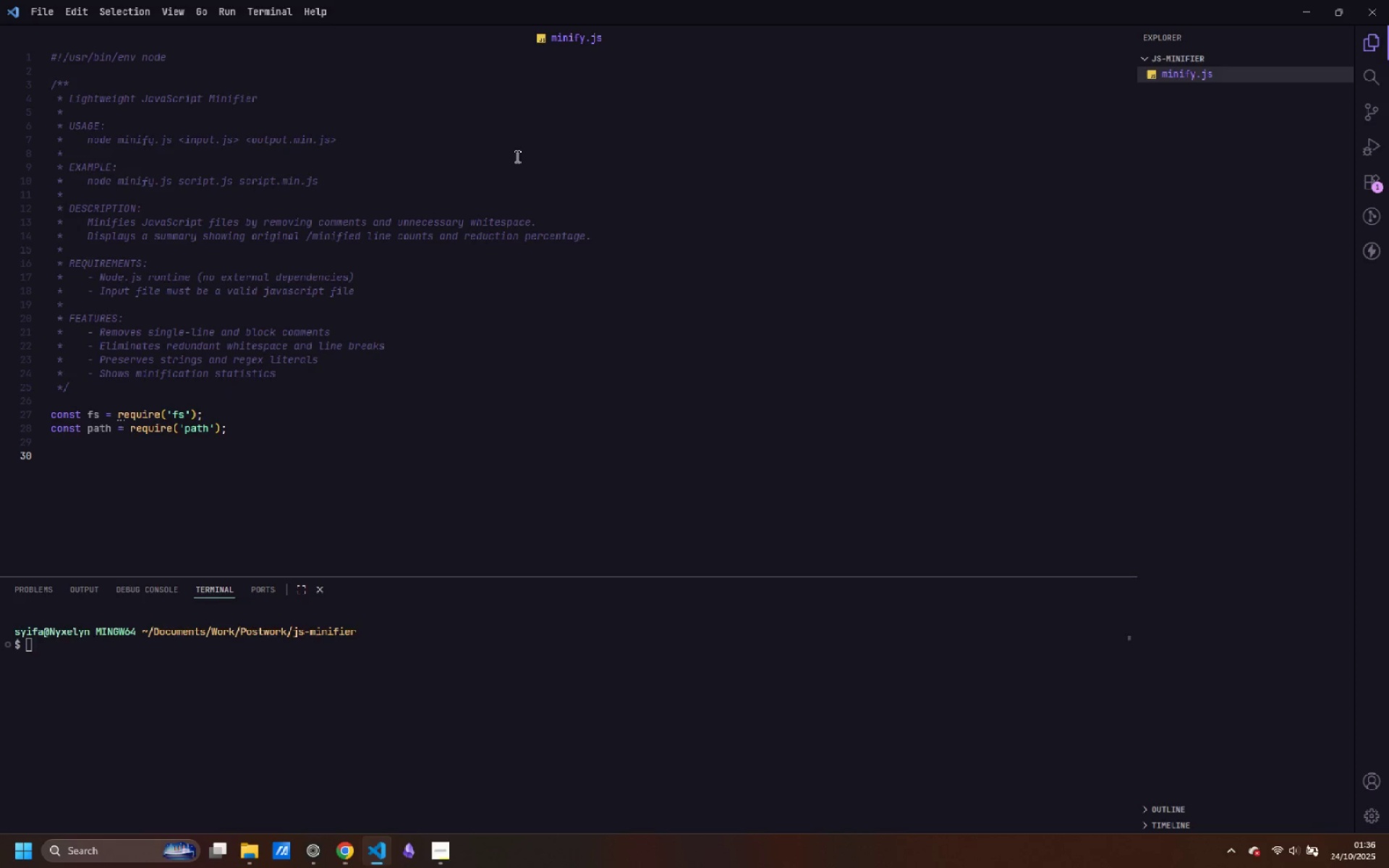 
type(// Parse command-line argument)
 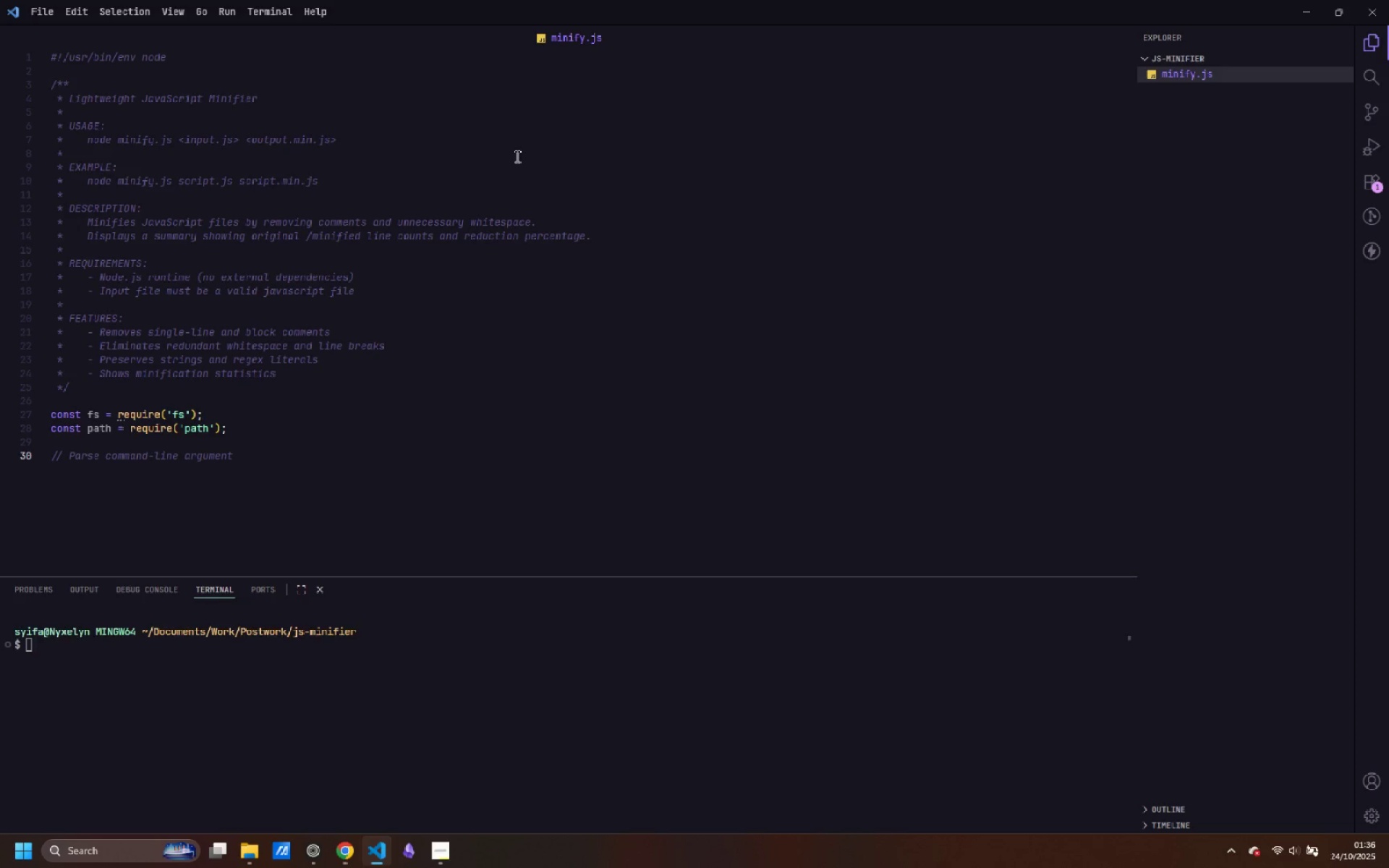 
key(Enter)
 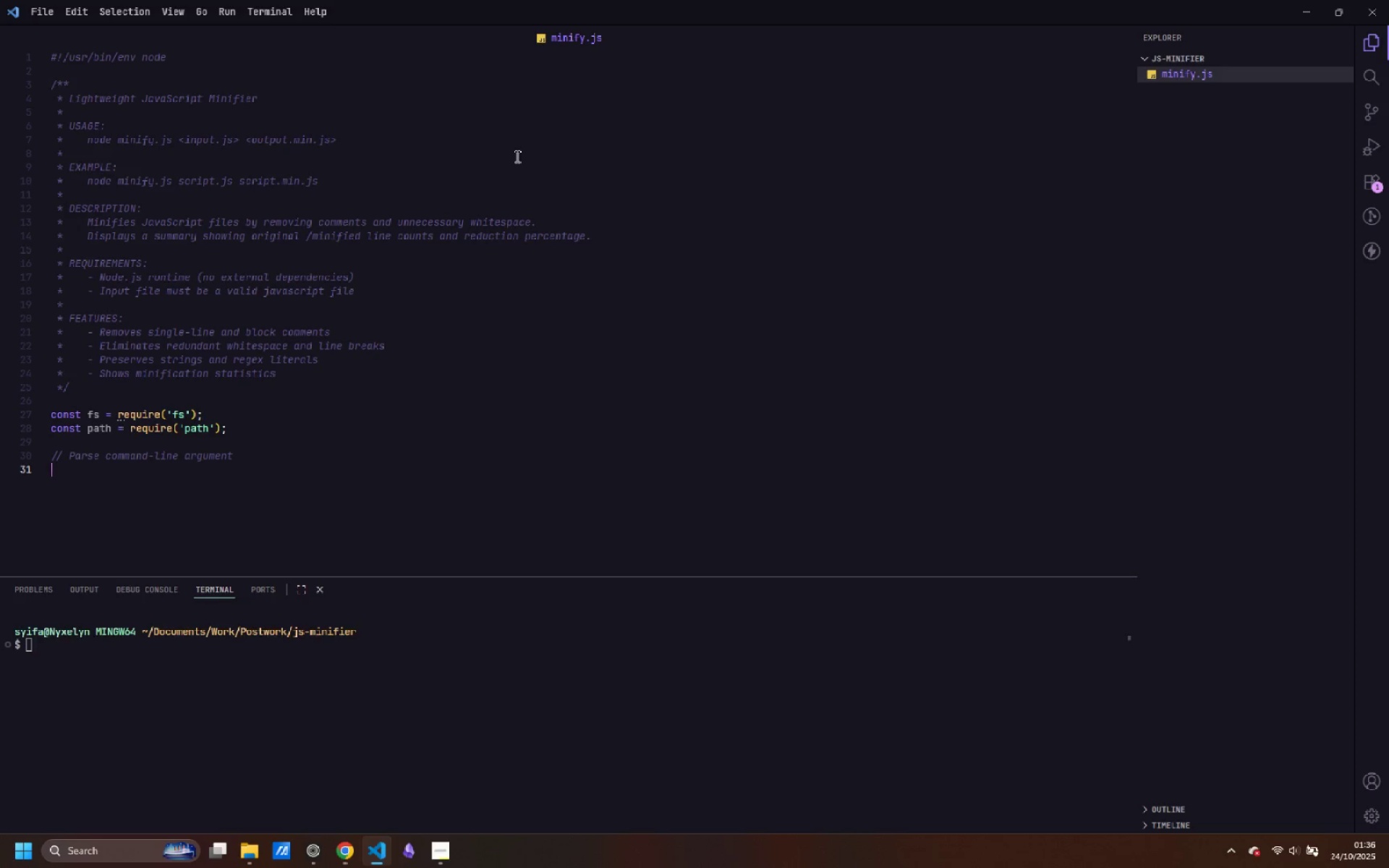 
key(ArrowLeft)
 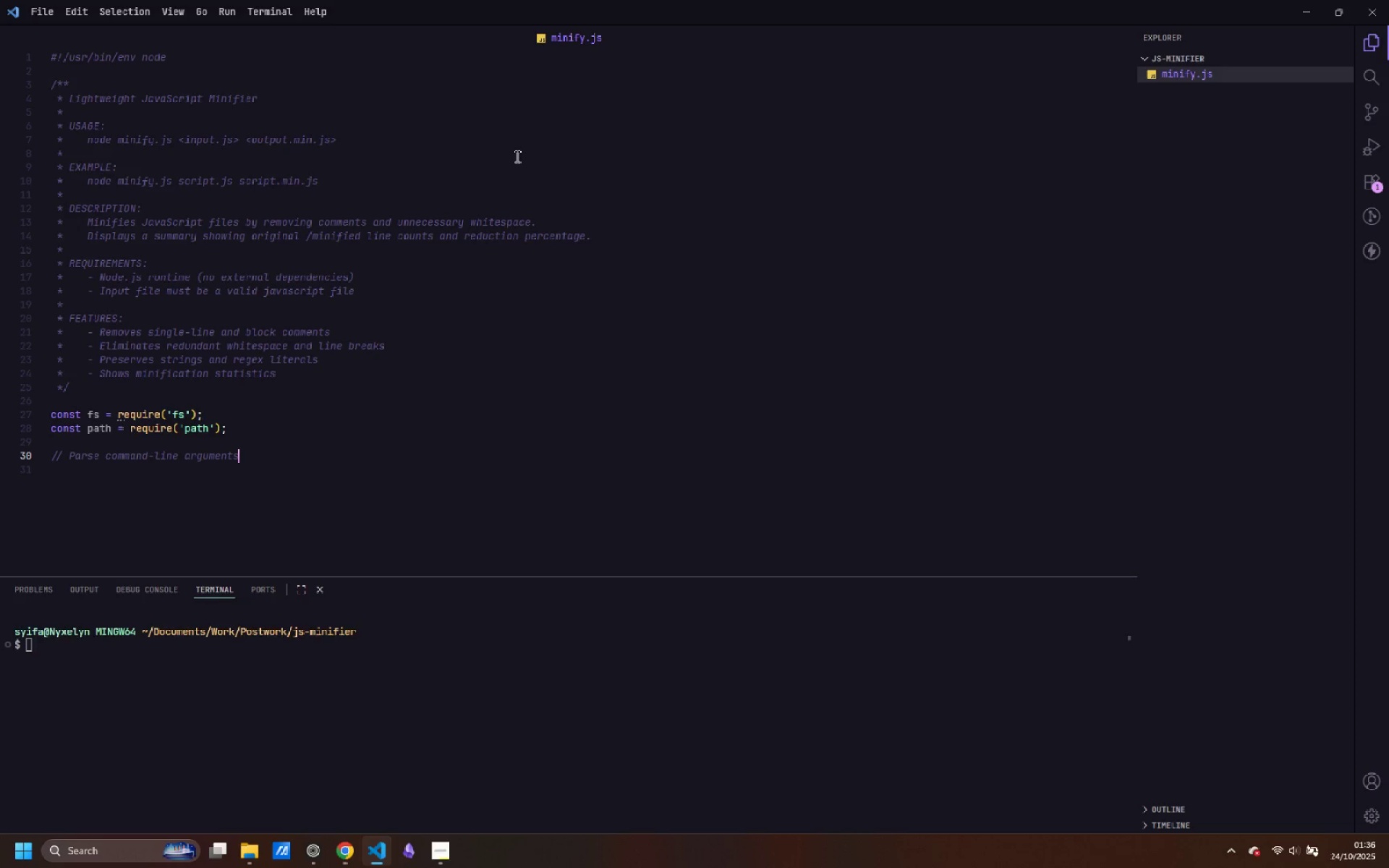 
key(S)
 